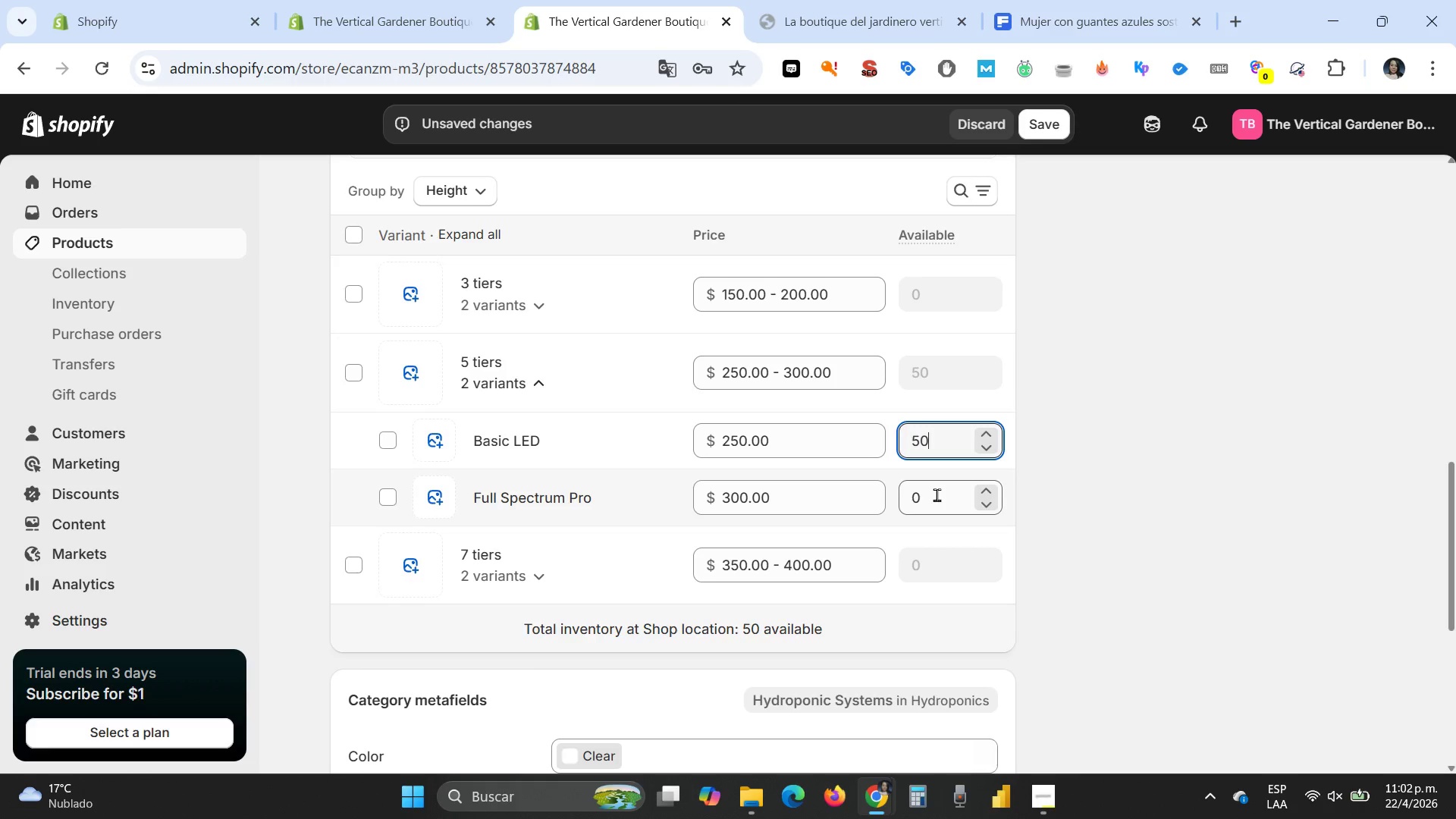 
left_click([937, 494])
 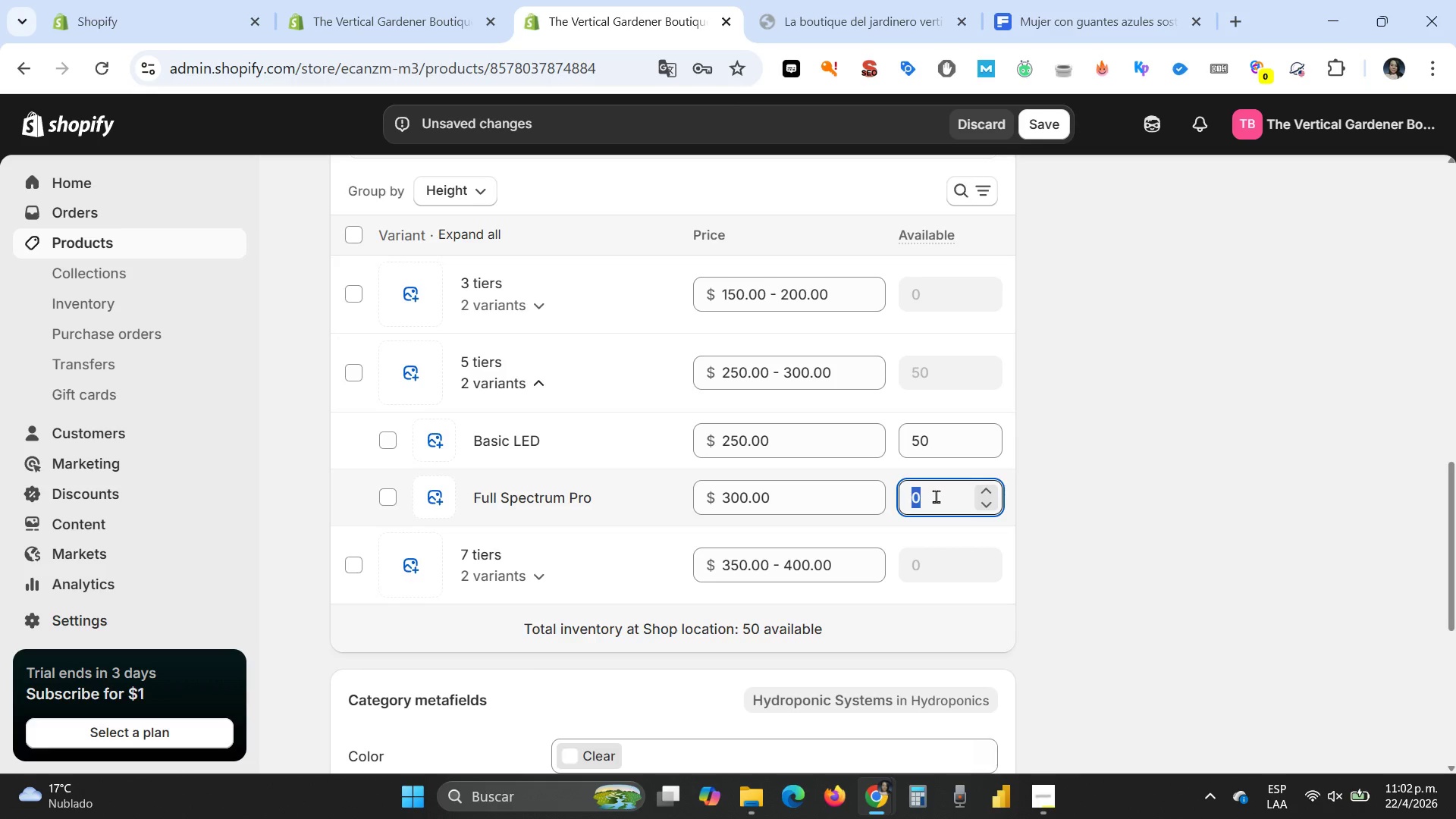 
type(50)
 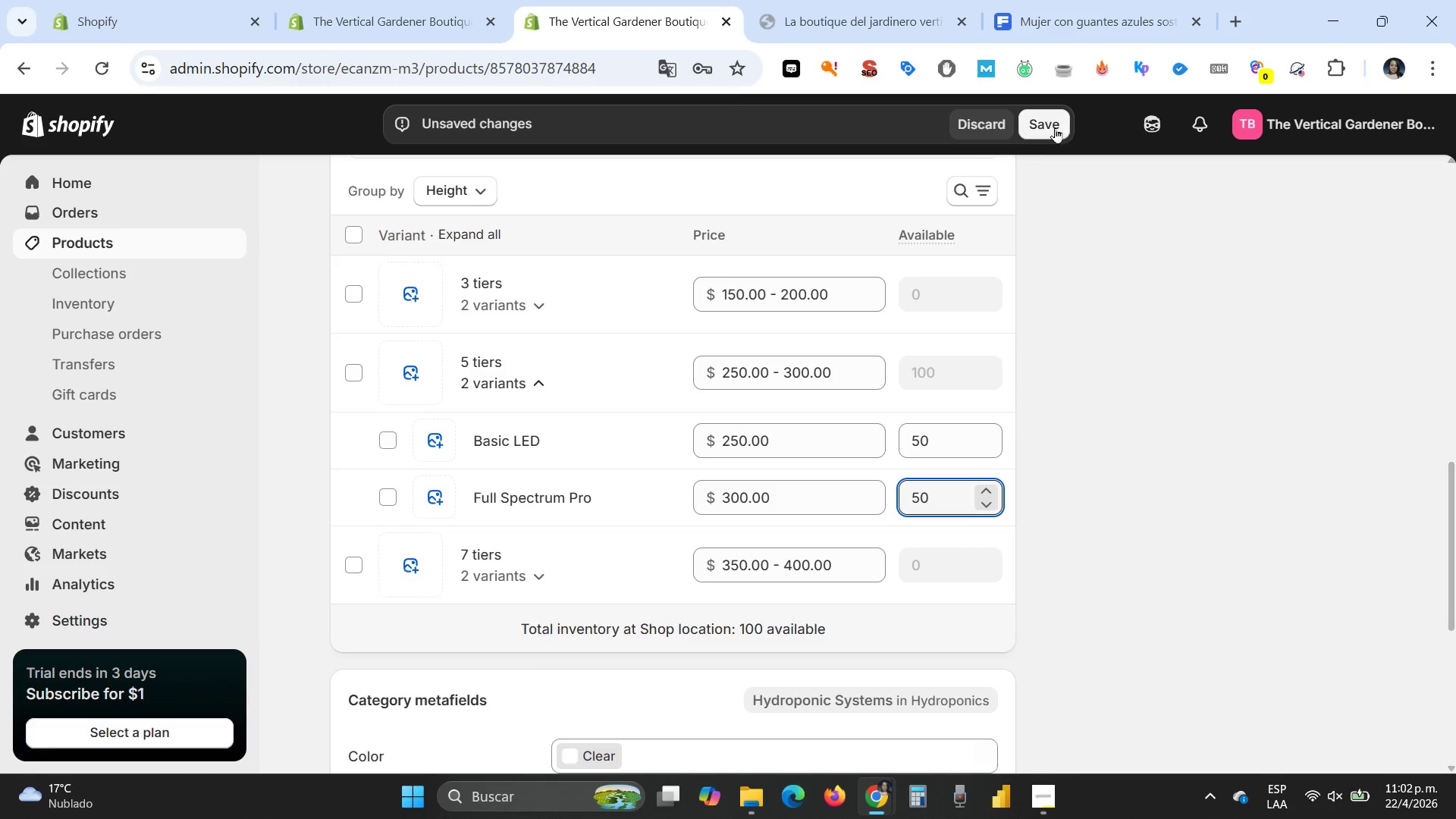 
left_click([1050, 126])
 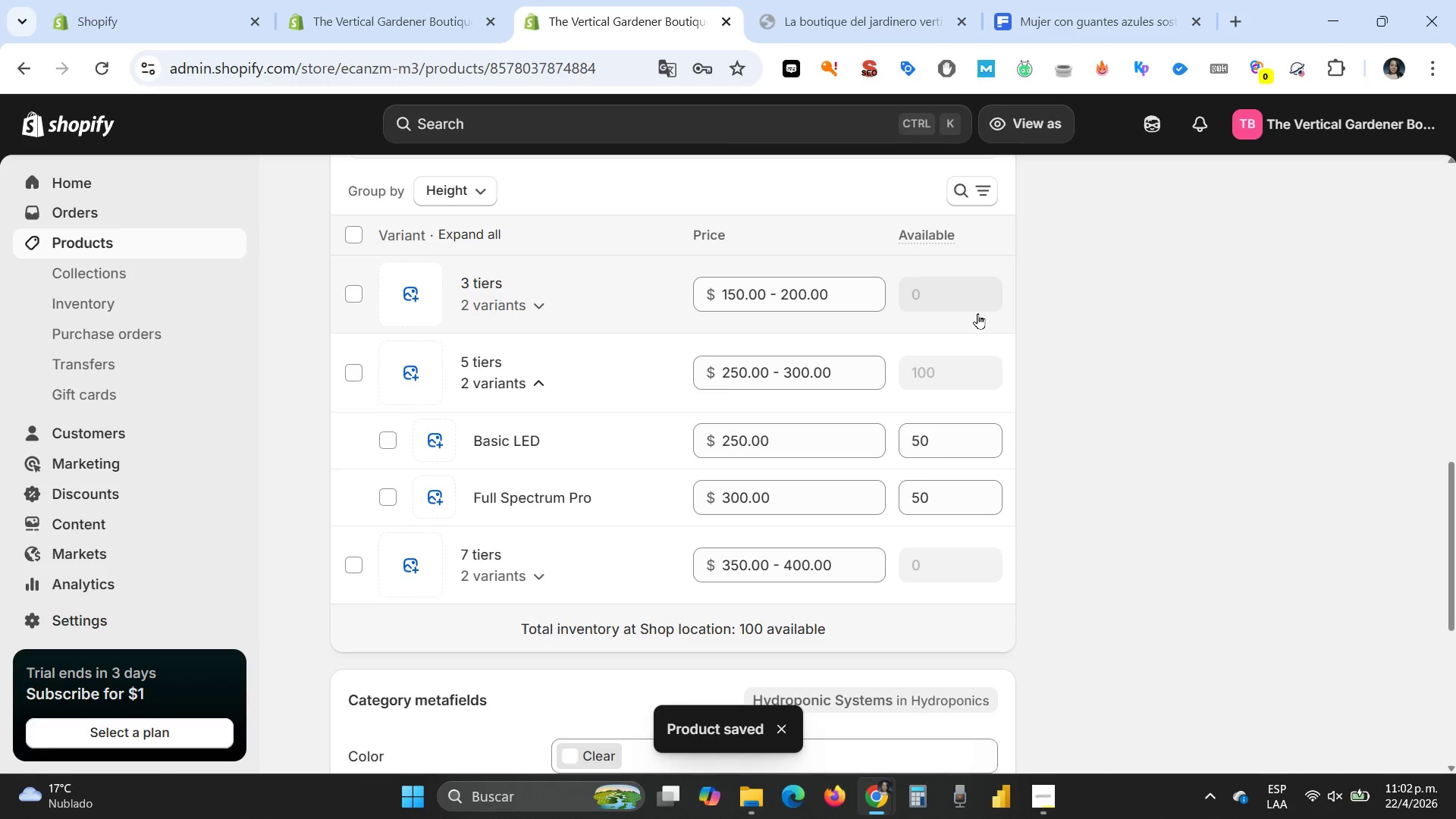 
wait(7.19)
 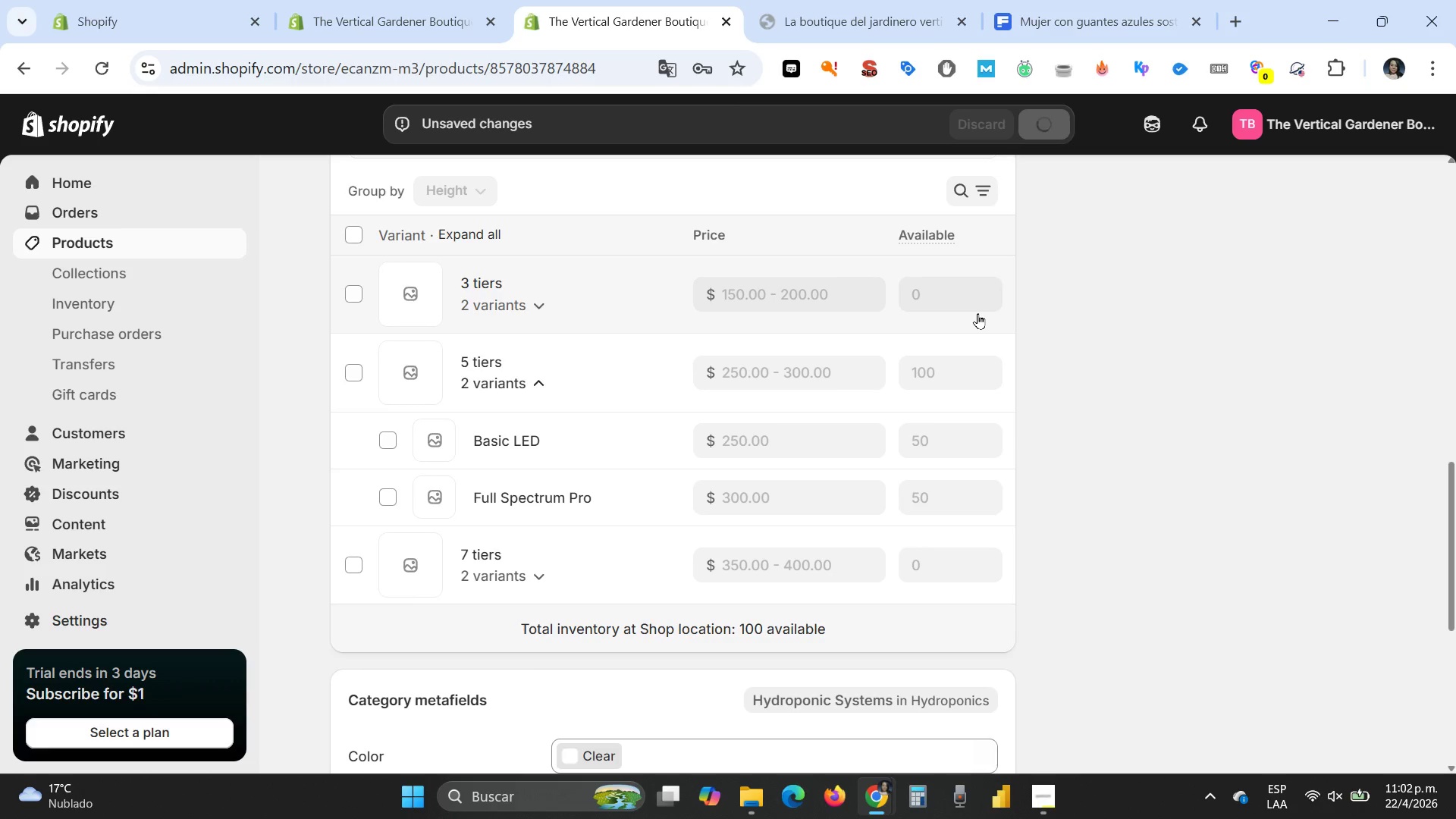 
left_click([73, 246])
 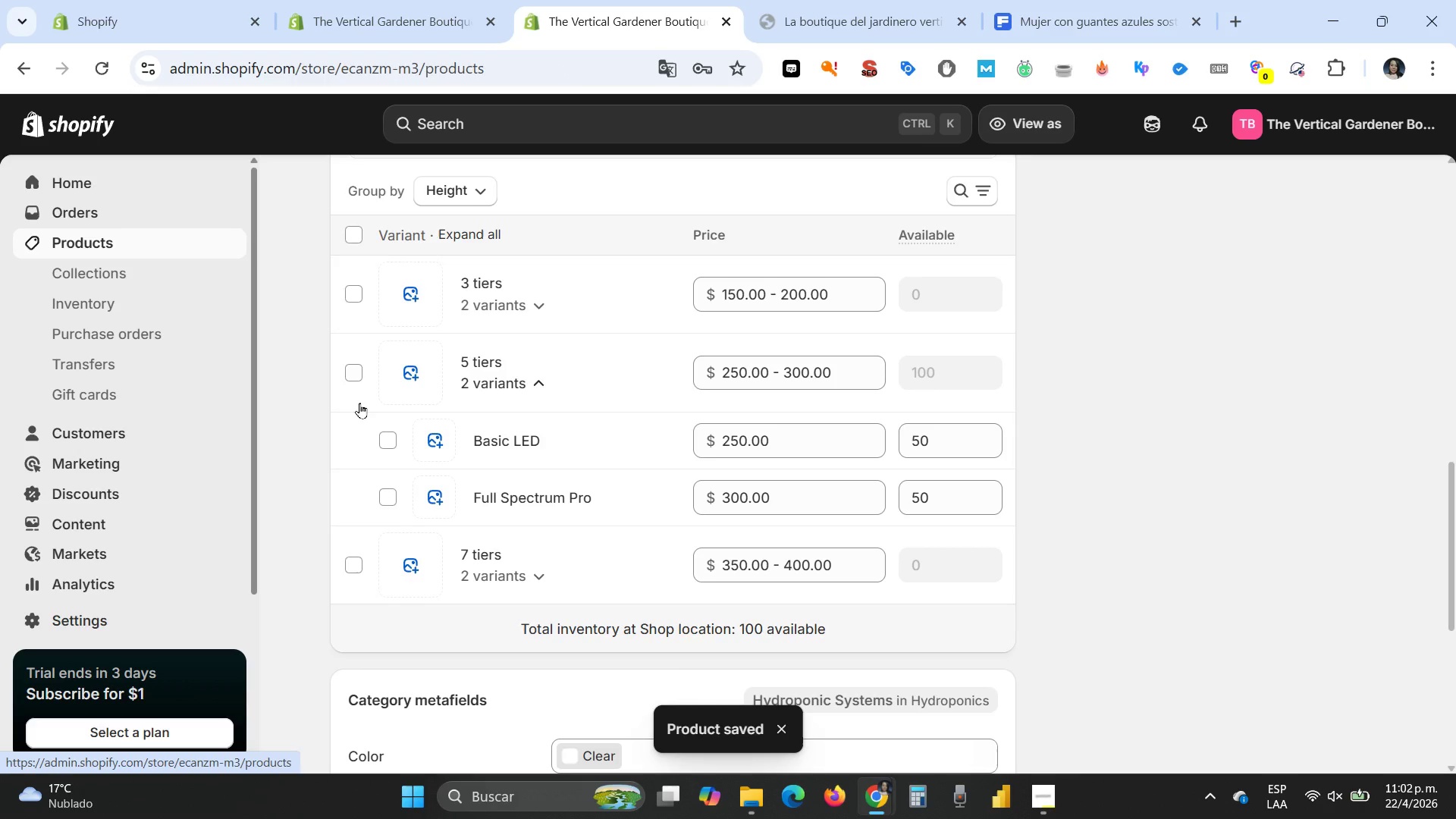 
mouse_move([375, 431])
 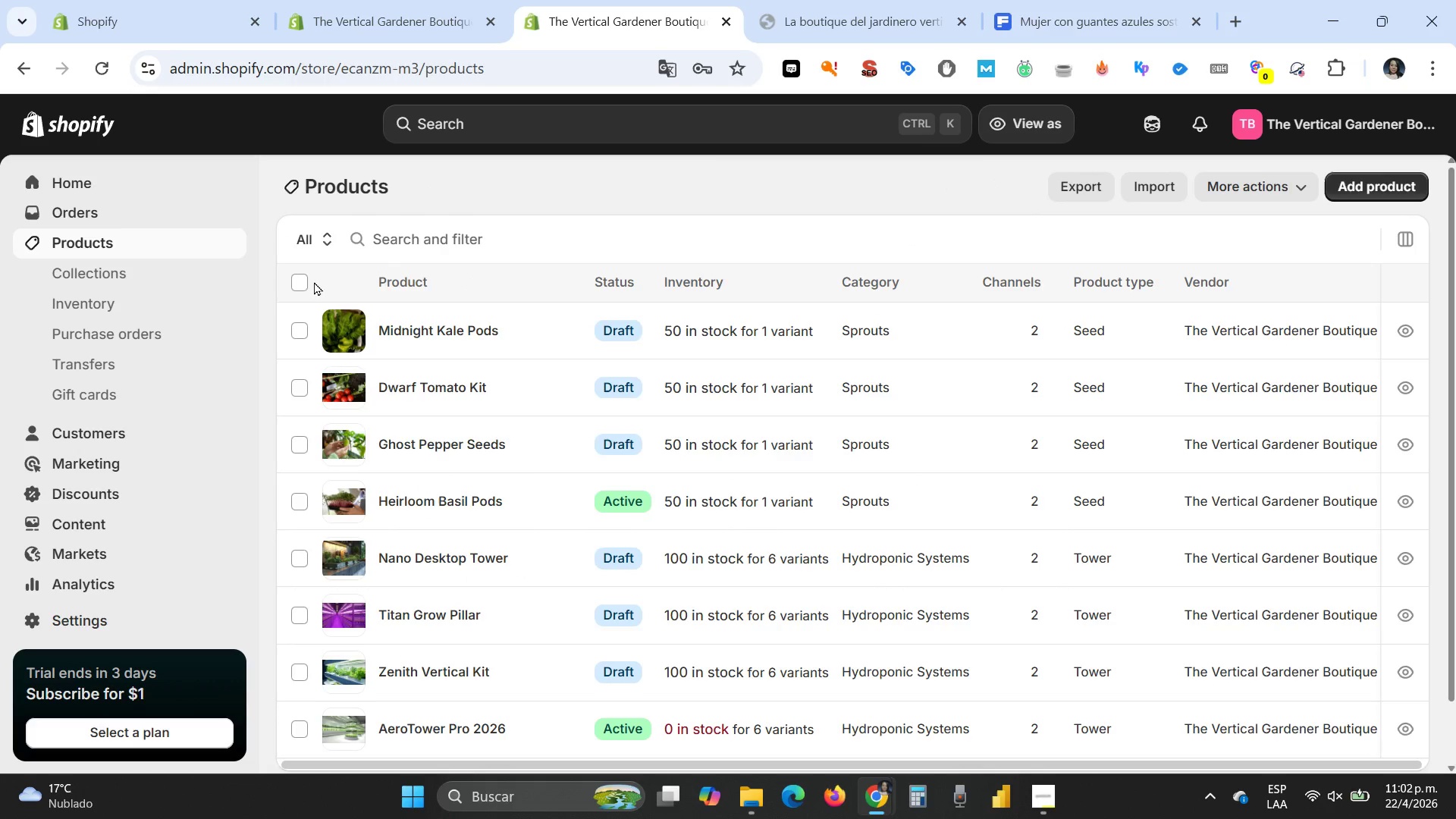 
left_click([303, 284])
 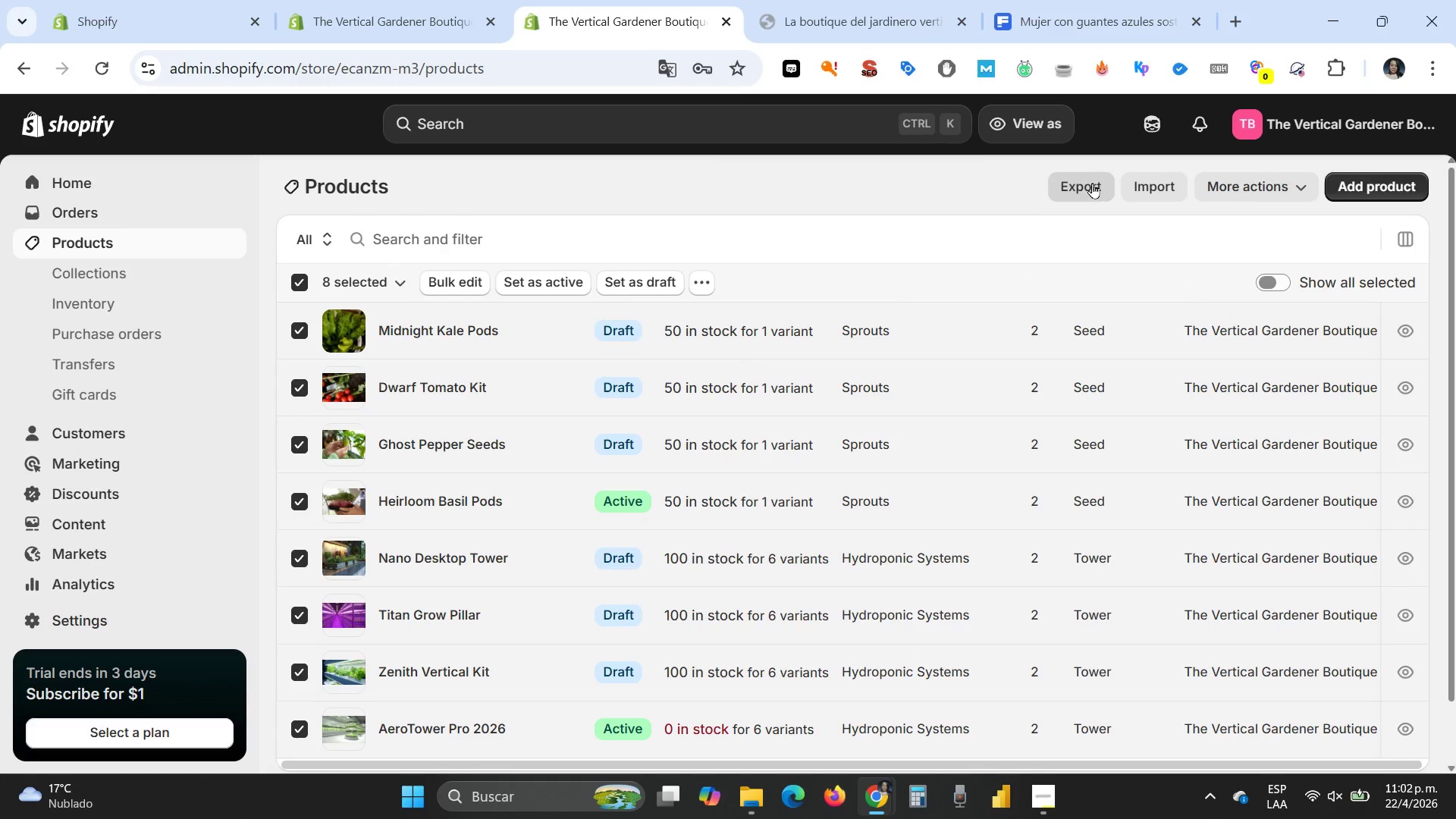 
left_click([1087, 190])
 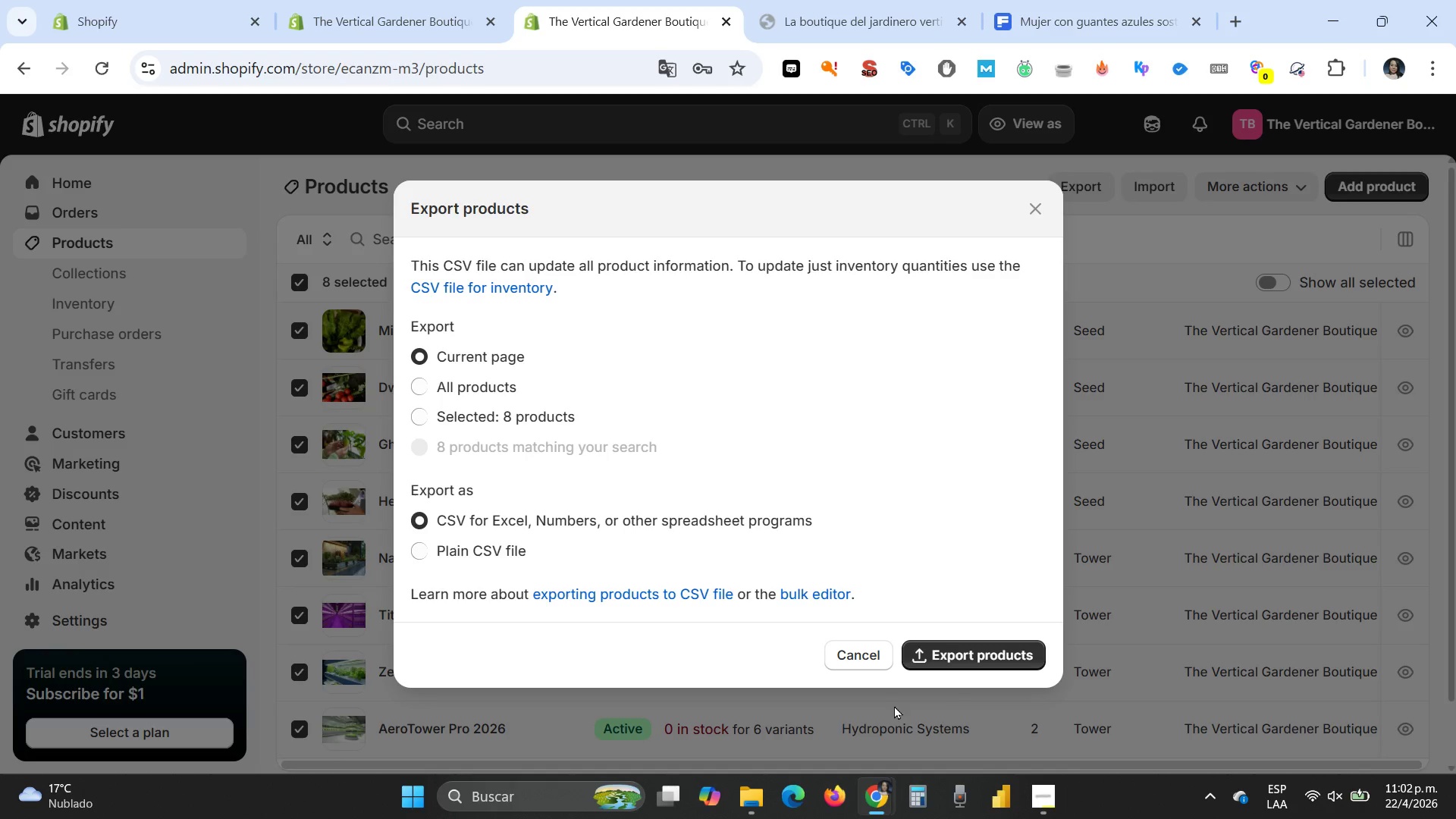 
wait(6.3)
 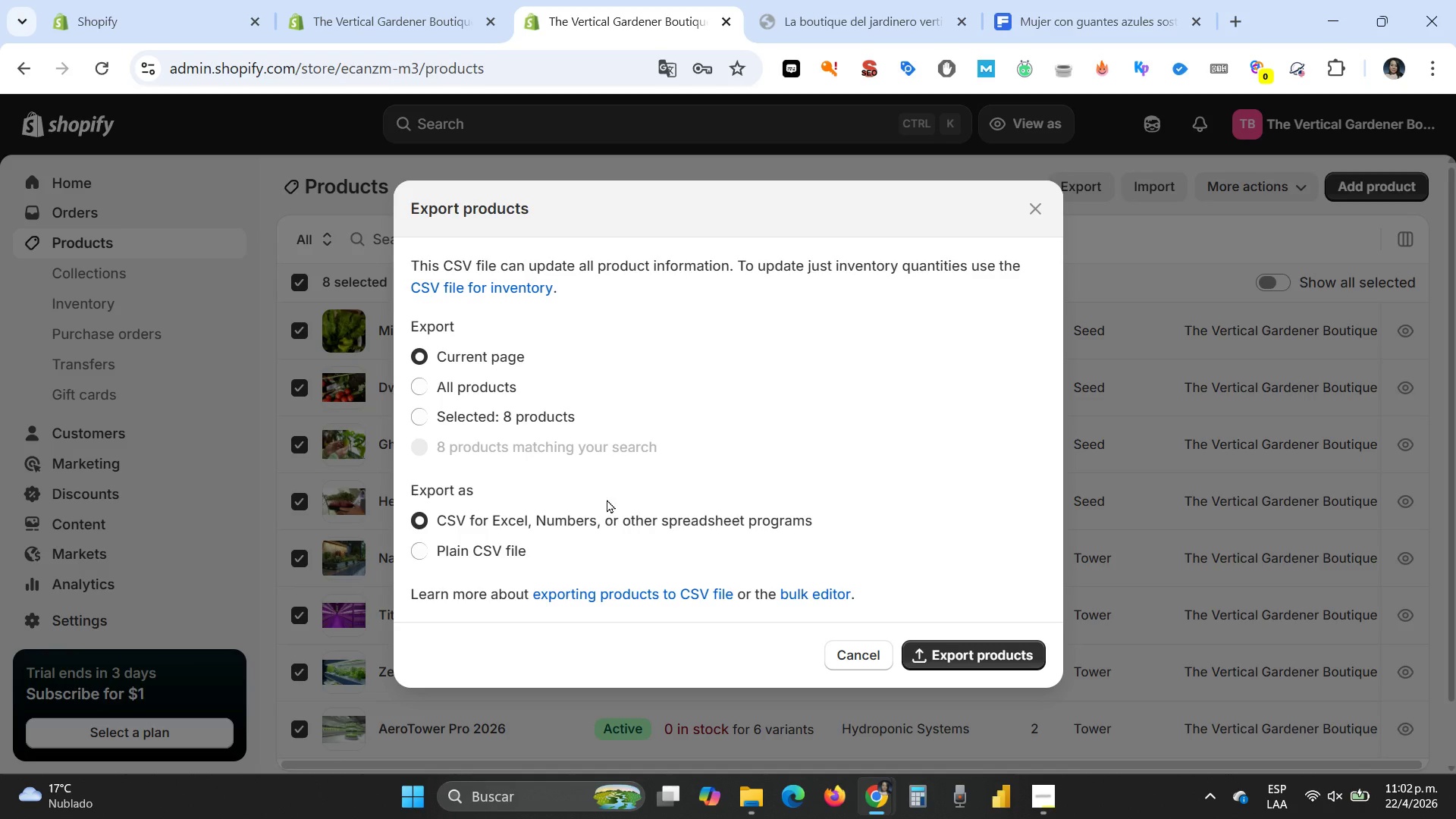 
left_click([982, 658])
 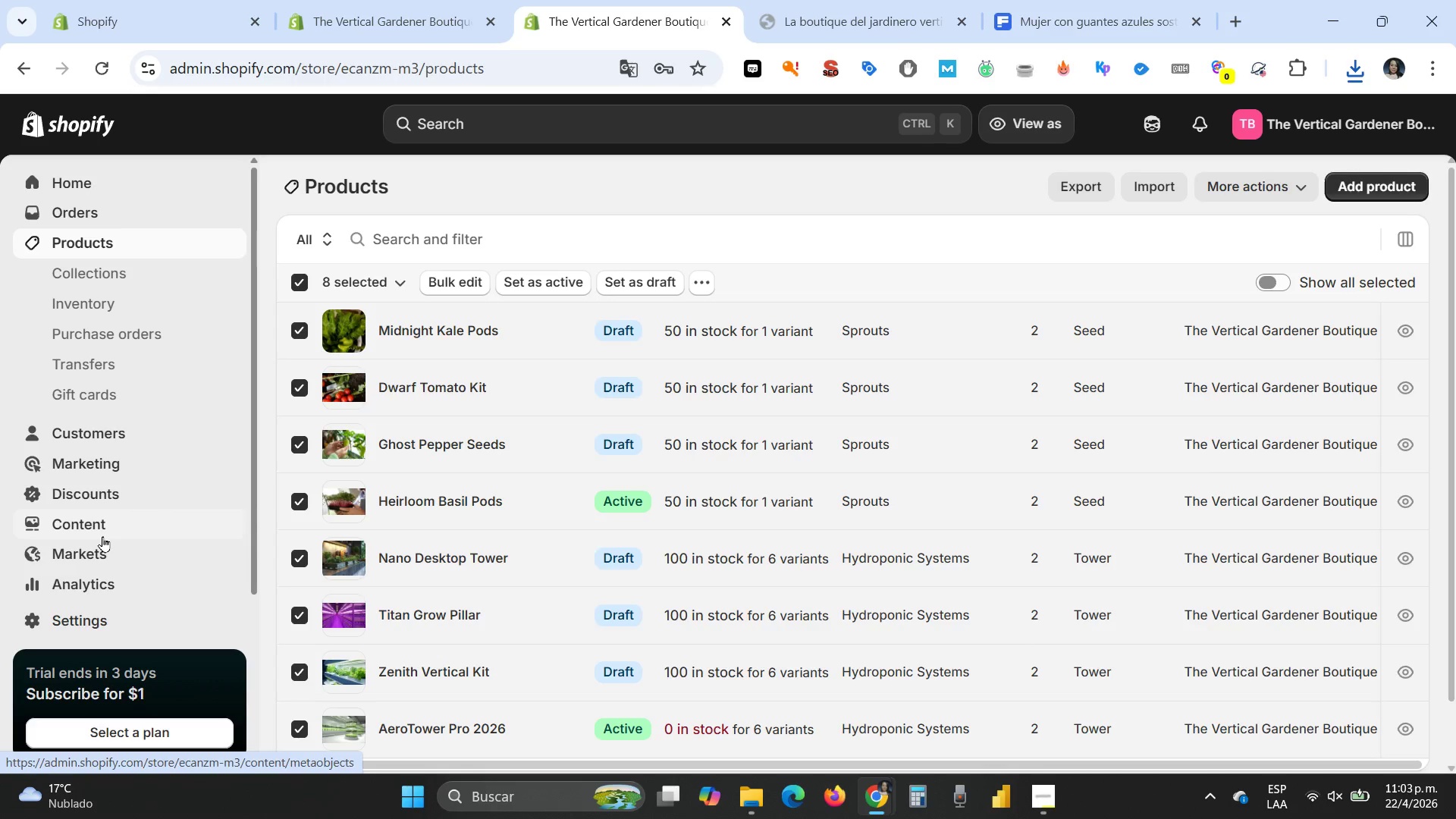 
wait(53.77)
 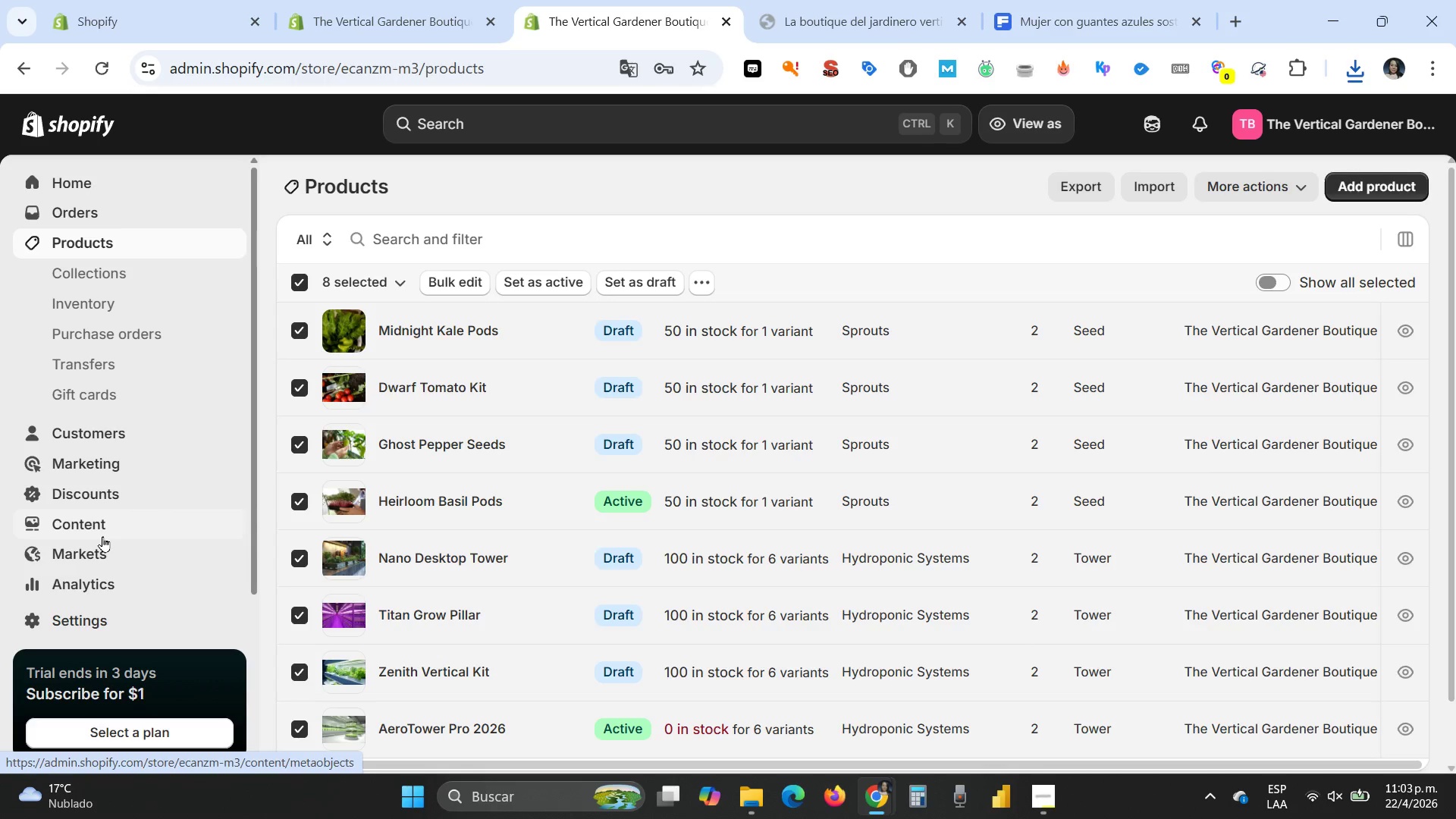 
mouse_move([885, 374])
 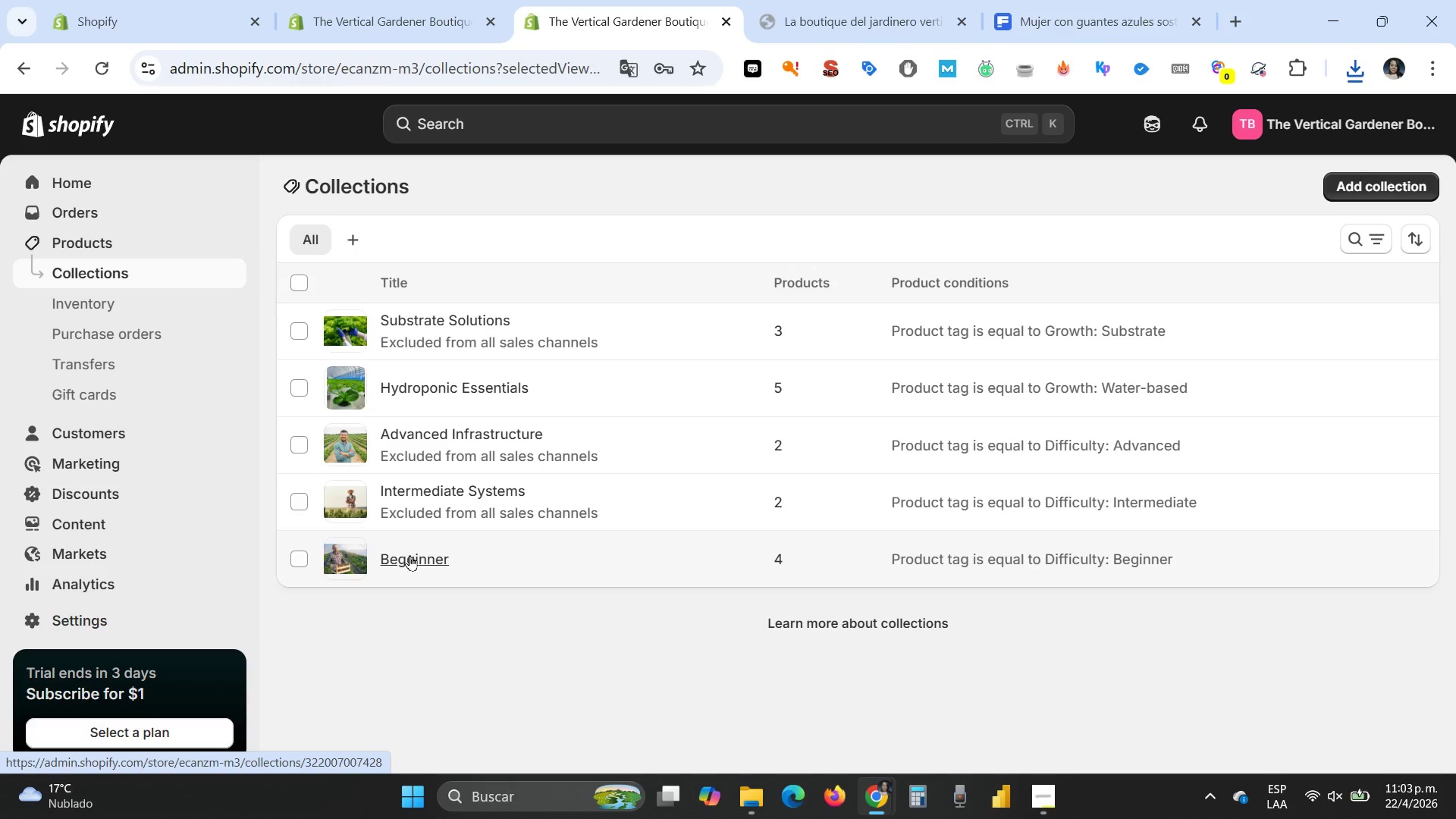 
left_click([410, 555])
 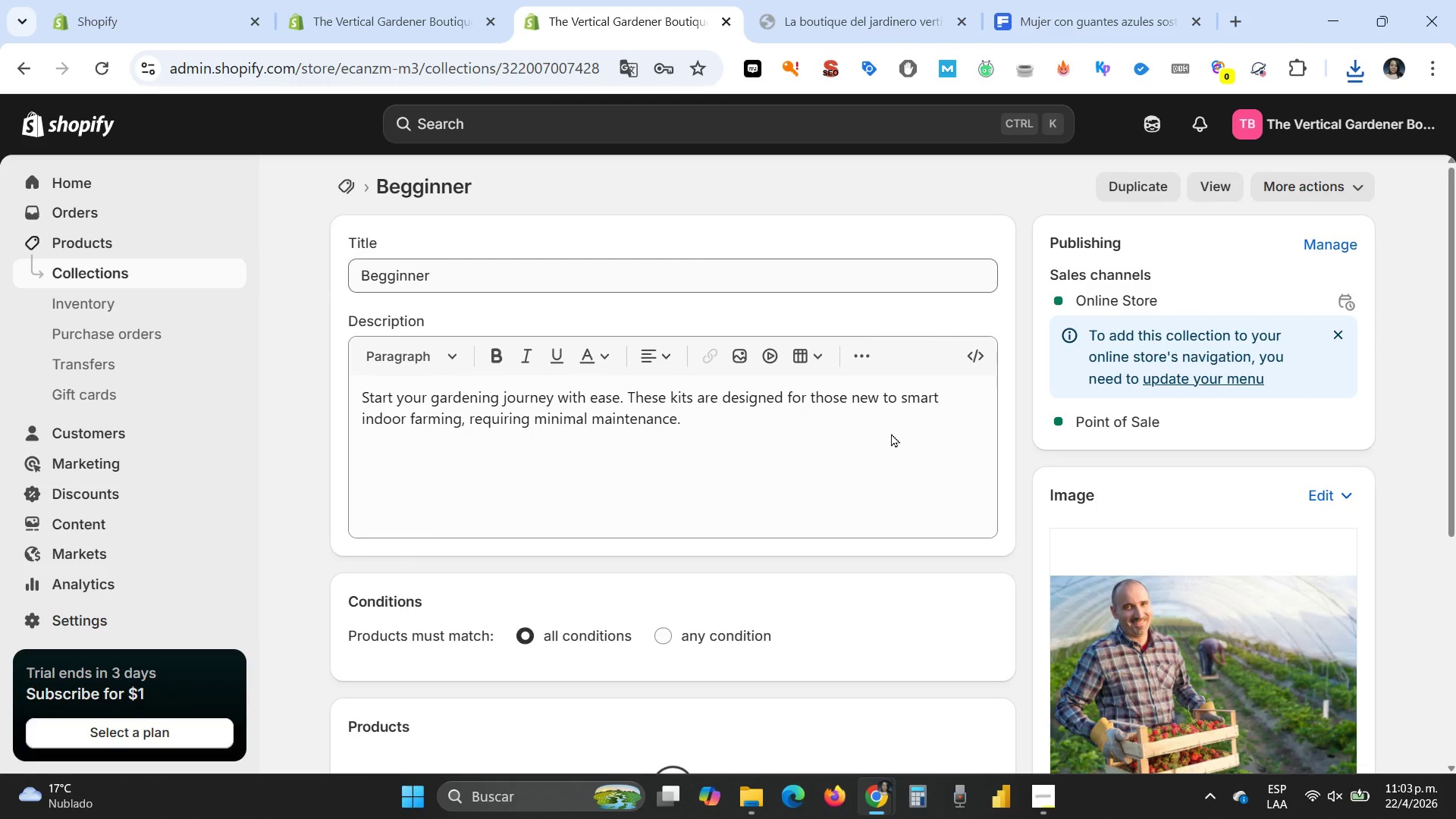 
scroll: coordinate [918, 588], scroll_direction: down, amount: 8.0
 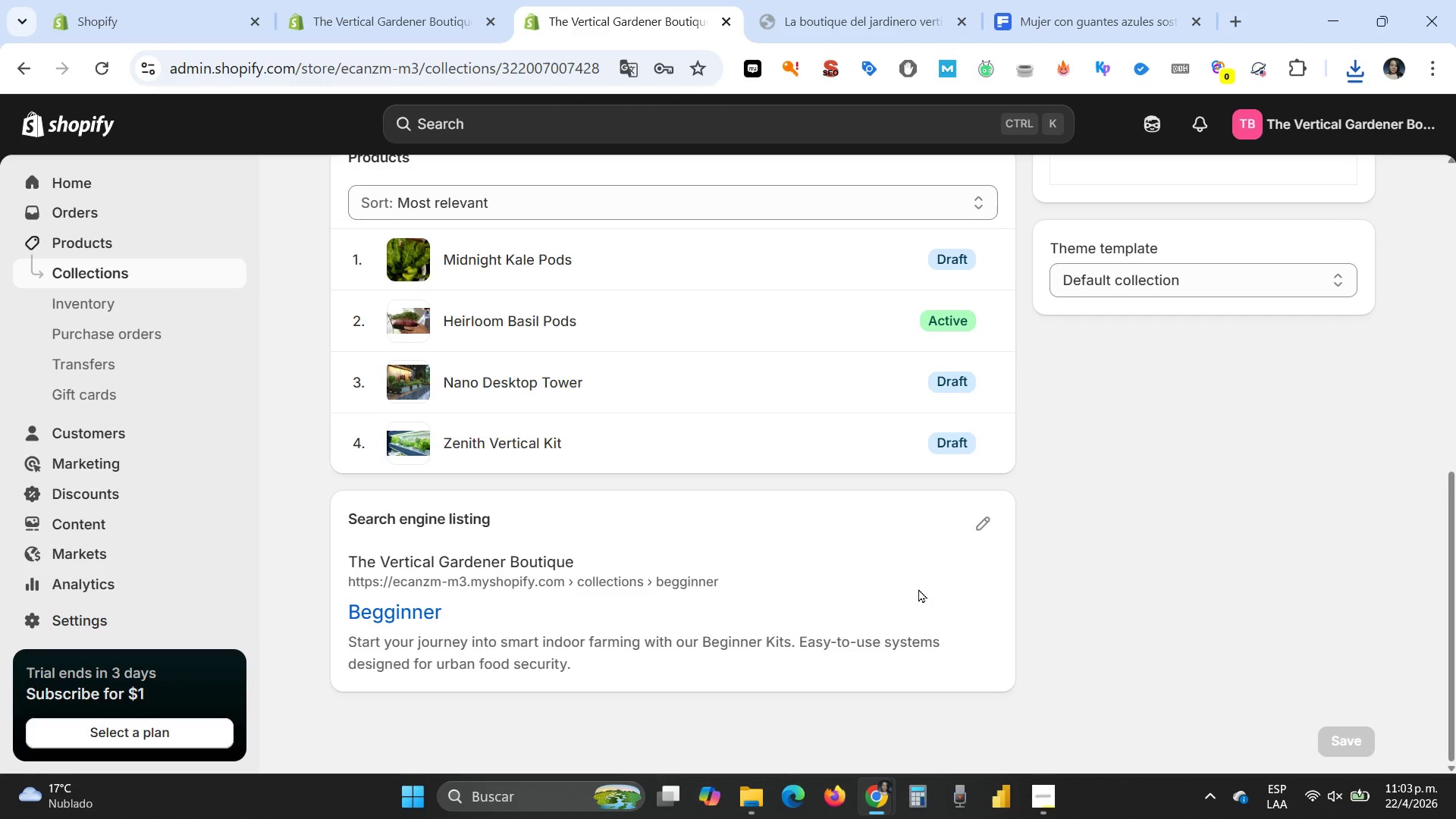 
scroll: coordinate [918, 588], scroll_direction: up, amount: 1.0
 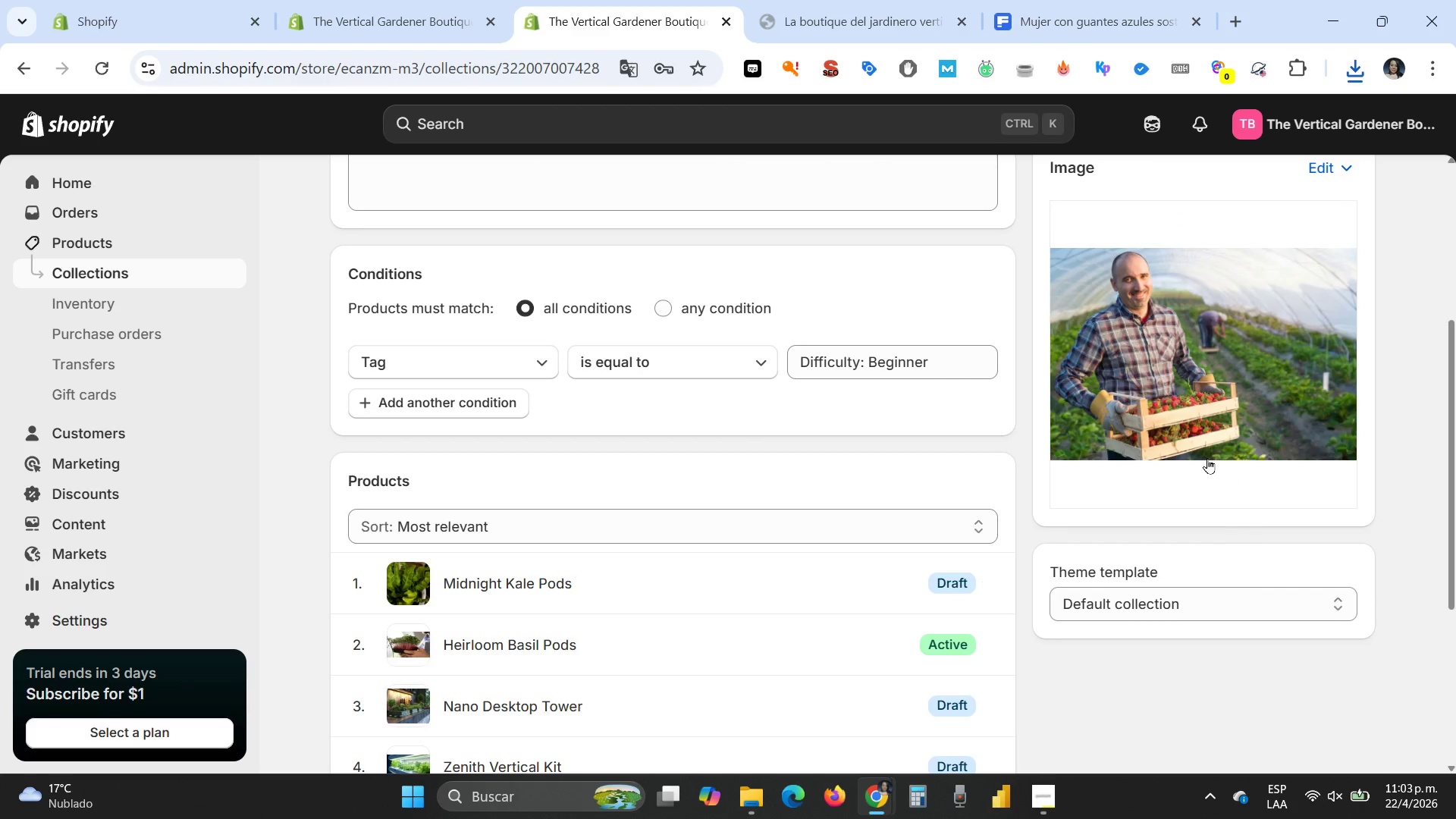 
hold_key(key=ControlLeft, duration=0.69)
scroll: coordinate [1186, 488], scroll_direction: down, amount: 1.0
 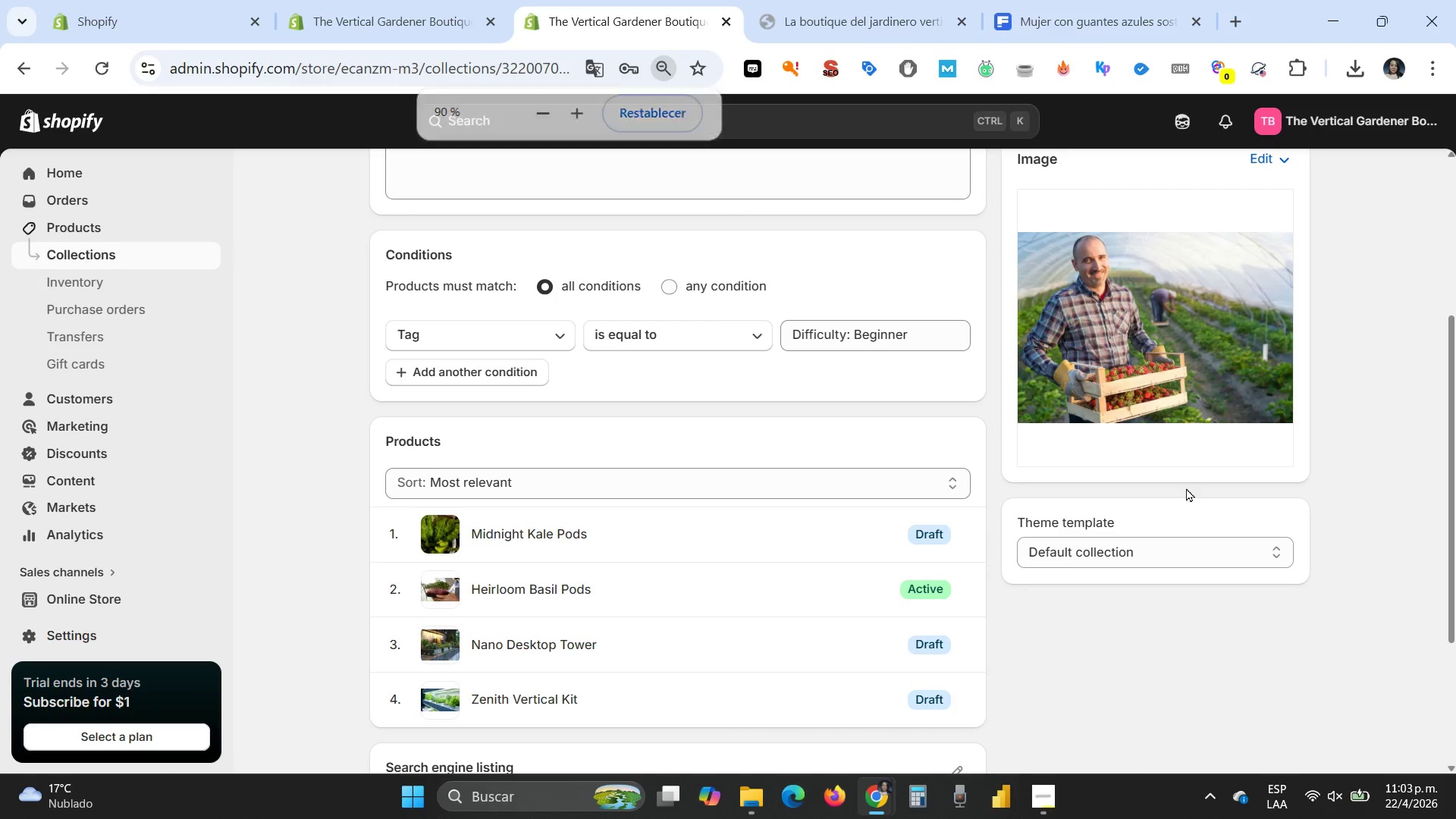 
hold_key(key=ControlLeft, duration=1.14)
scroll: coordinate [1186, 488], scroll_direction: down, amount: 2.0
 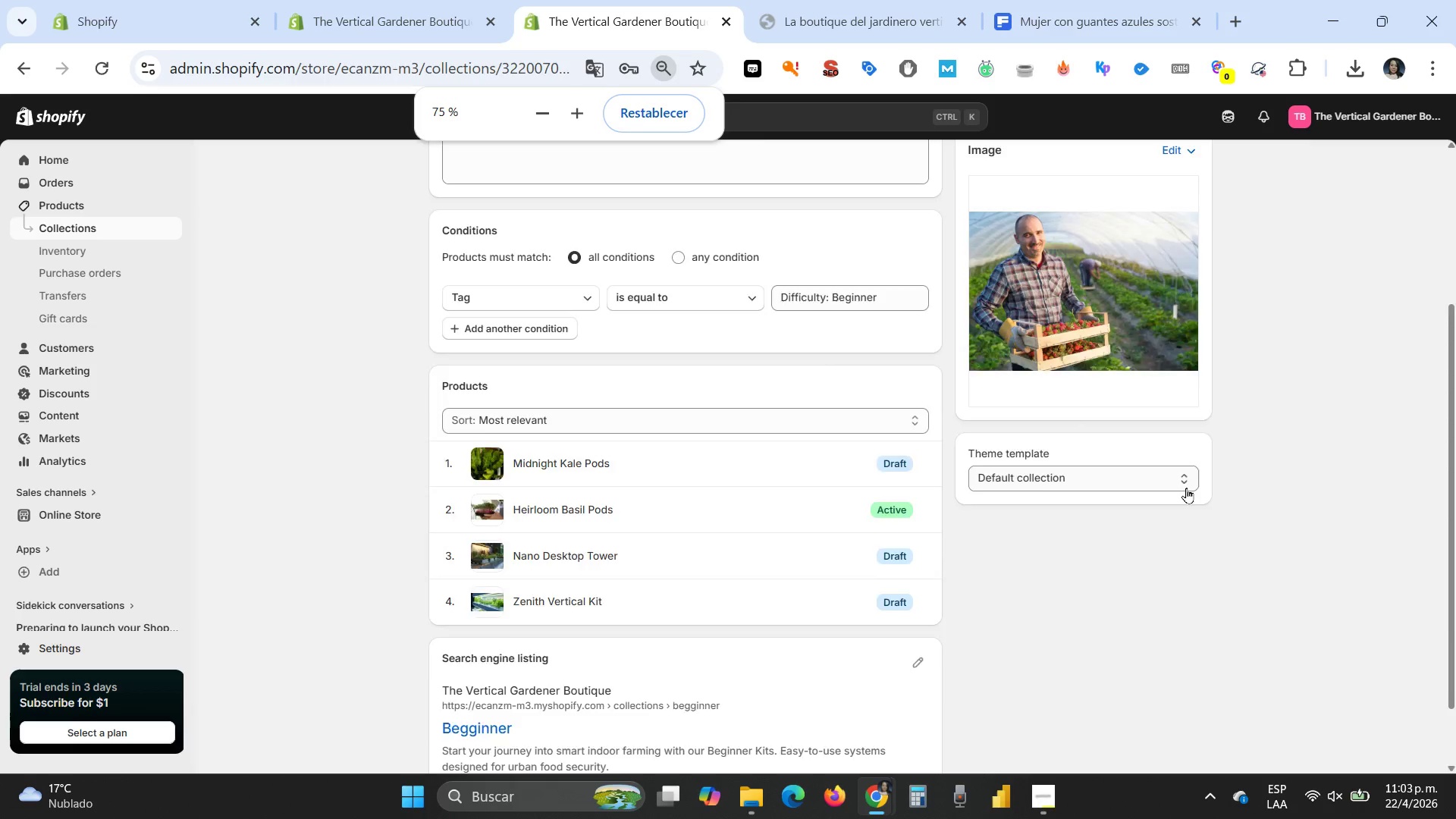 
scroll: coordinate [1186, 488], scroll_direction: up, amount: 1.0
 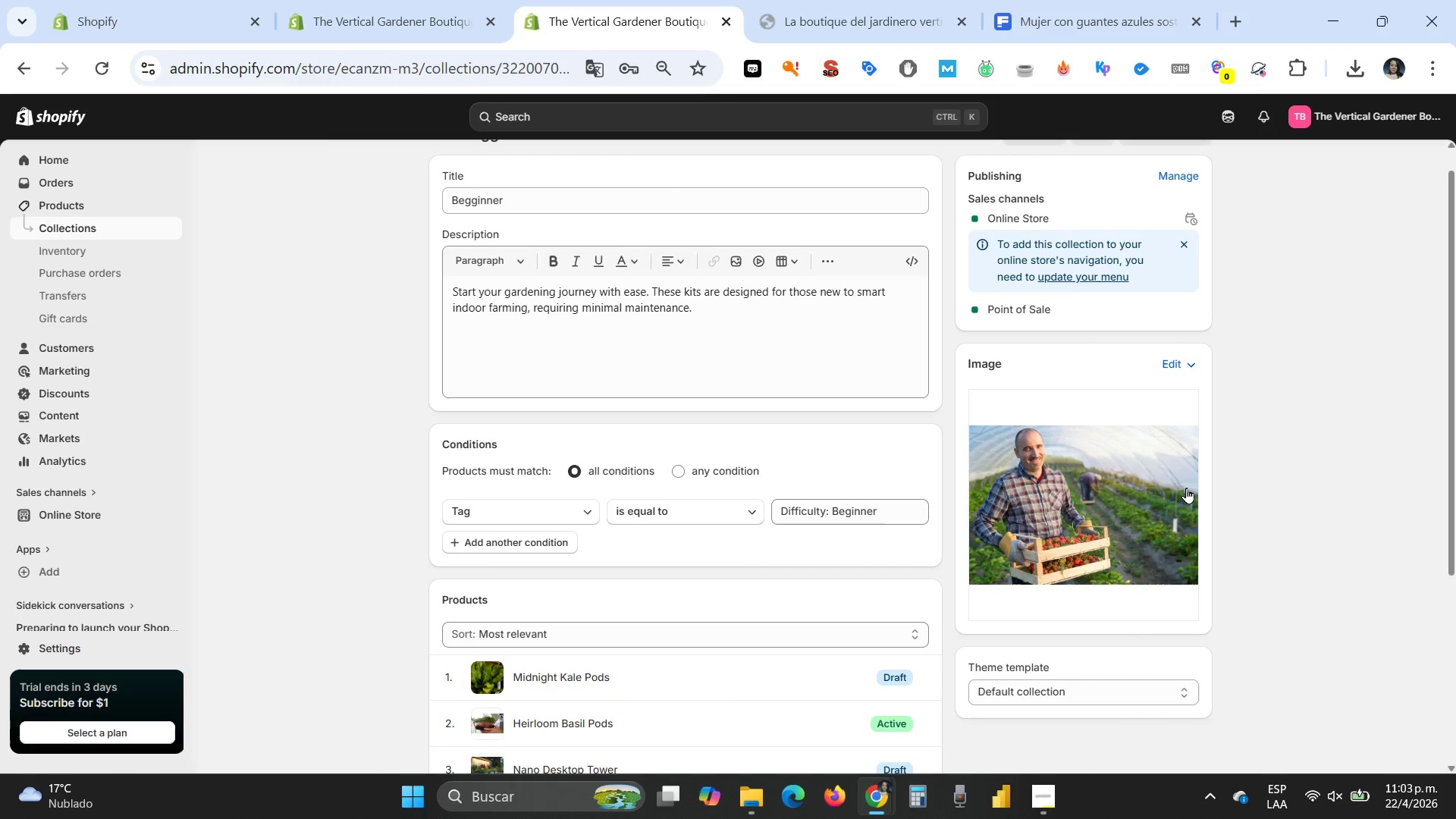 
scroll: coordinate [1186, 488], scroll_direction: down, amount: 1.0
 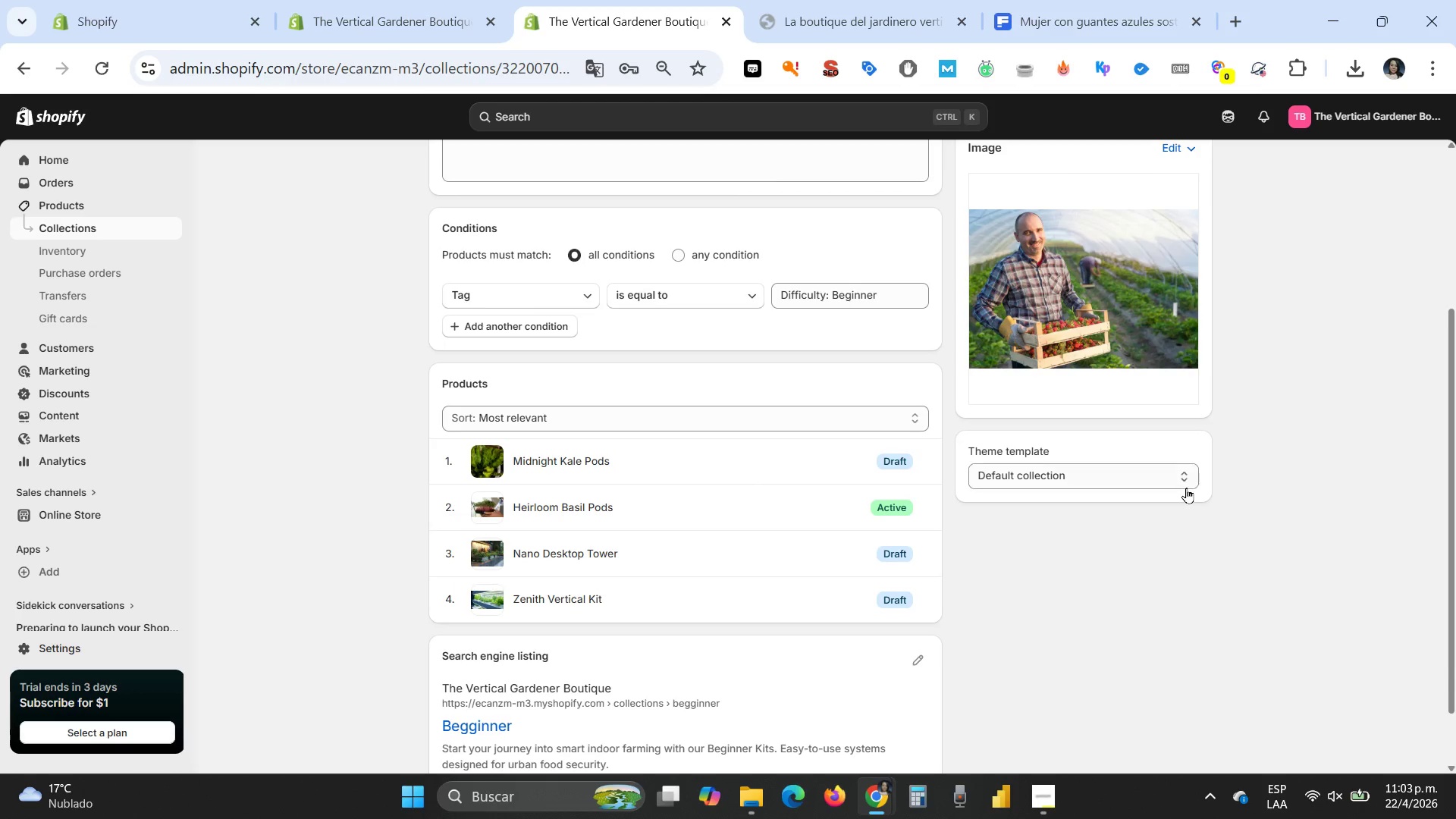 
hold_key(key=ControlLeft, duration=3.42)
scroll: coordinate [1186, 488], scroll_direction: down, amount: 1.0
 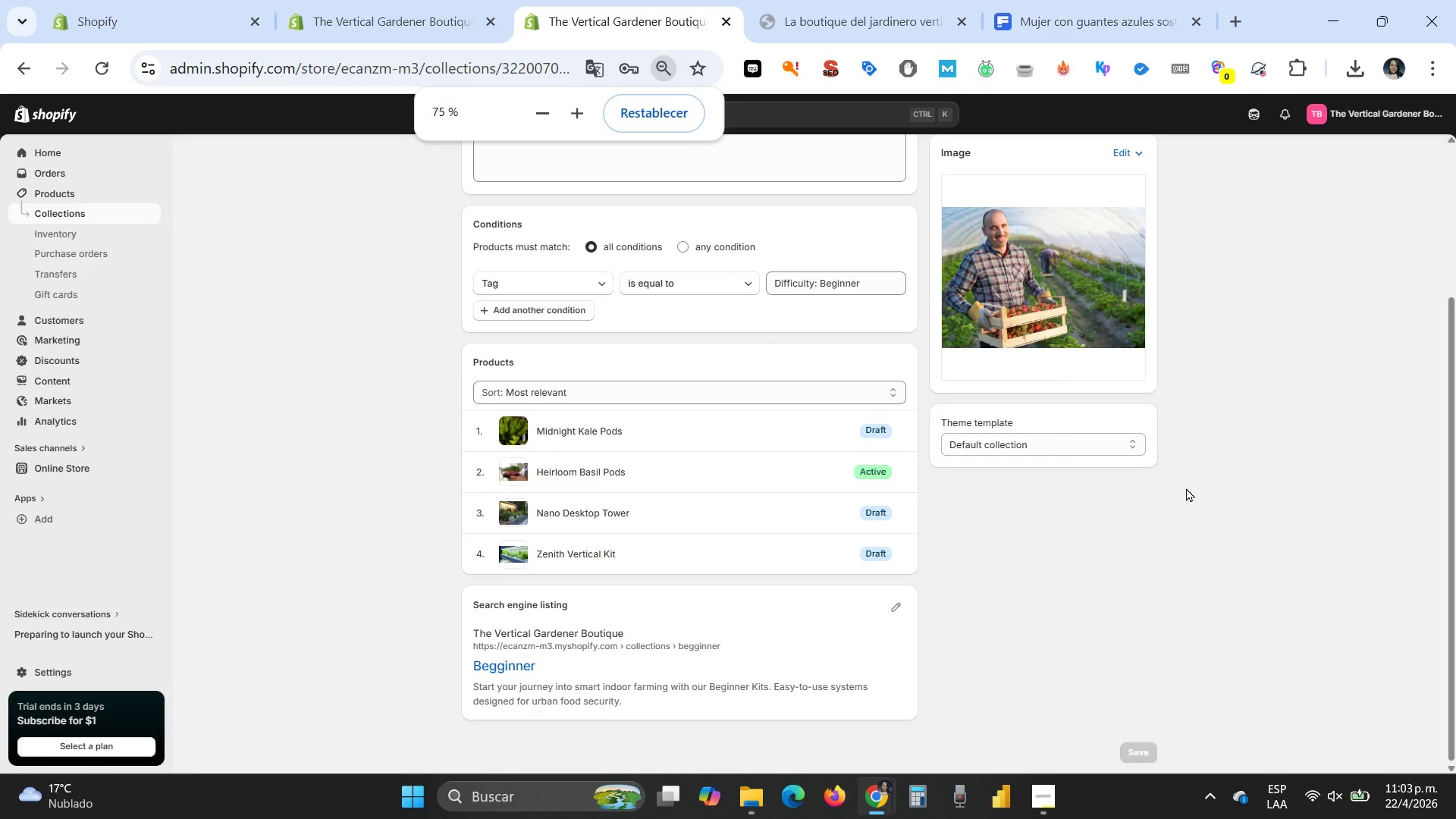 
scroll: coordinate [1186, 488], scroll_direction: up, amount: 2.0
 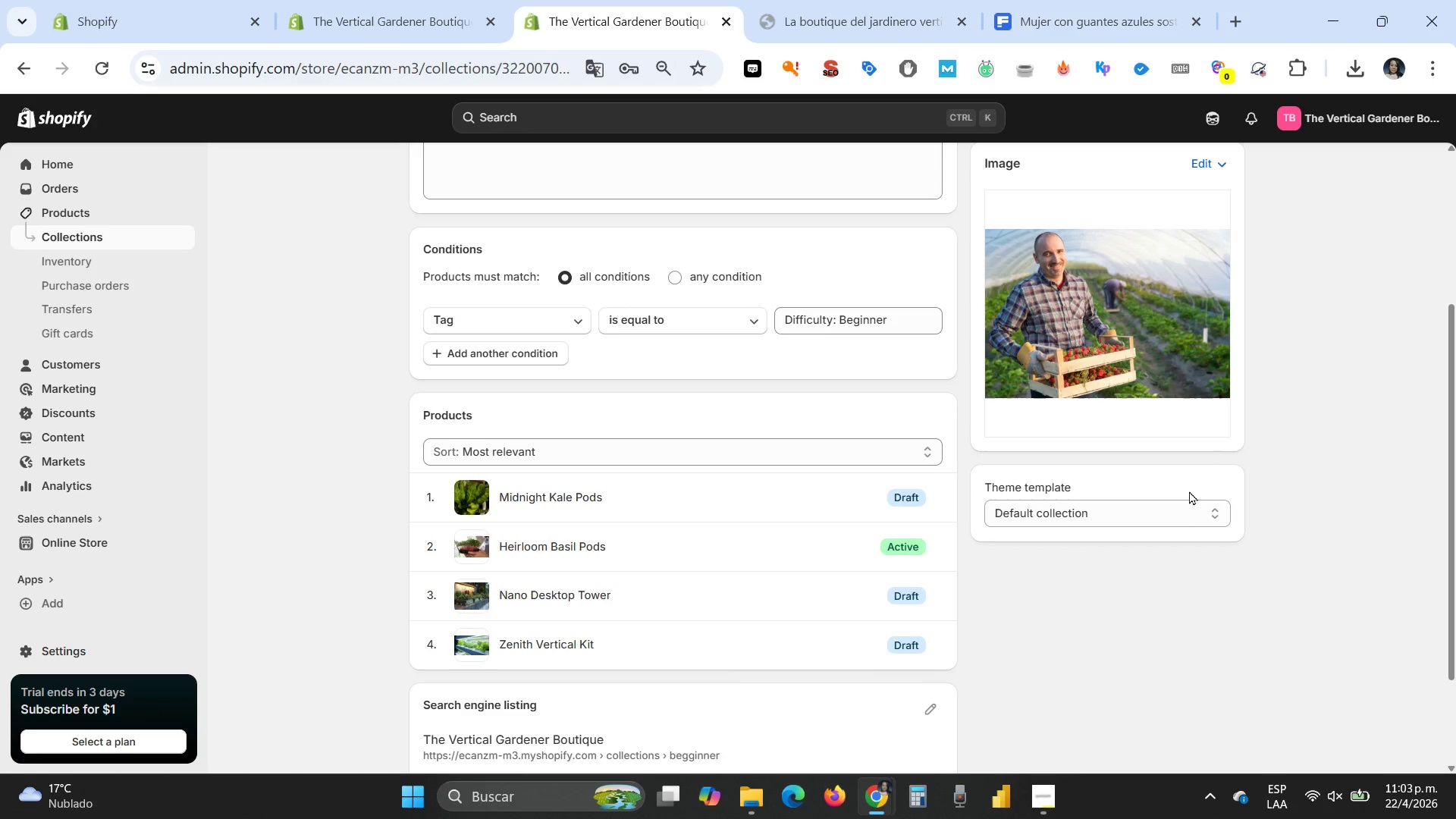 
wait(7.83)
 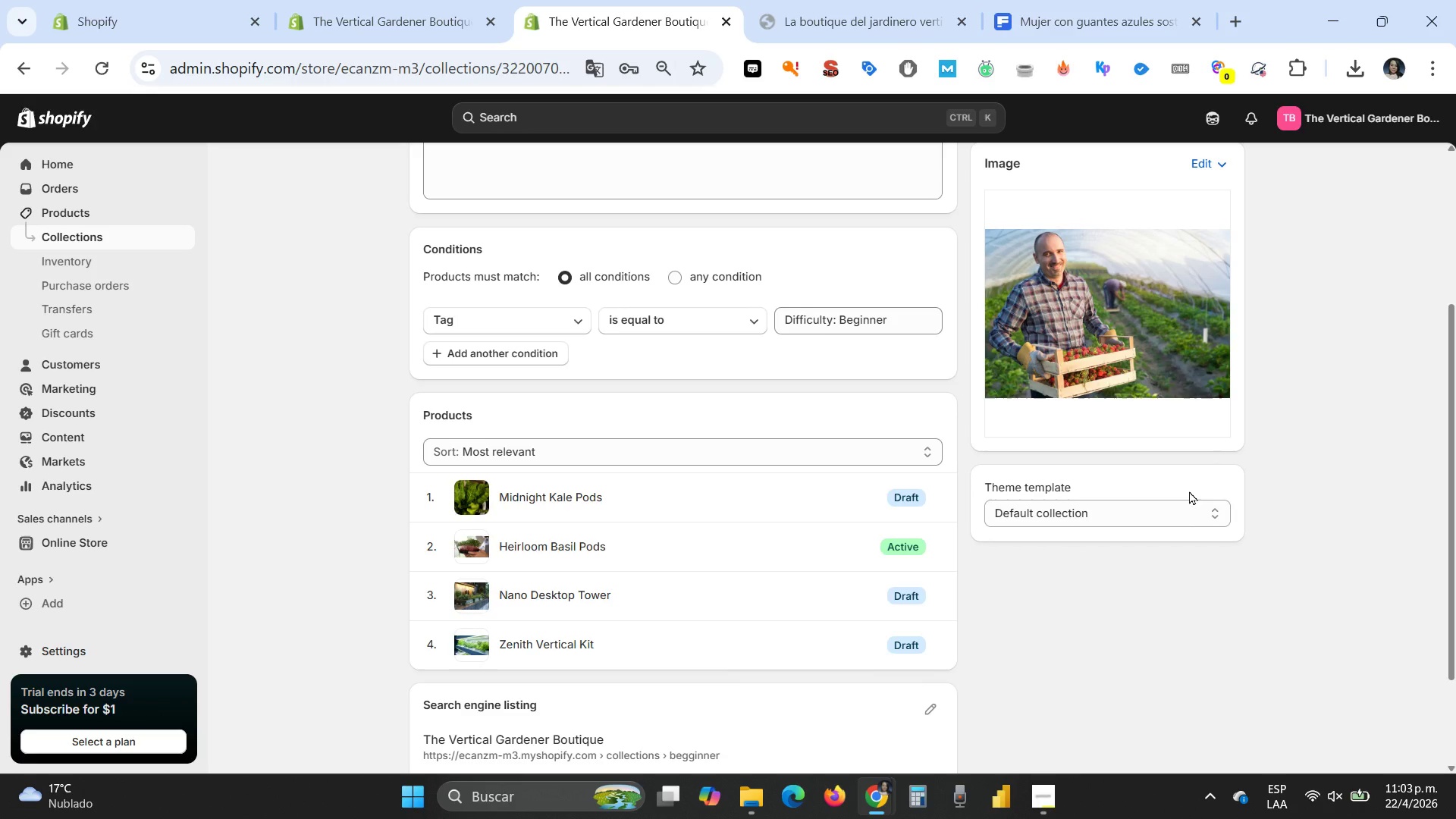 
left_click([1208, 792])
 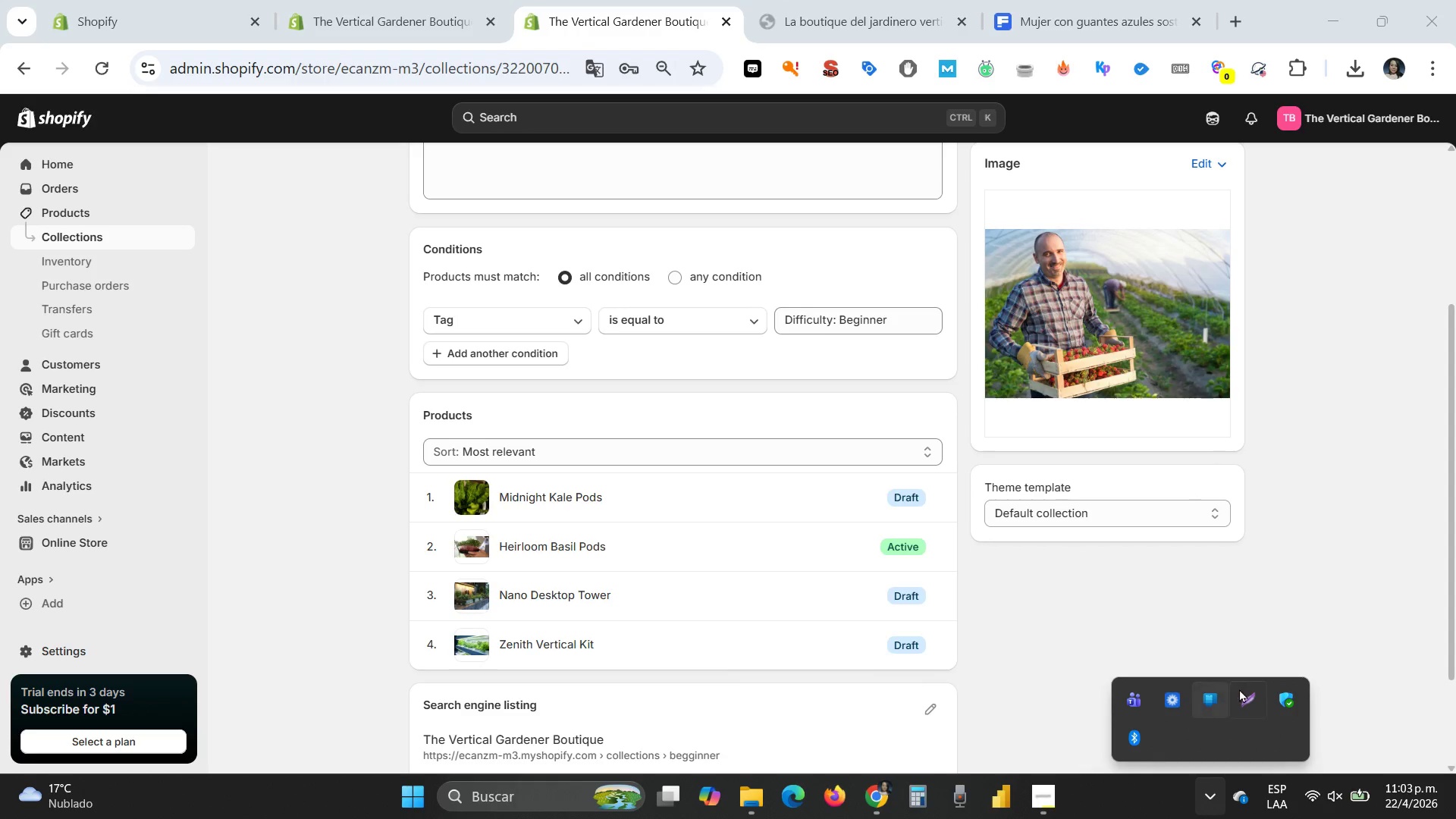 
left_click([1251, 690])
 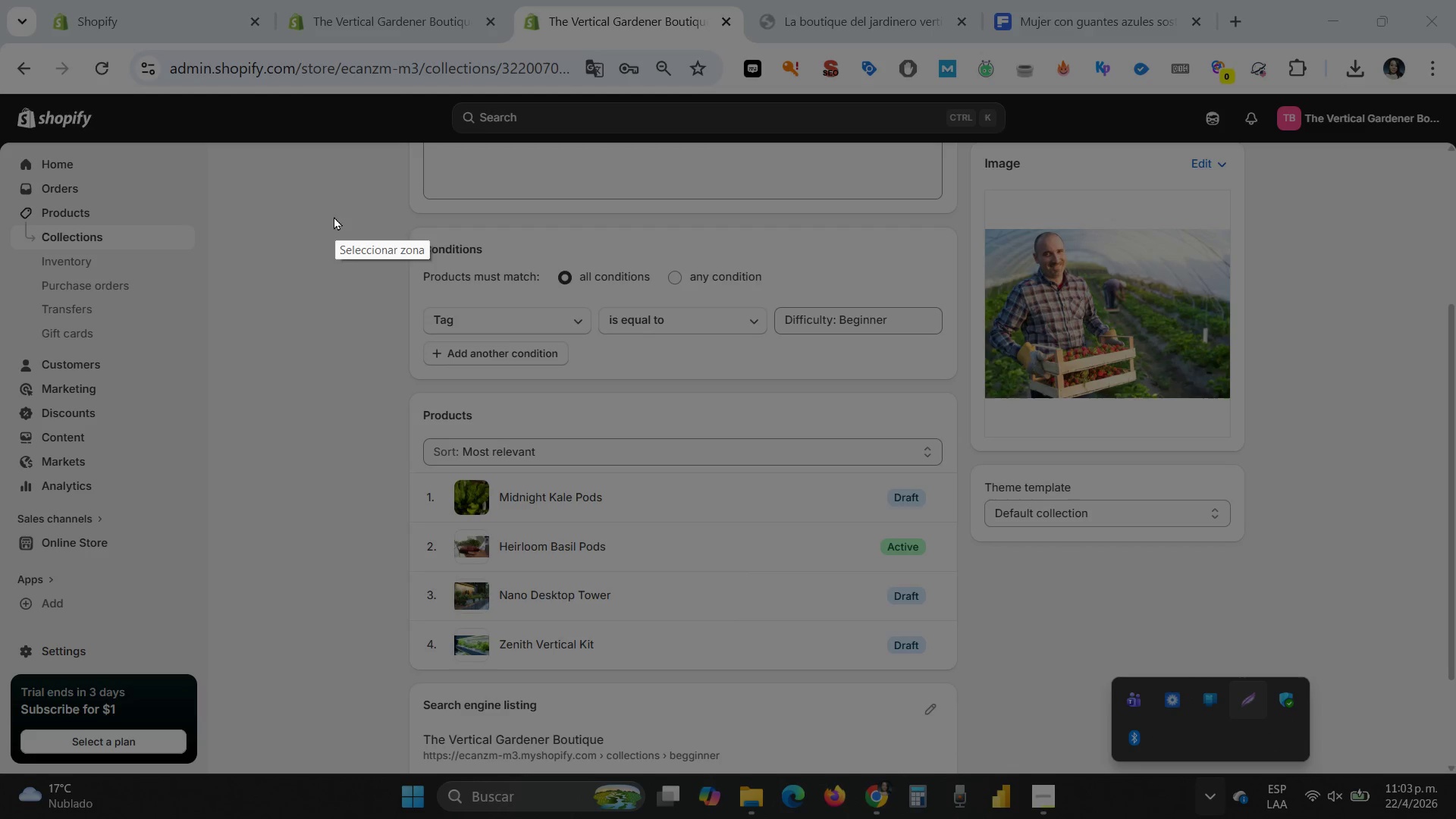 
left_click_drag(start_coordinate=[324, 209], to_coordinate=[973, 692])
 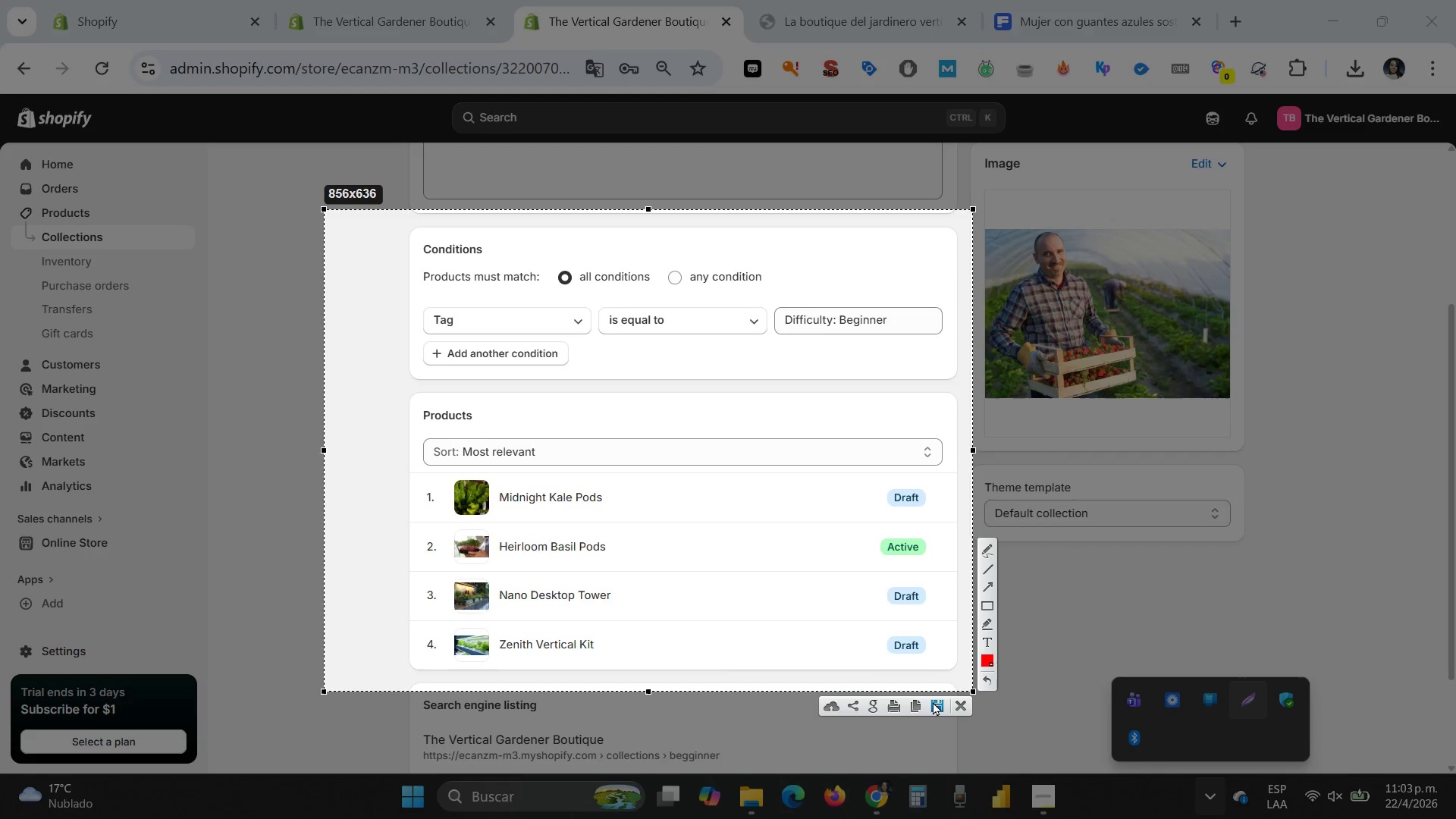 
left_click([933, 701])
 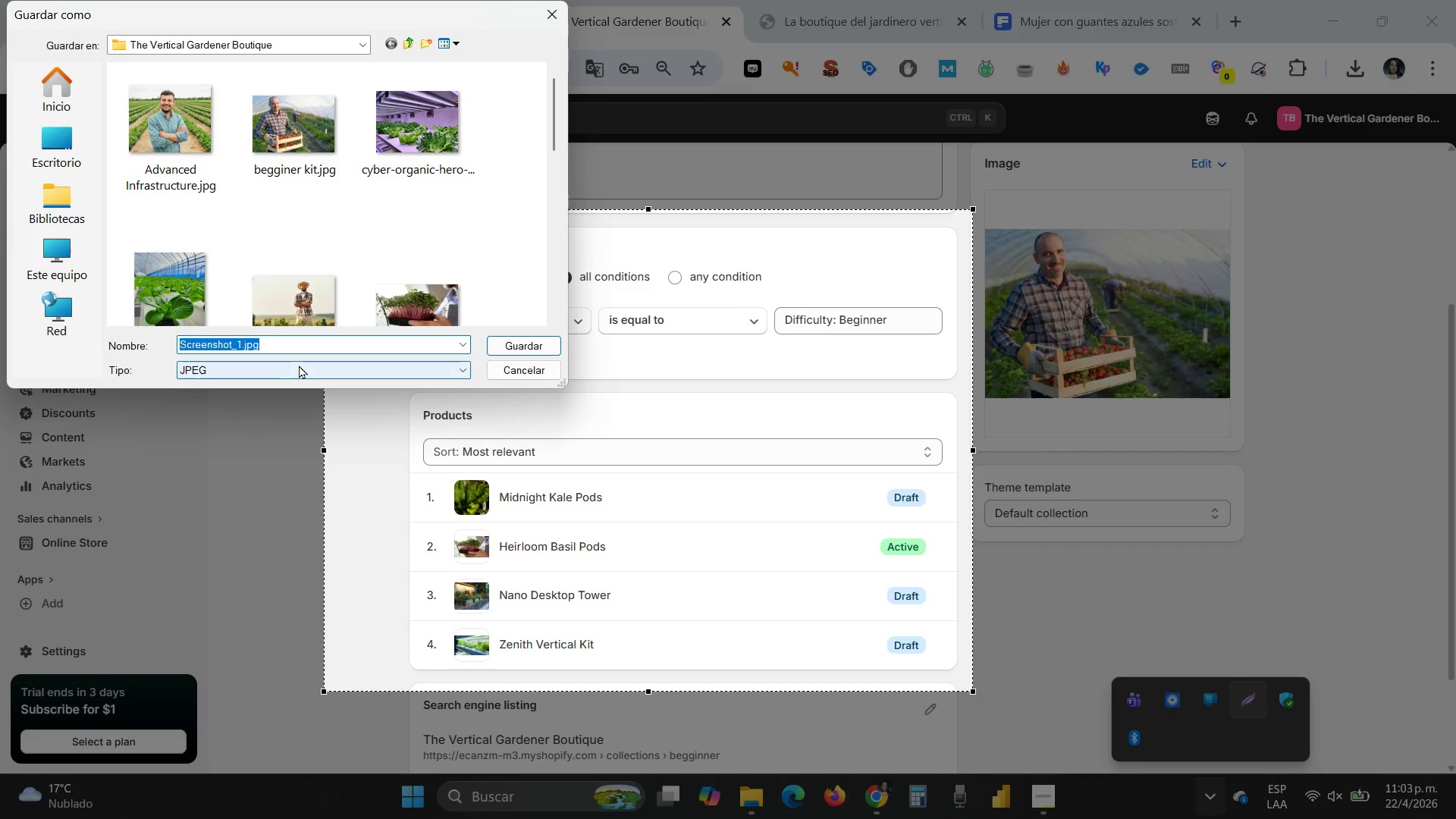 
type(Difficulty>)
key(Backspace)
type( Beginner)
 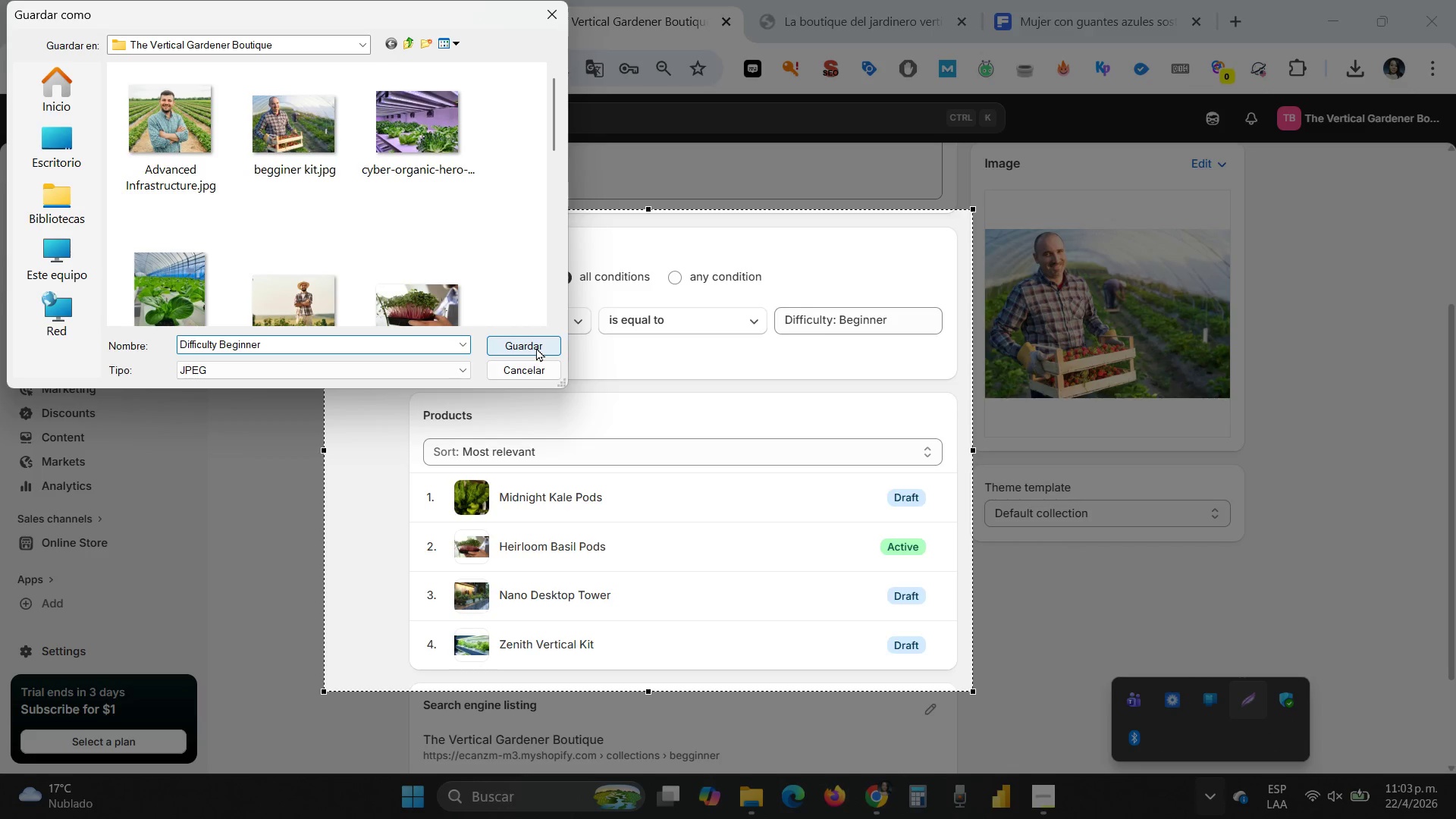 
left_click([536, 347])
 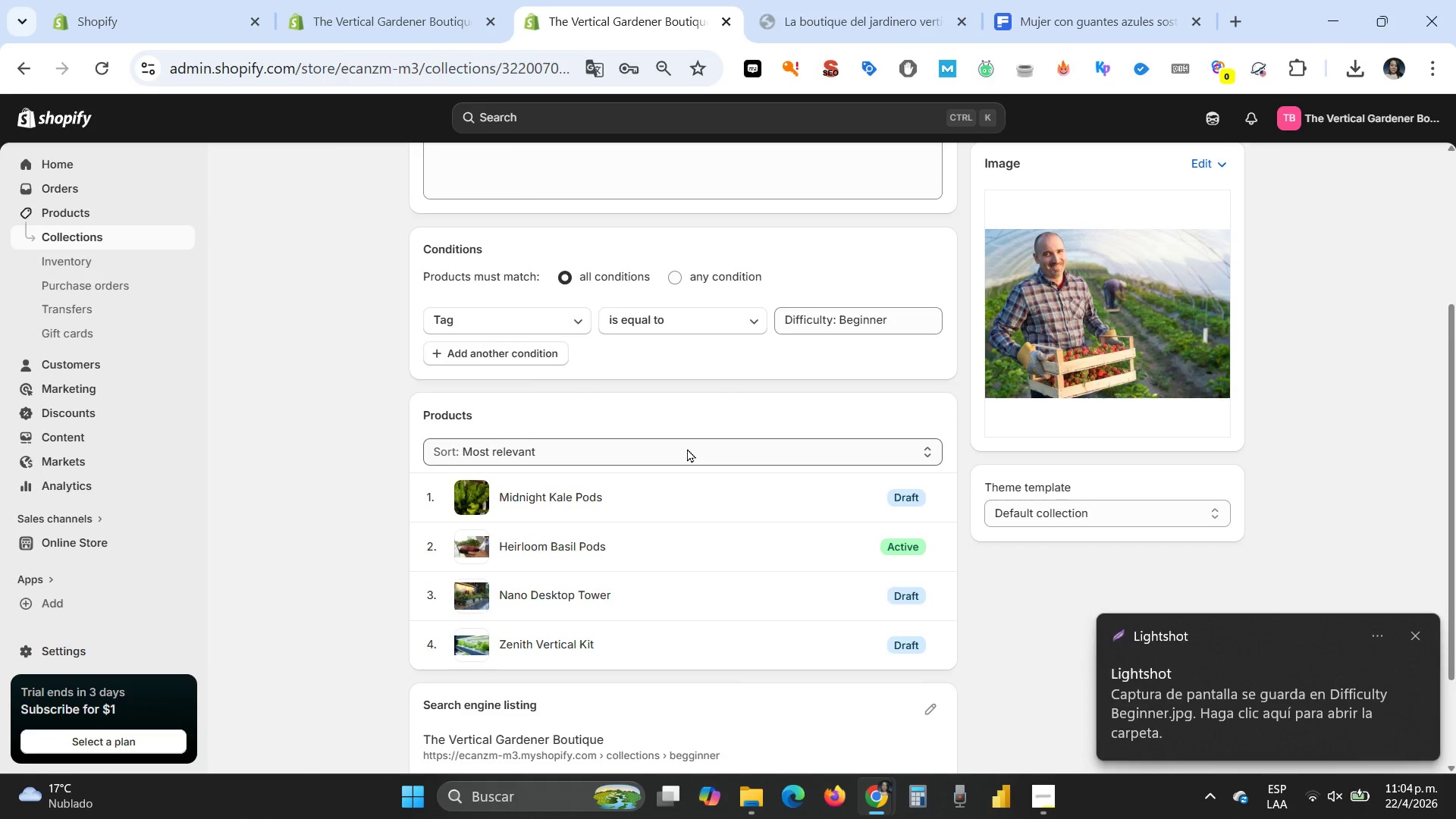 
scroll: coordinate [687, 448], scroll_direction: up, amount: 4.0
 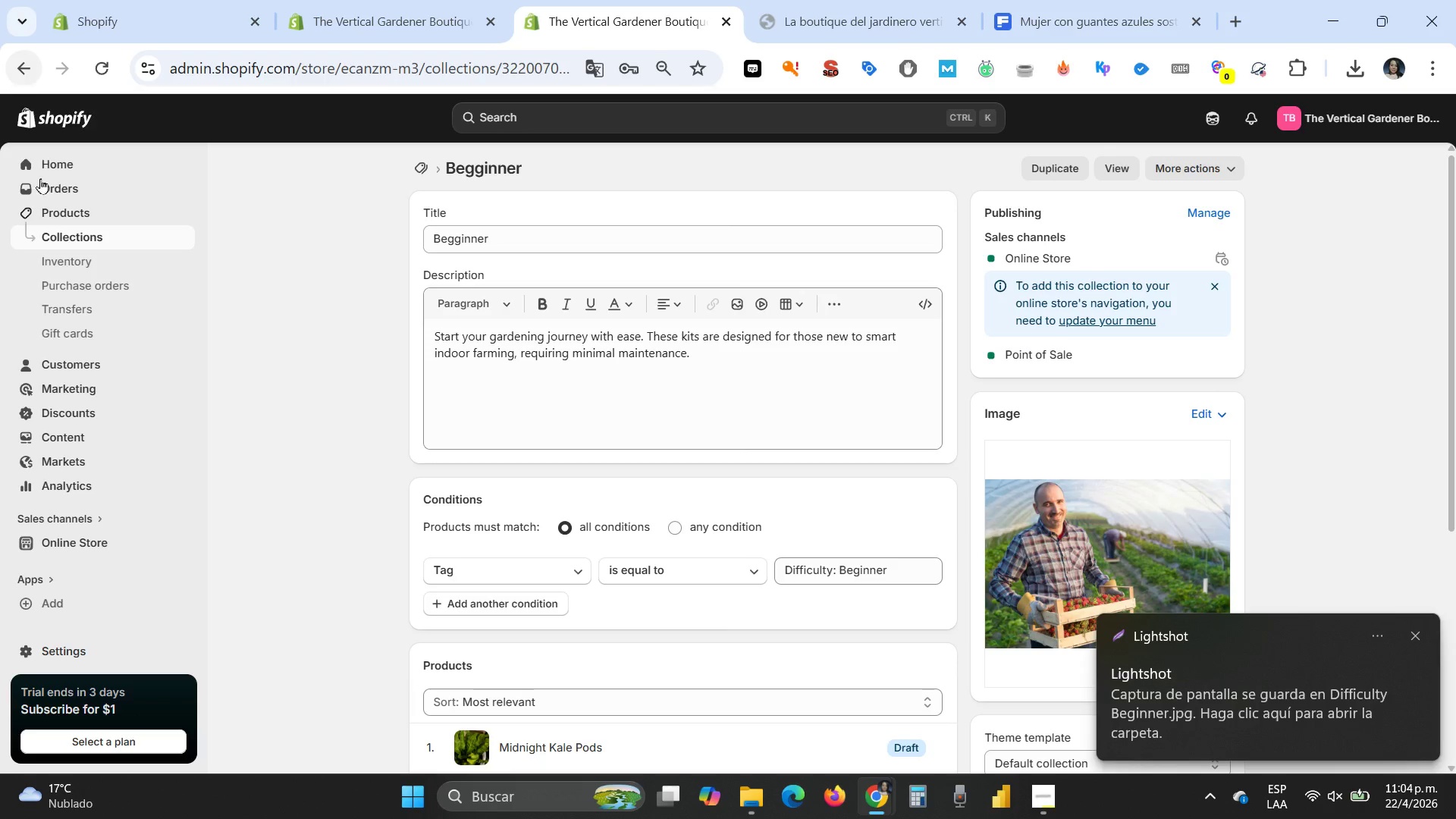 
left_click([67, 234])
 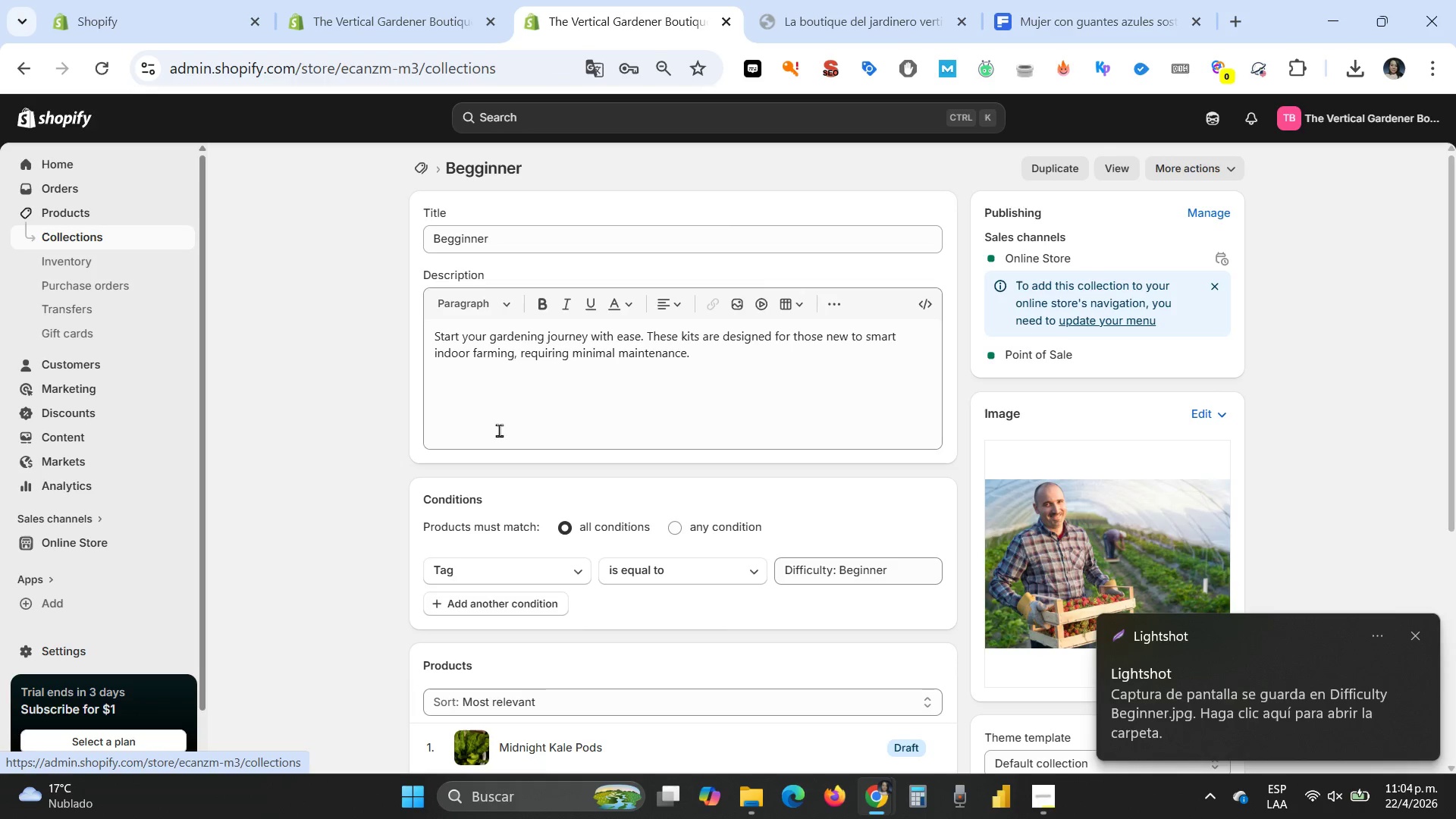 
mouse_move([522, 453])
 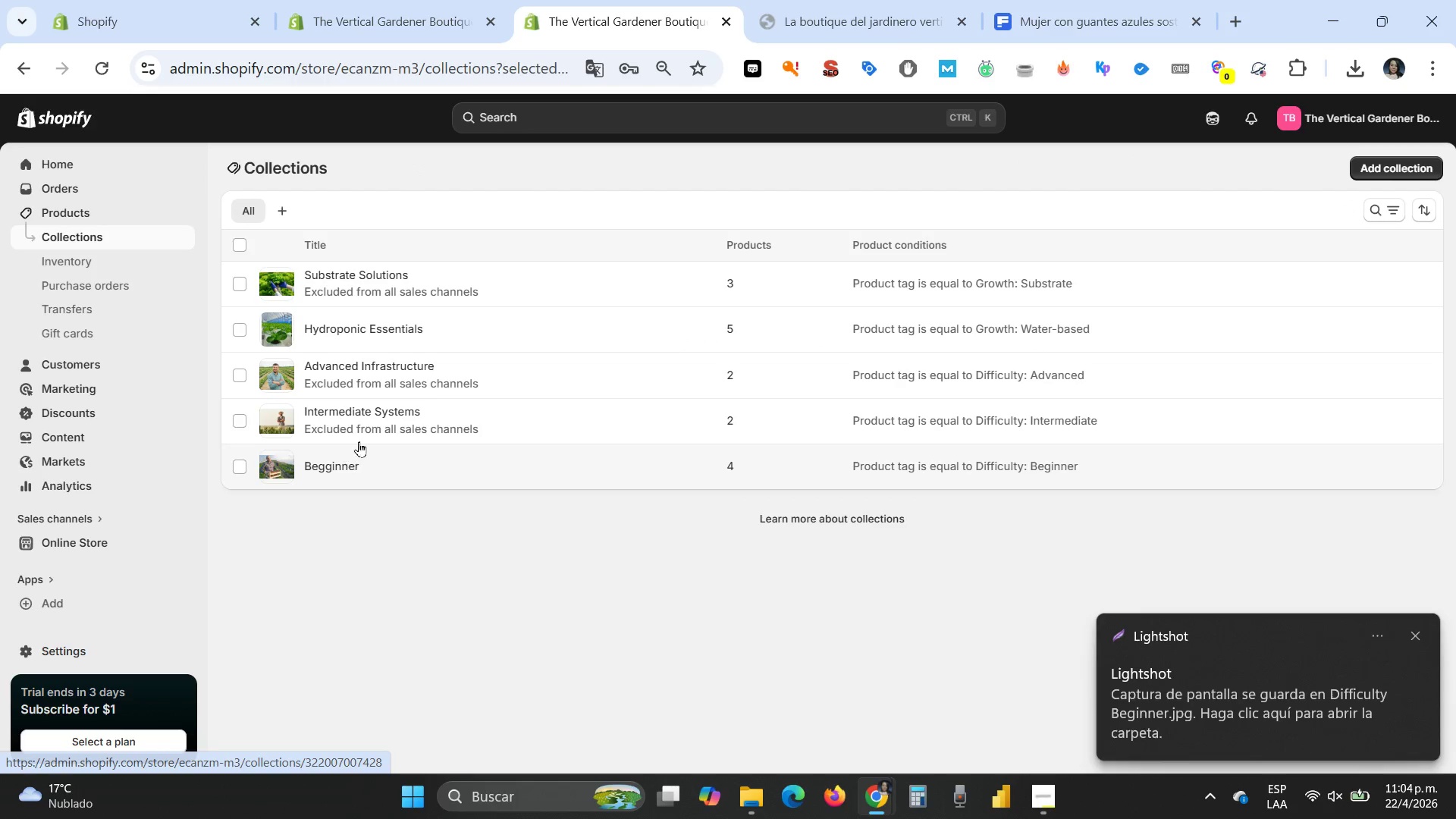 
left_click([362, 417])
 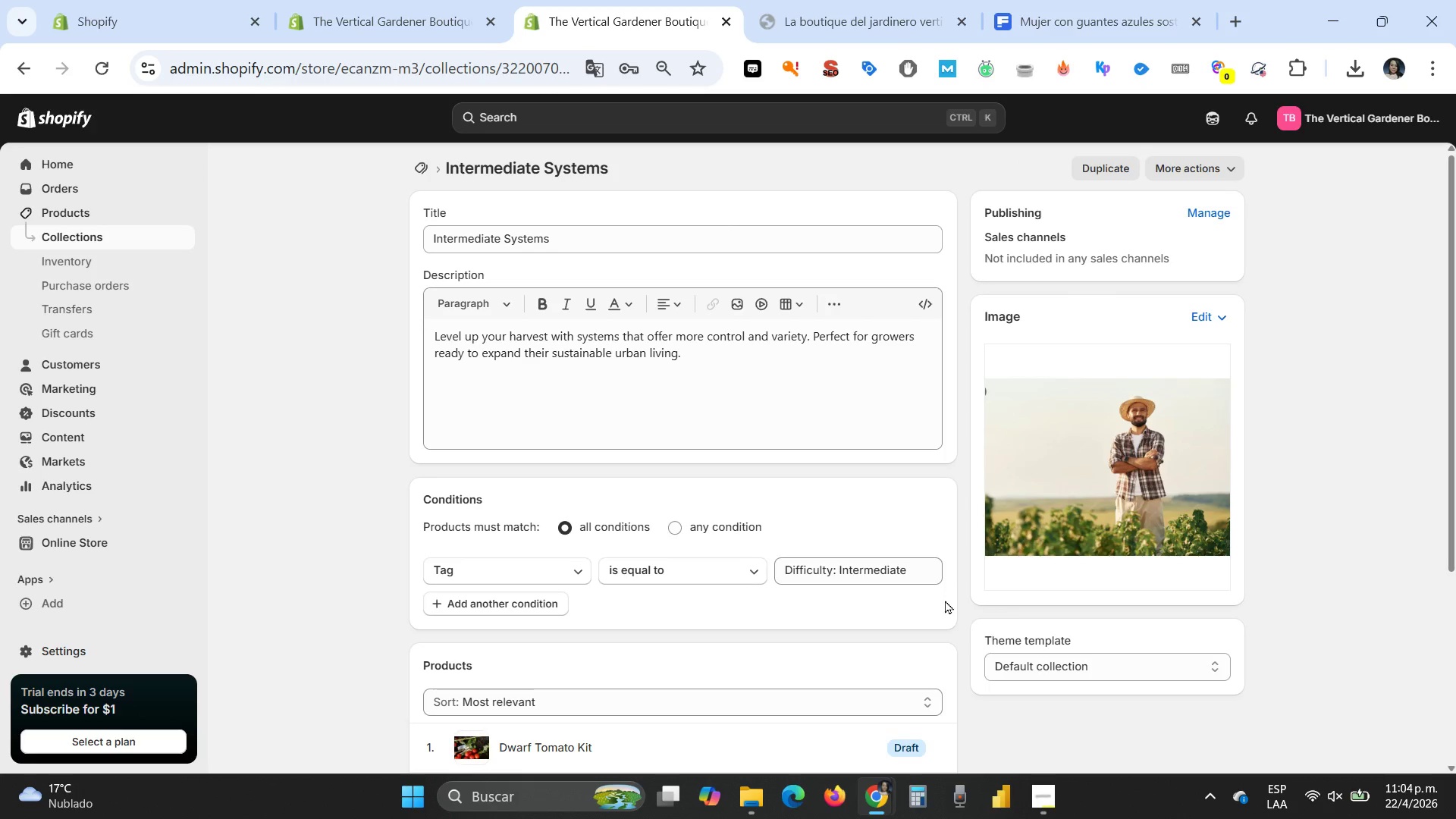 
scroll: coordinate [1136, 588], scroll_direction: down, amount: 2.0
 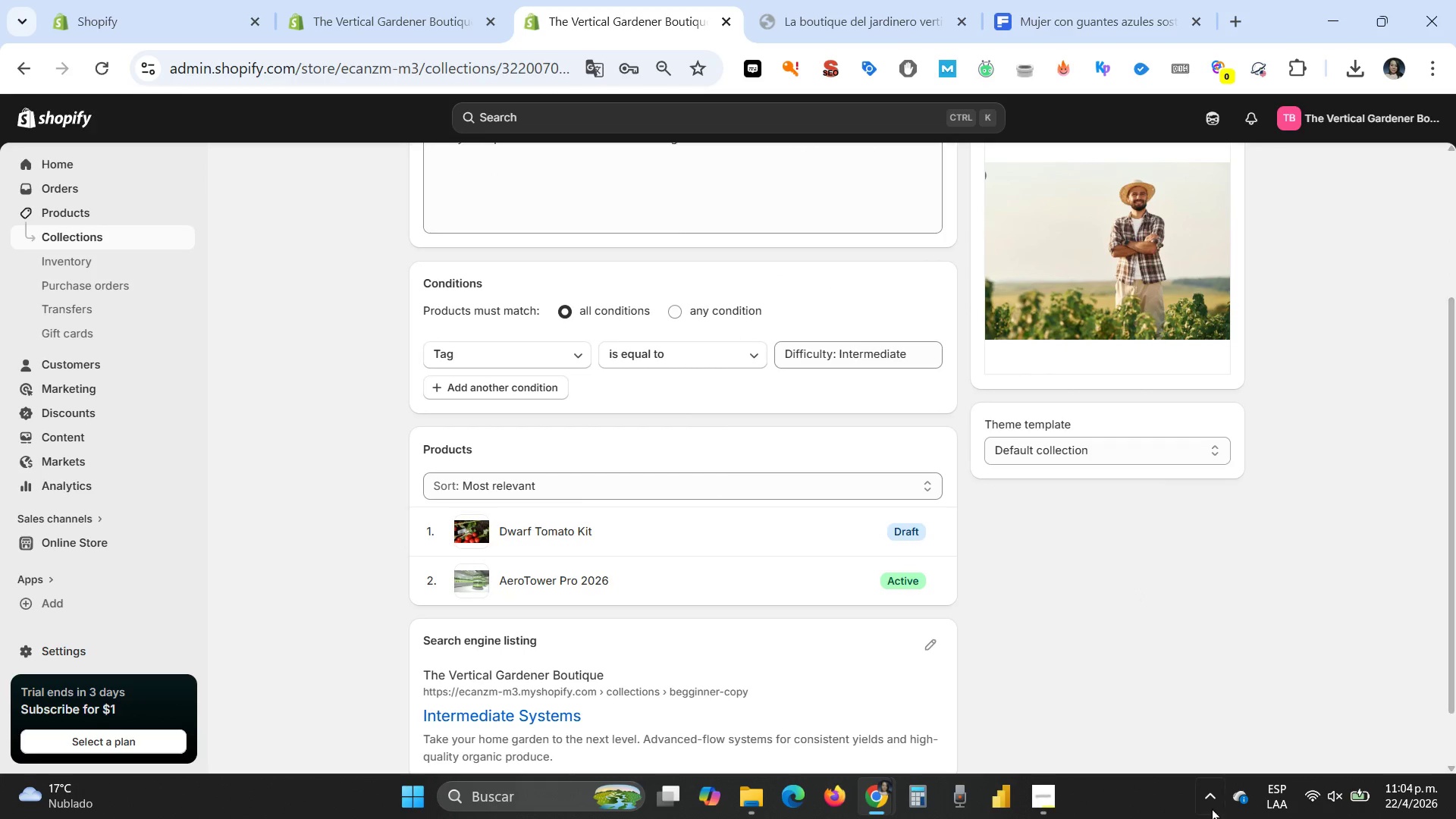 
left_click([1206, 798])
 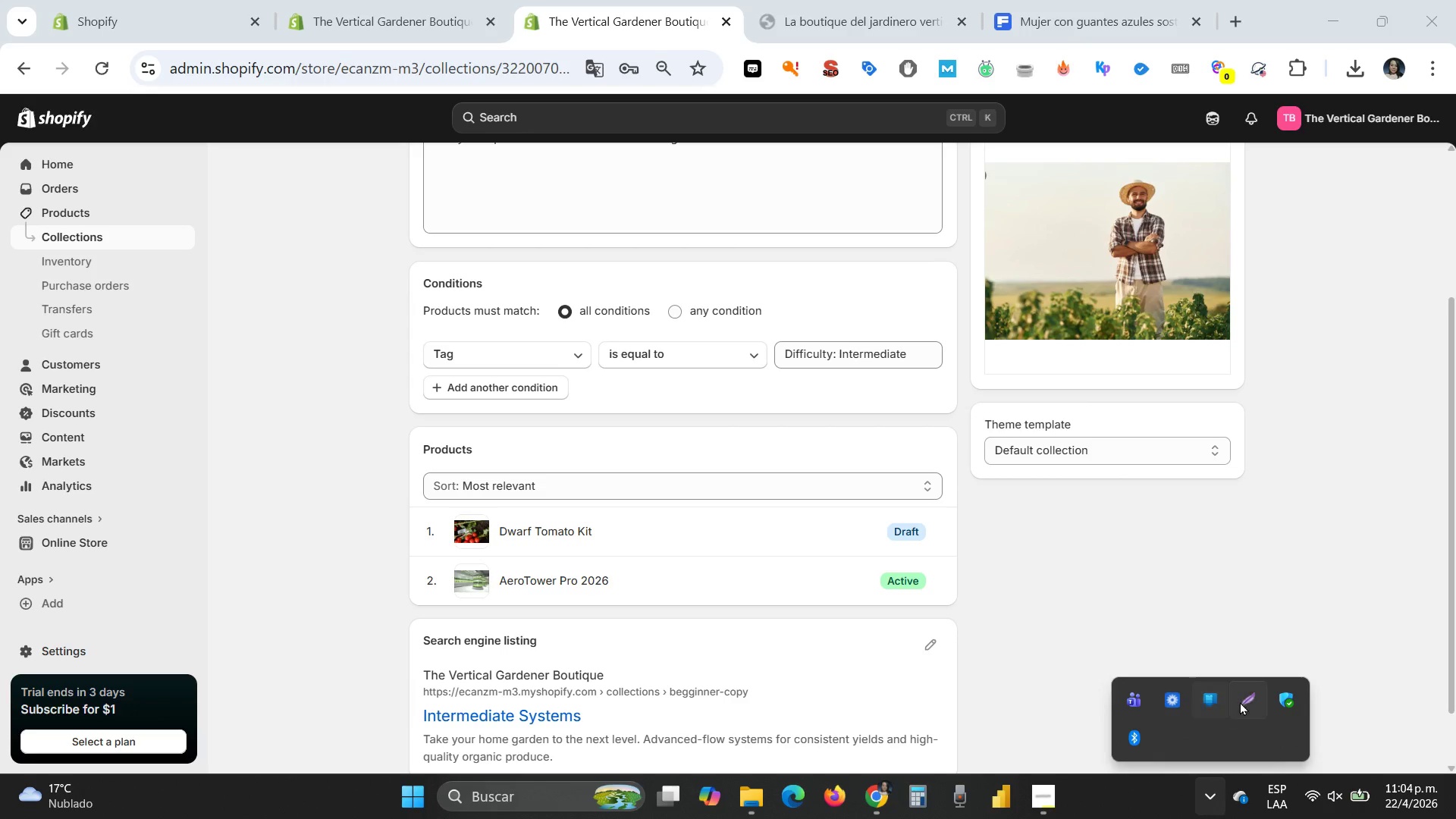 
left_click([1241, 700])
 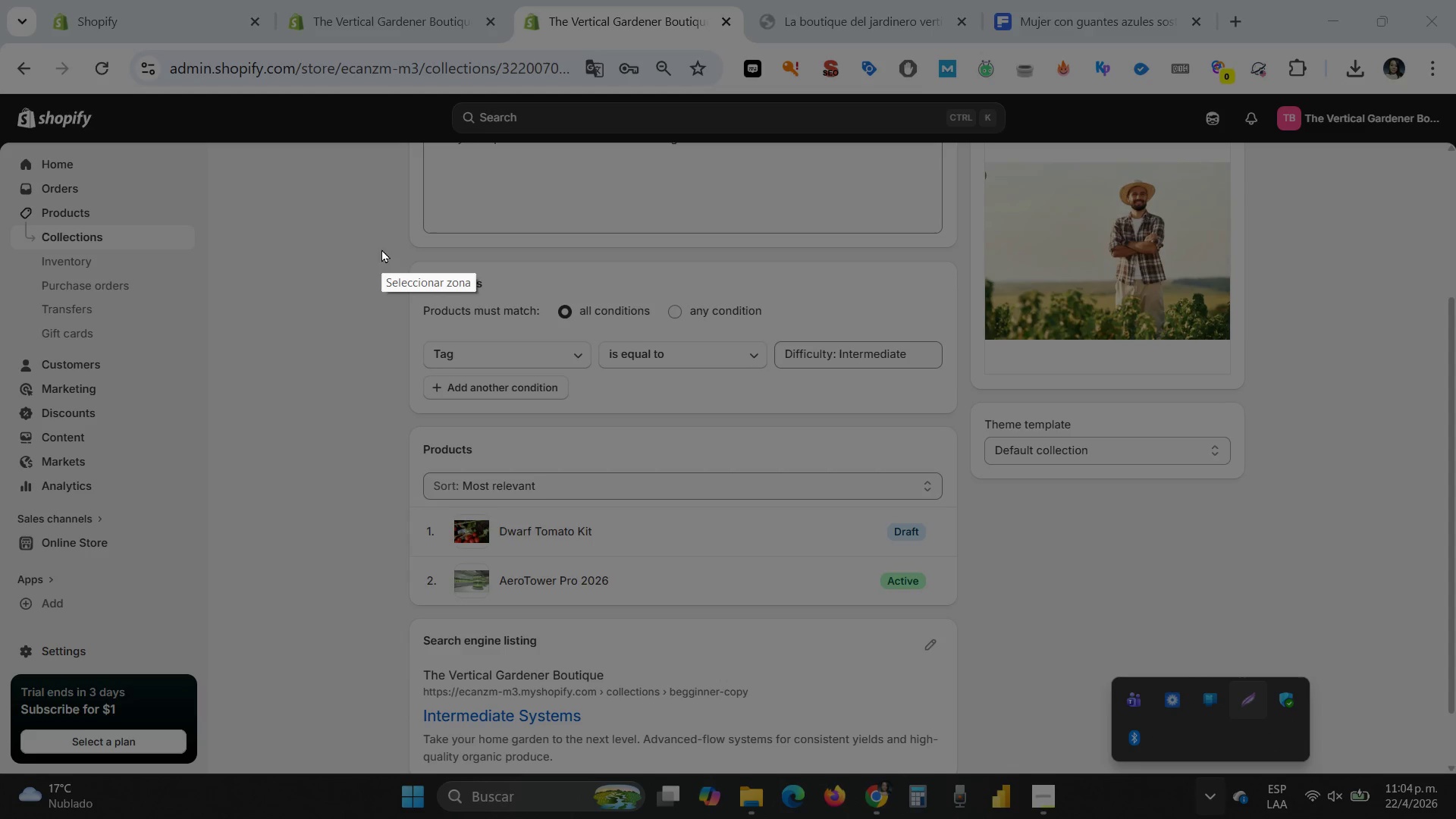 
left_click_drag(start_coordinate=[361, 245], to_coordinate=[964, 617])
 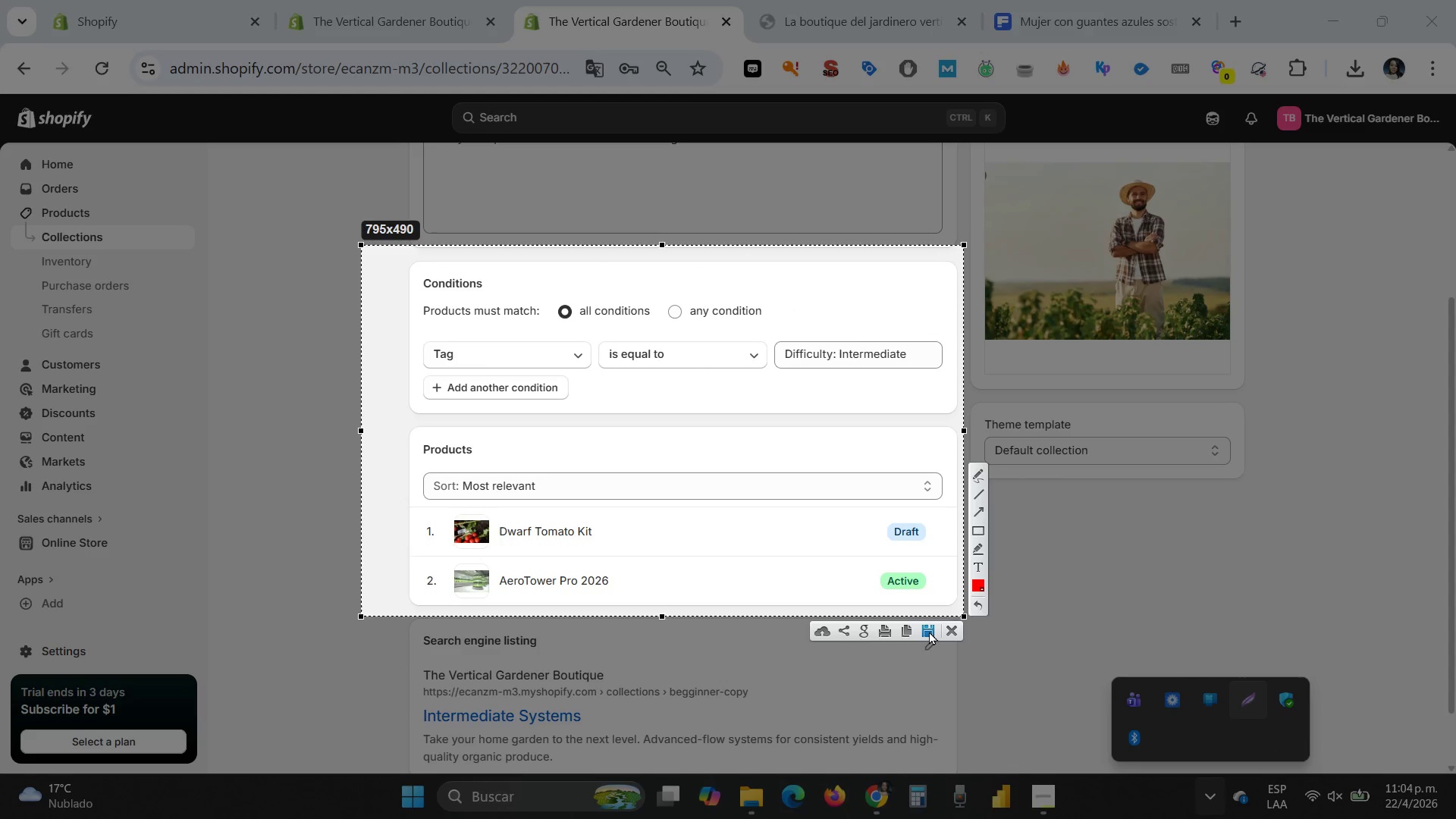 
left_click([932, 631])
 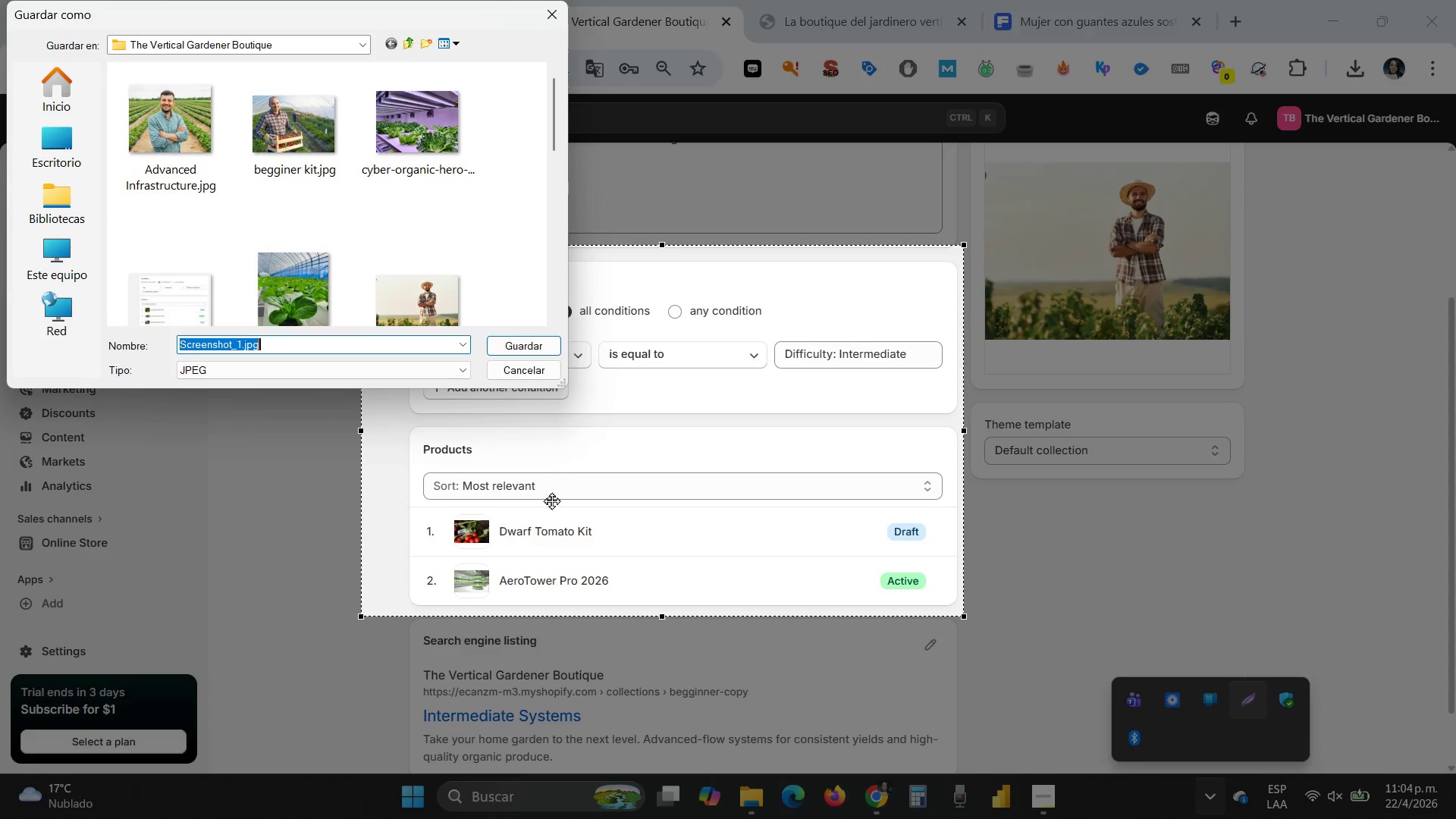 
type(Diff)
 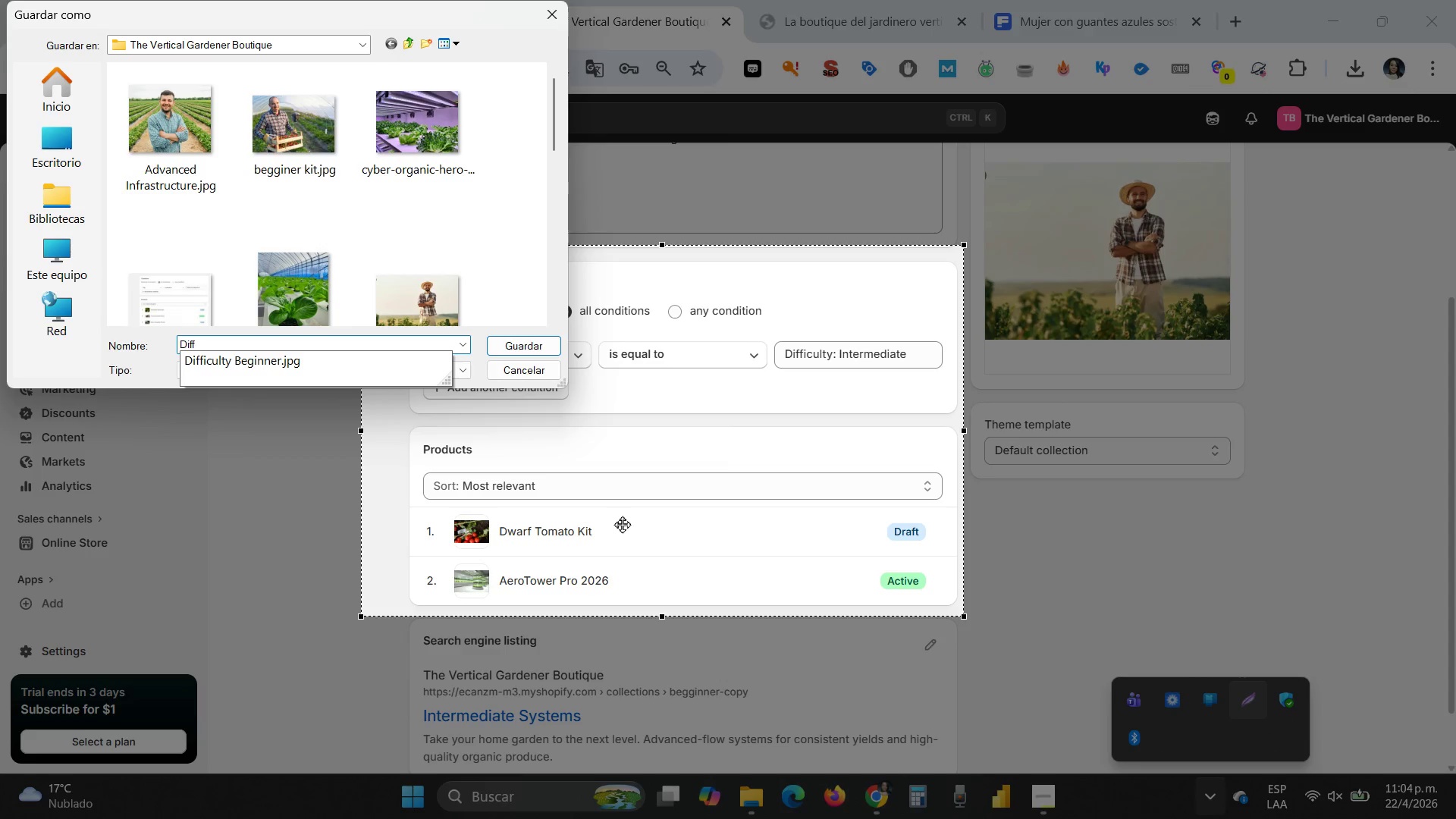 
type(iculty Intermediate)
 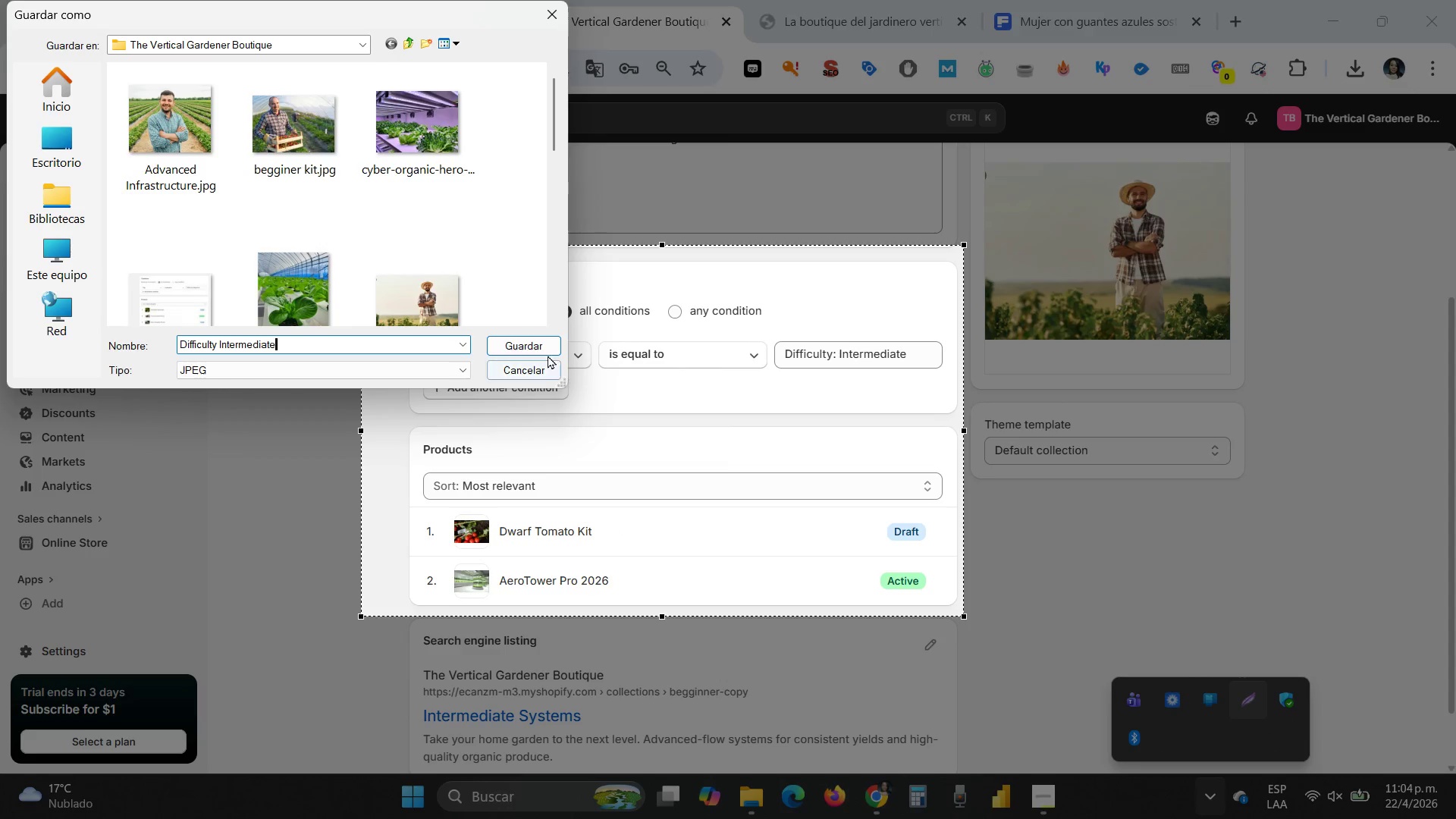 
left_click([539, 350])
 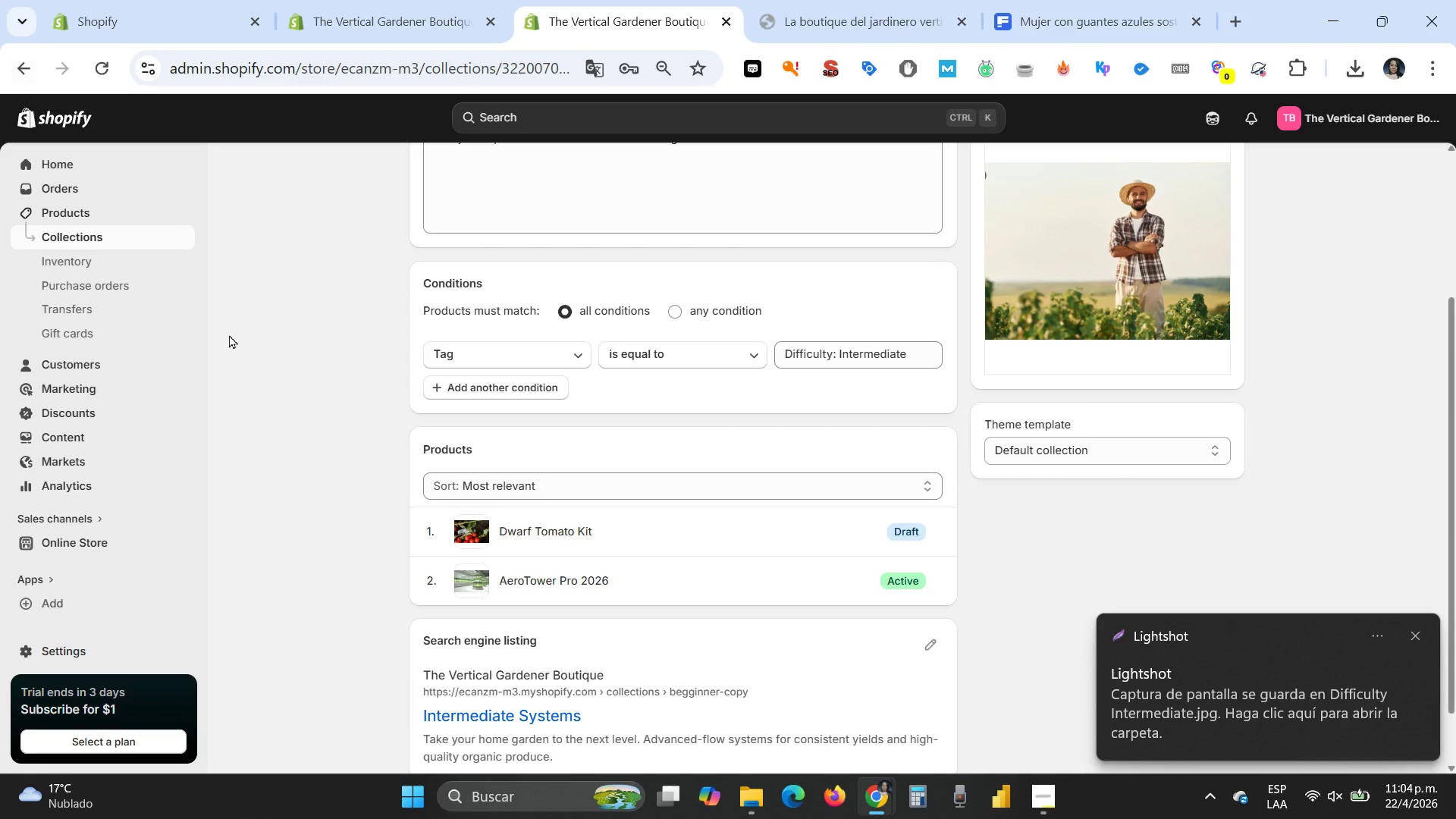 
left_click([89, 235])
 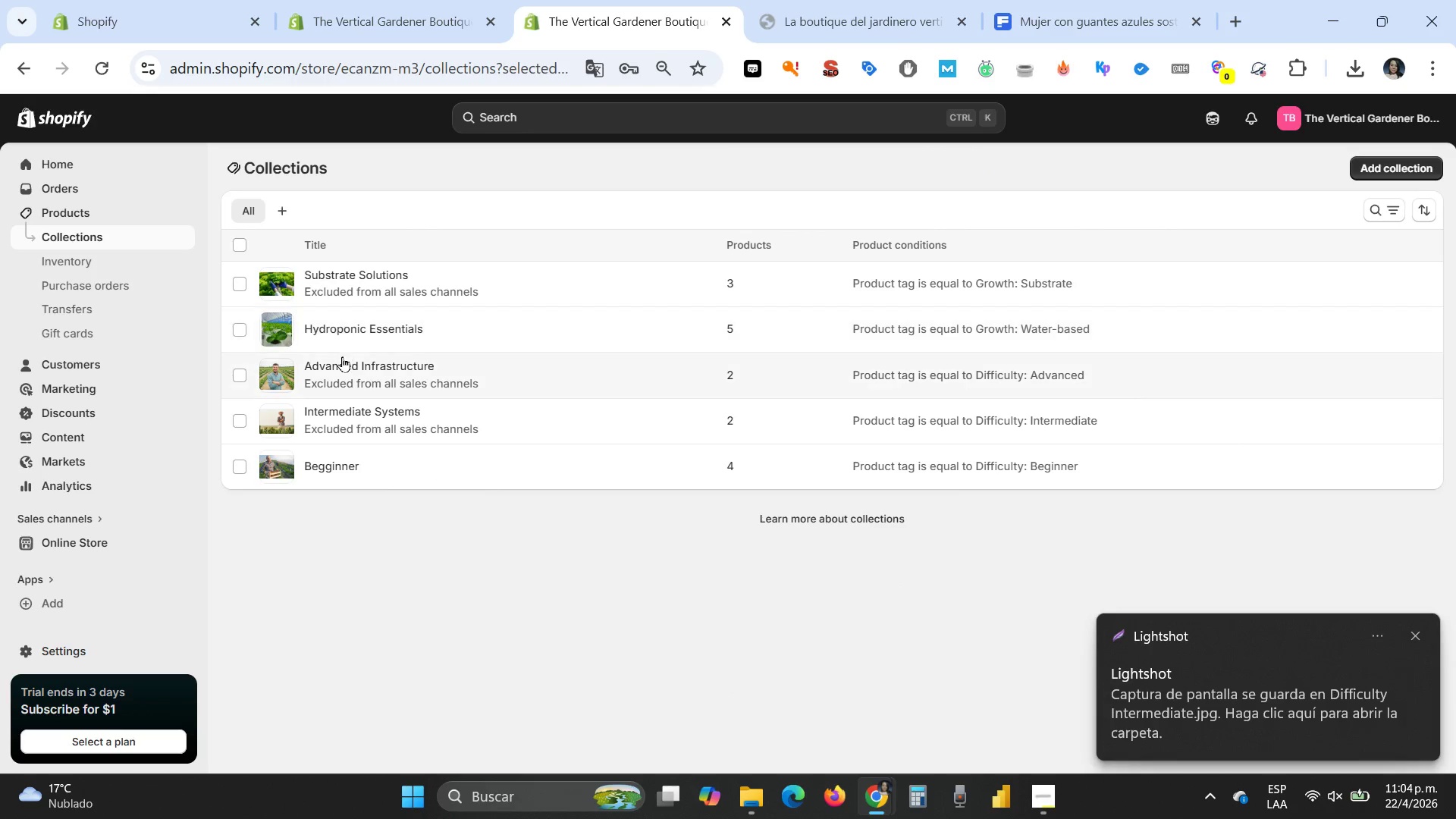 
left_click([341, 360])
 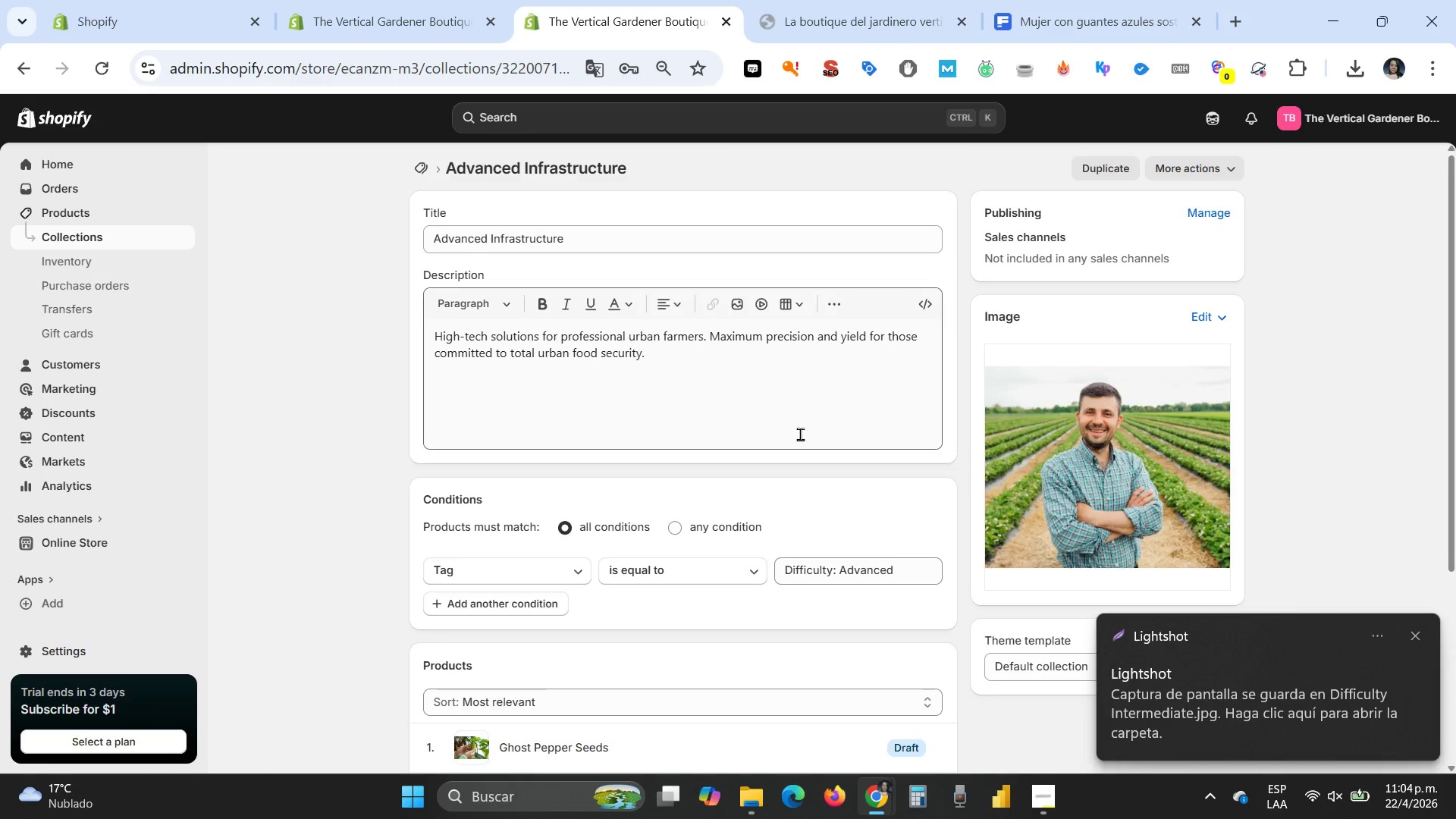 
scroll: coordinate [947, 427], scroll_direction: down, amount: 3.0
 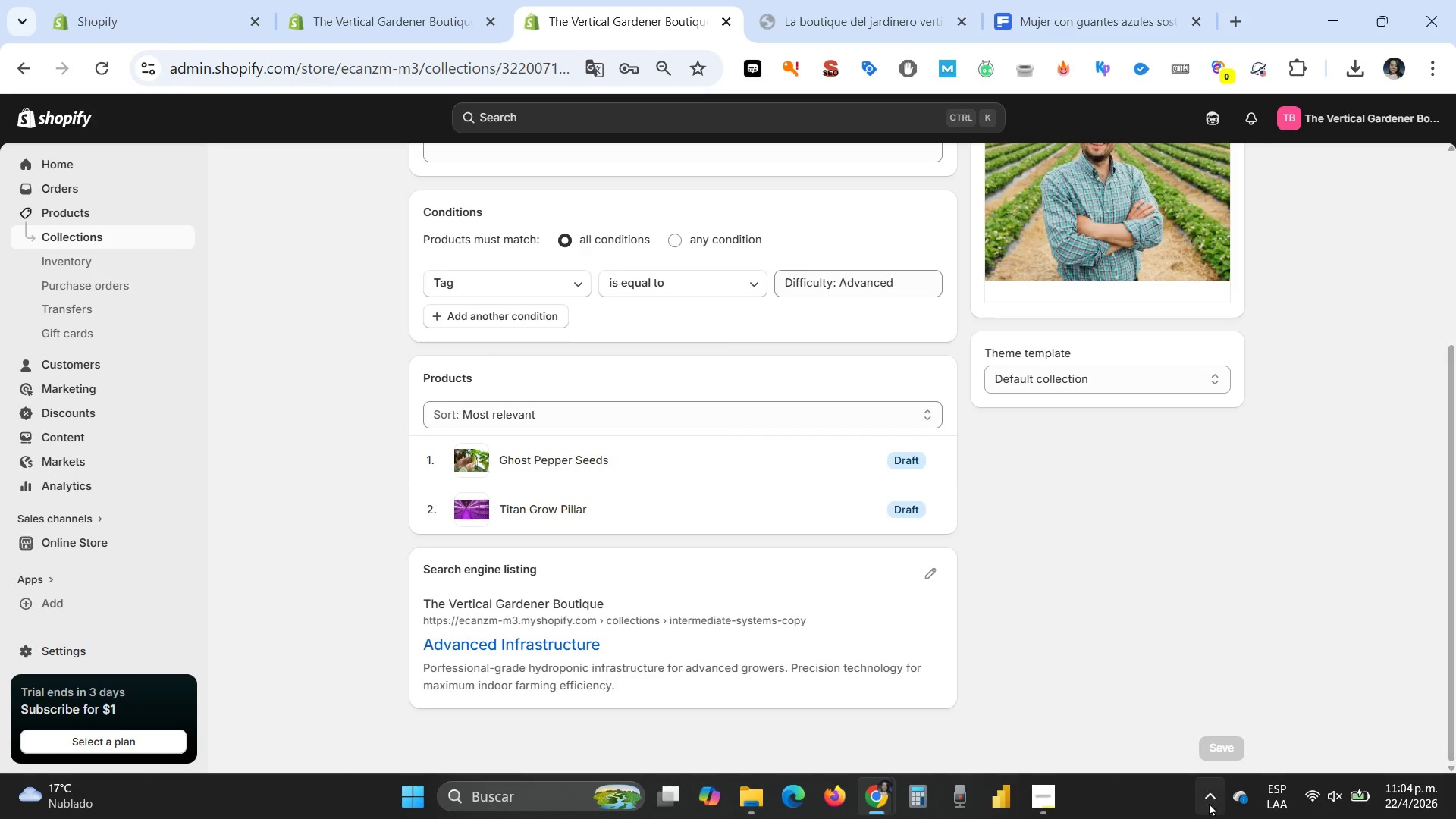 
left_click([1208, 806])
 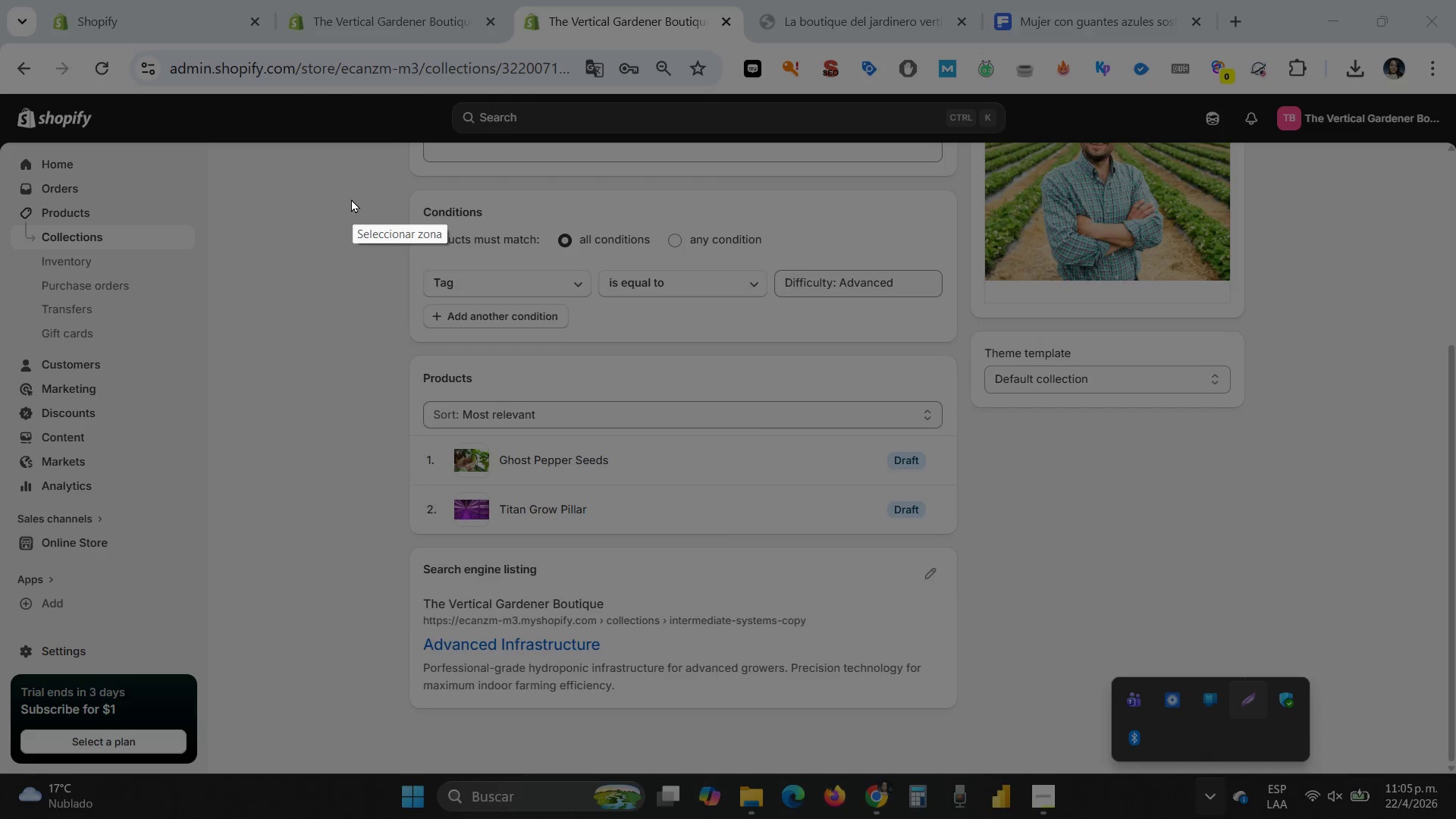 
left_click_drag(start_coordinate=[352, 187], to_coordinate=[971, 544])
 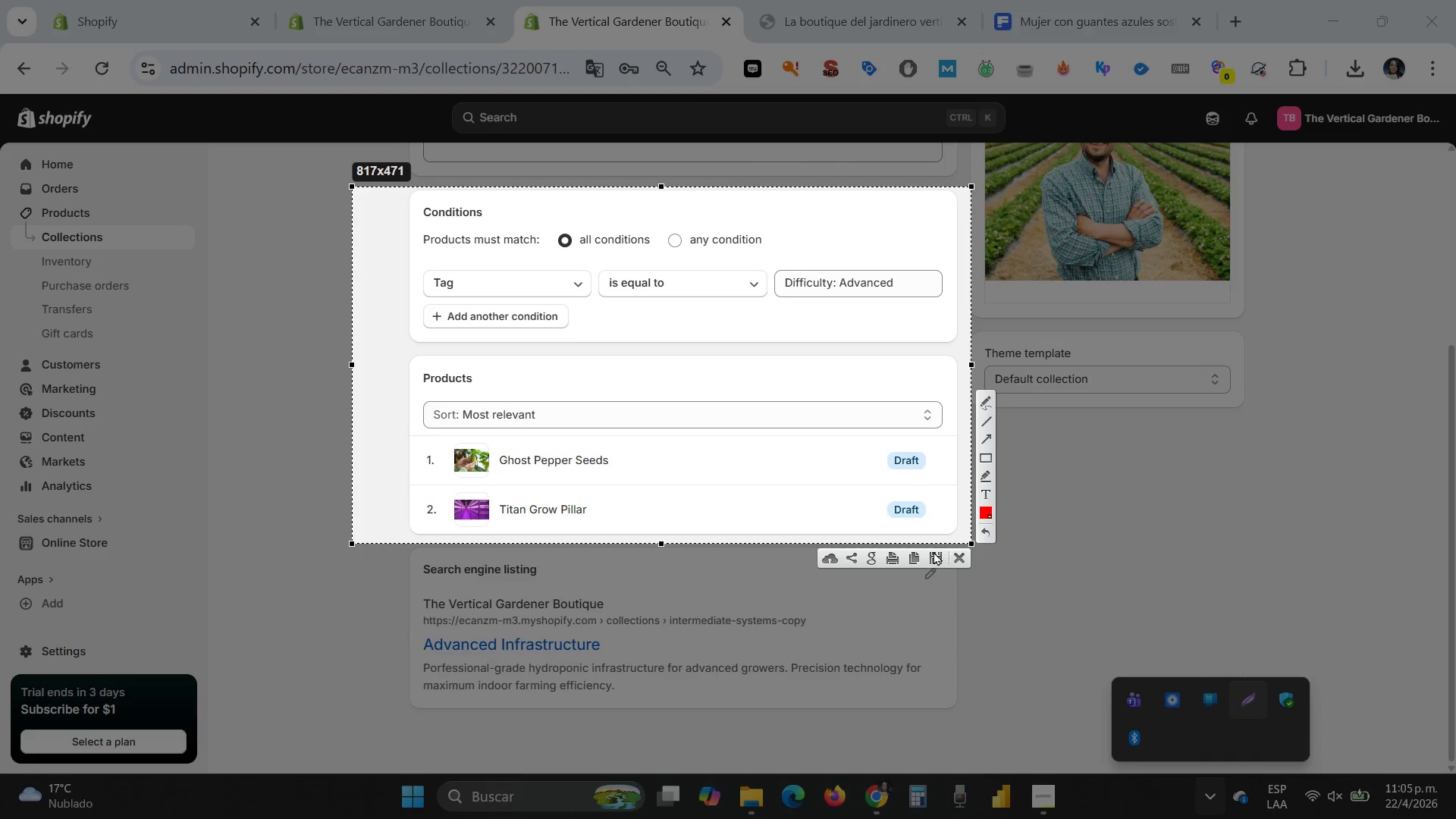 
left_click([932, 551])
 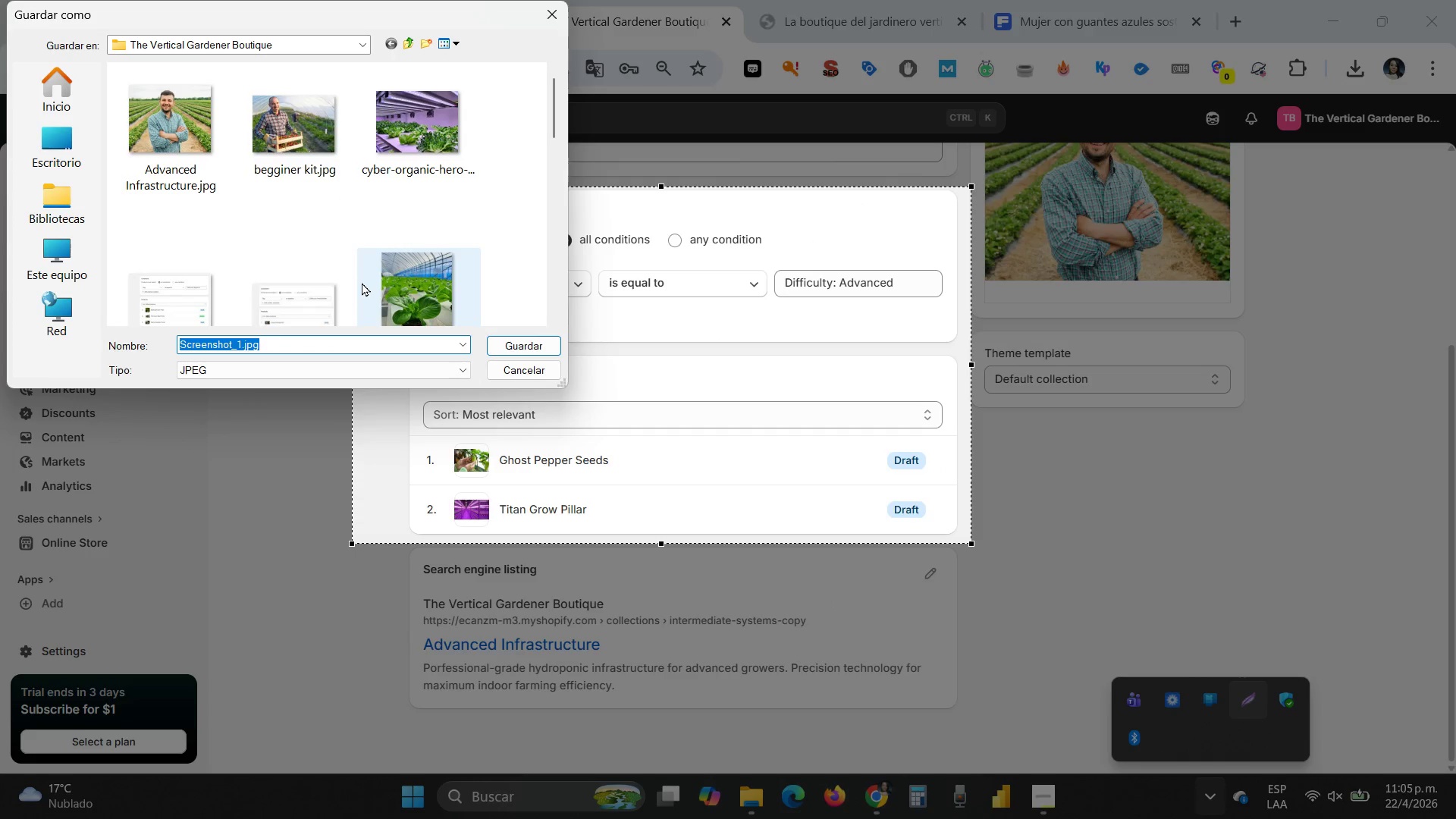 
type(Did)
key(Backspace)
type(fficulty Ada)
key(Backspace)
type(vanced)
 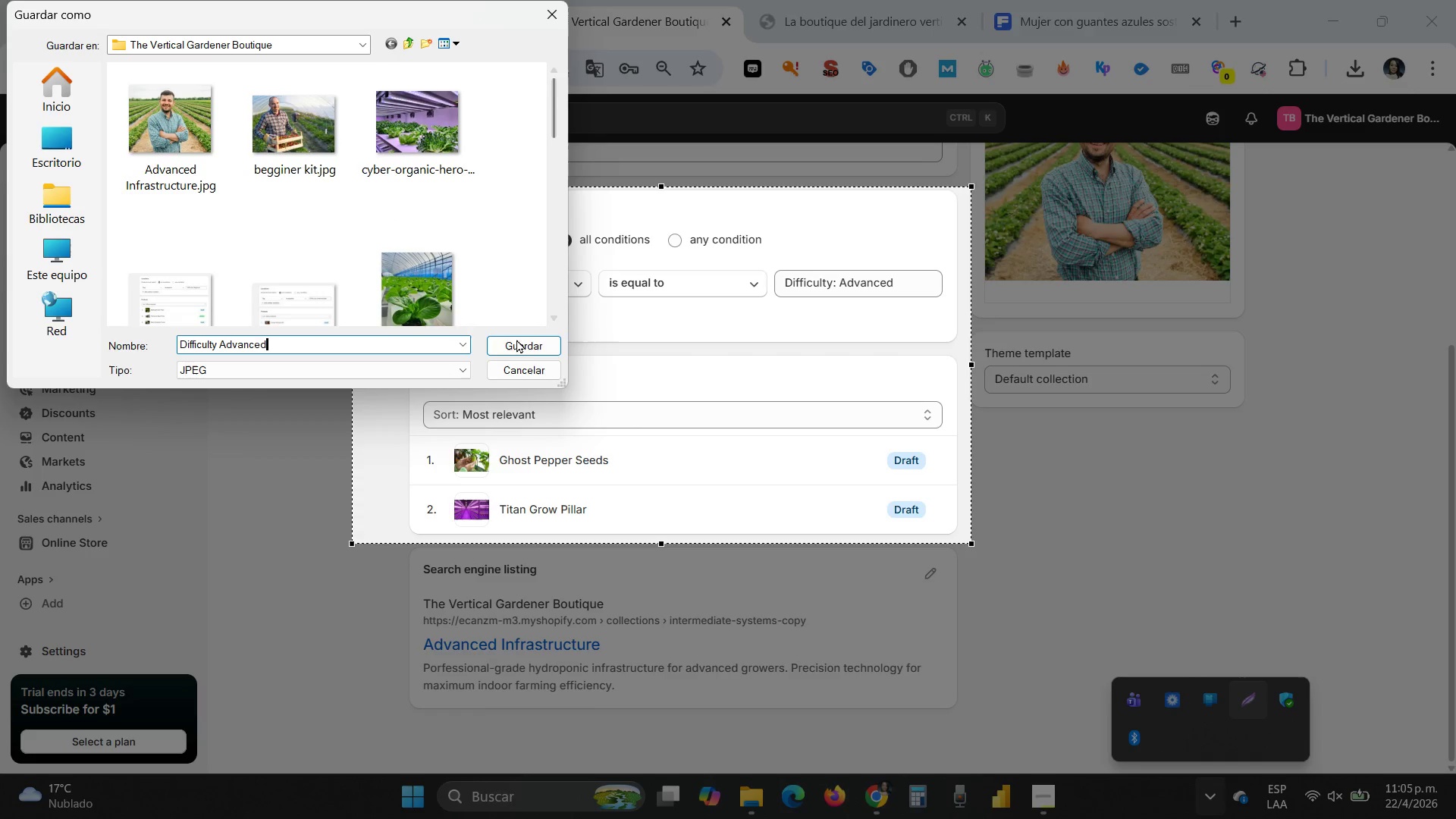 
left_click([515, 350])
 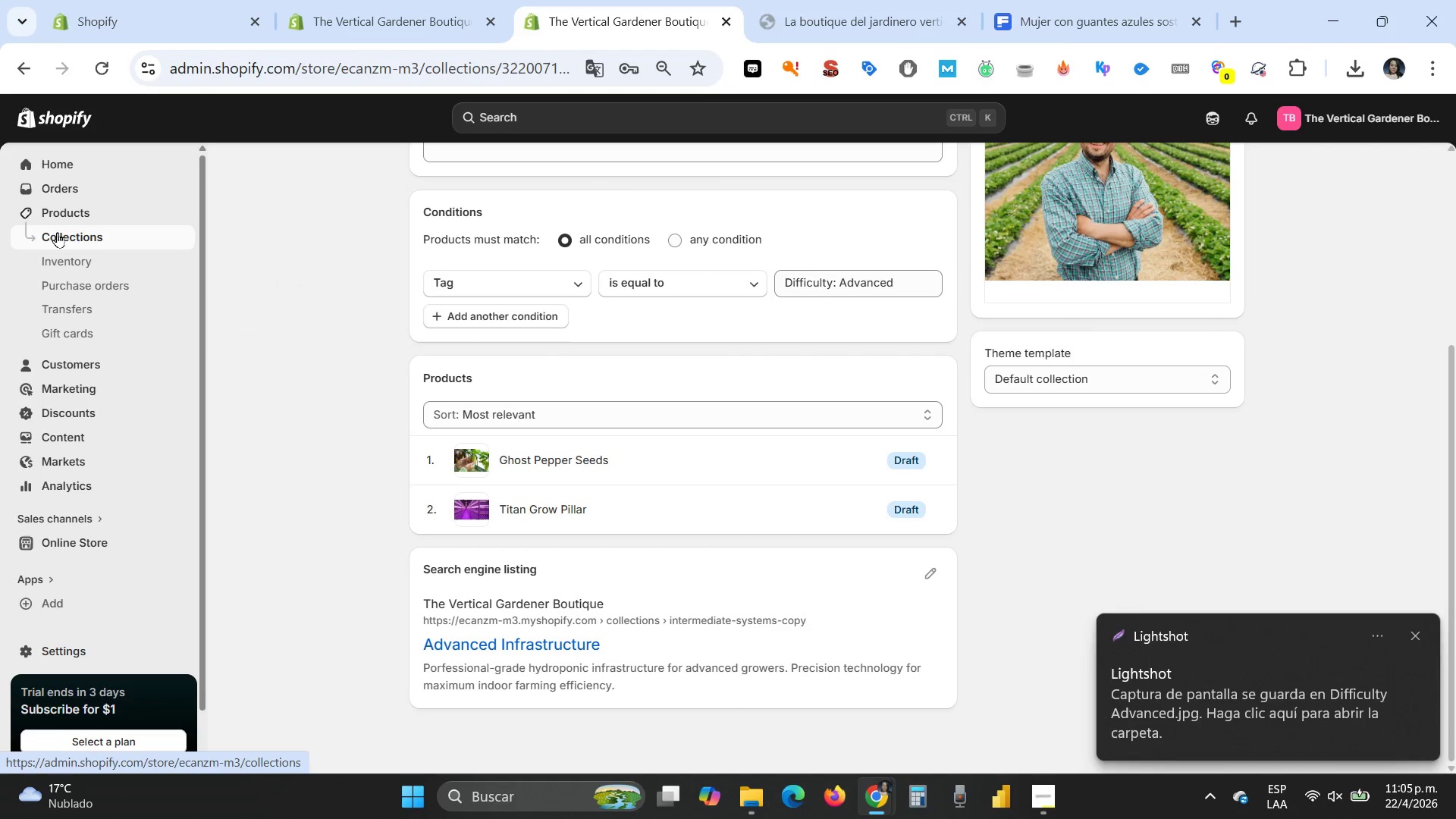 
left_click([72, 237])
 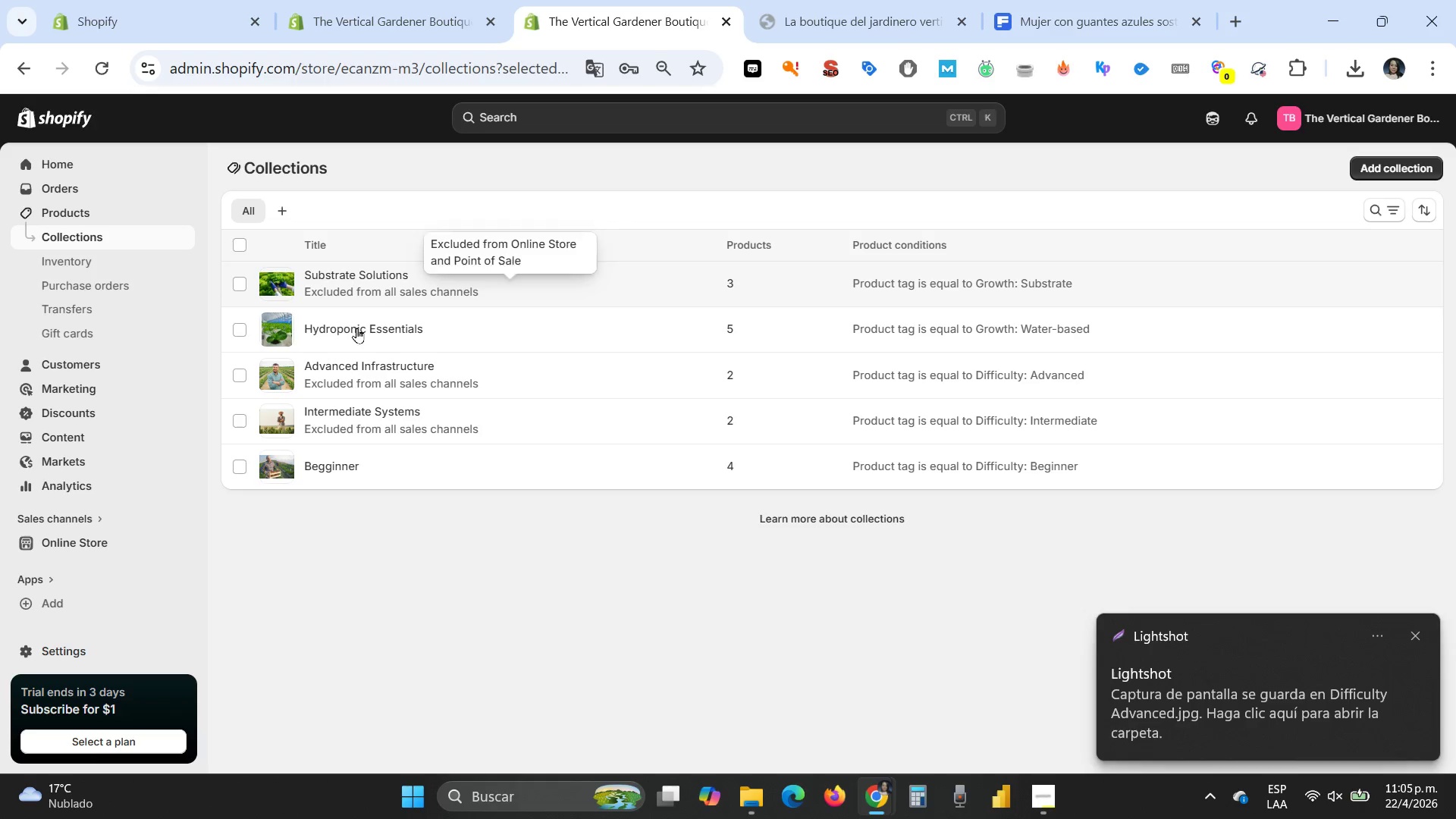 
left_click([350, 333])
 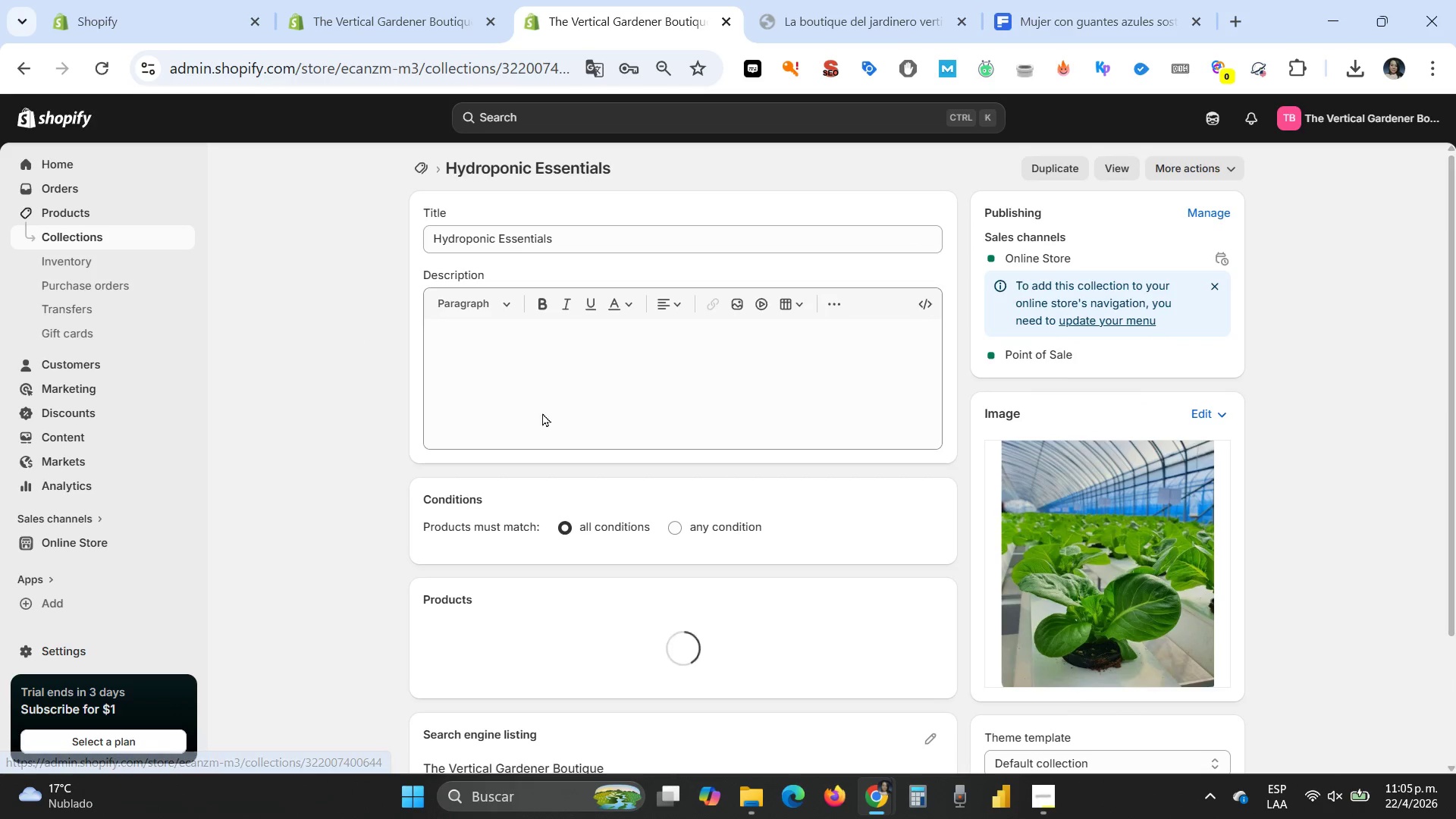 
mouse_move([891, 453])
 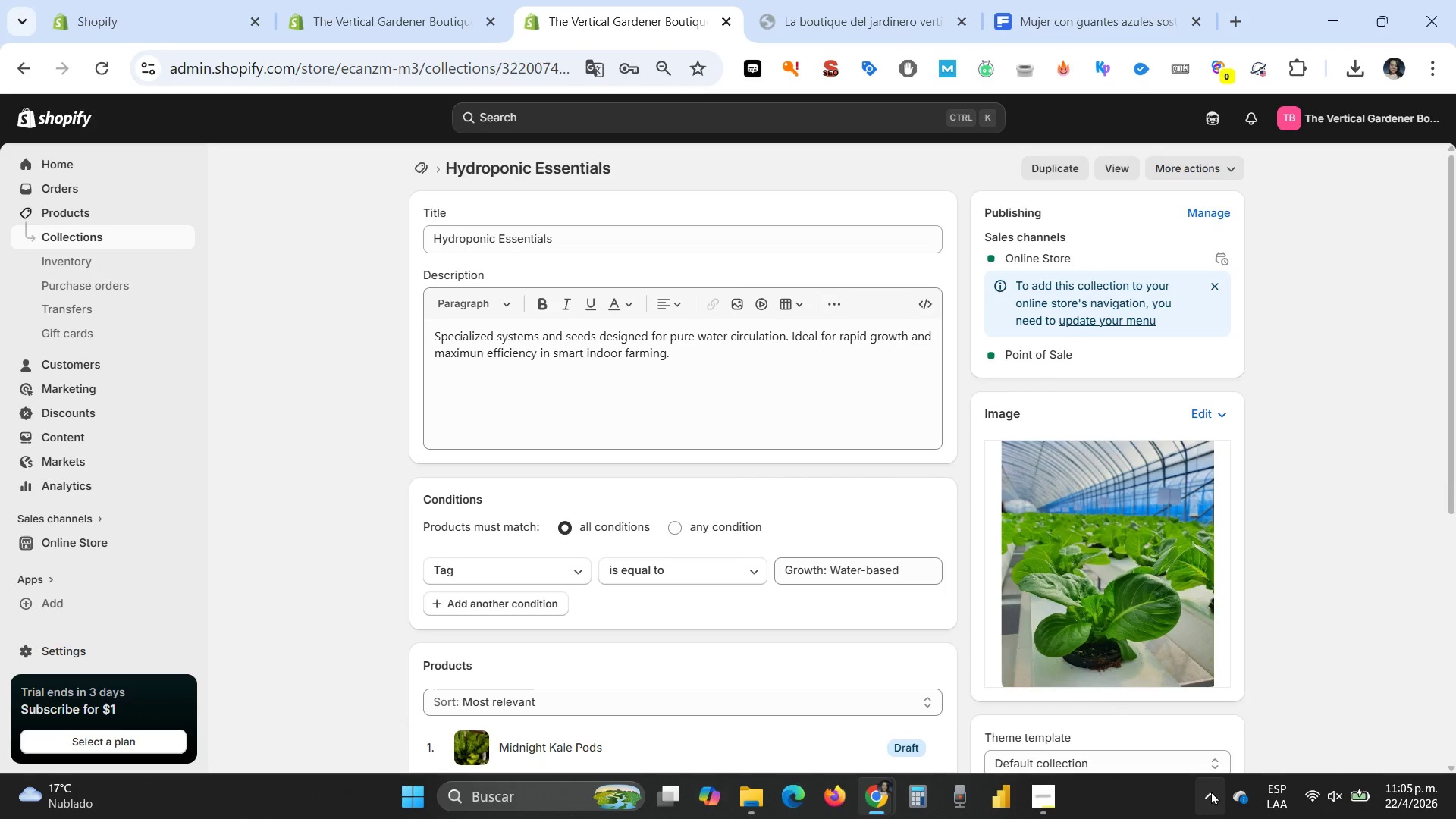 
left_click([1211, 791])
 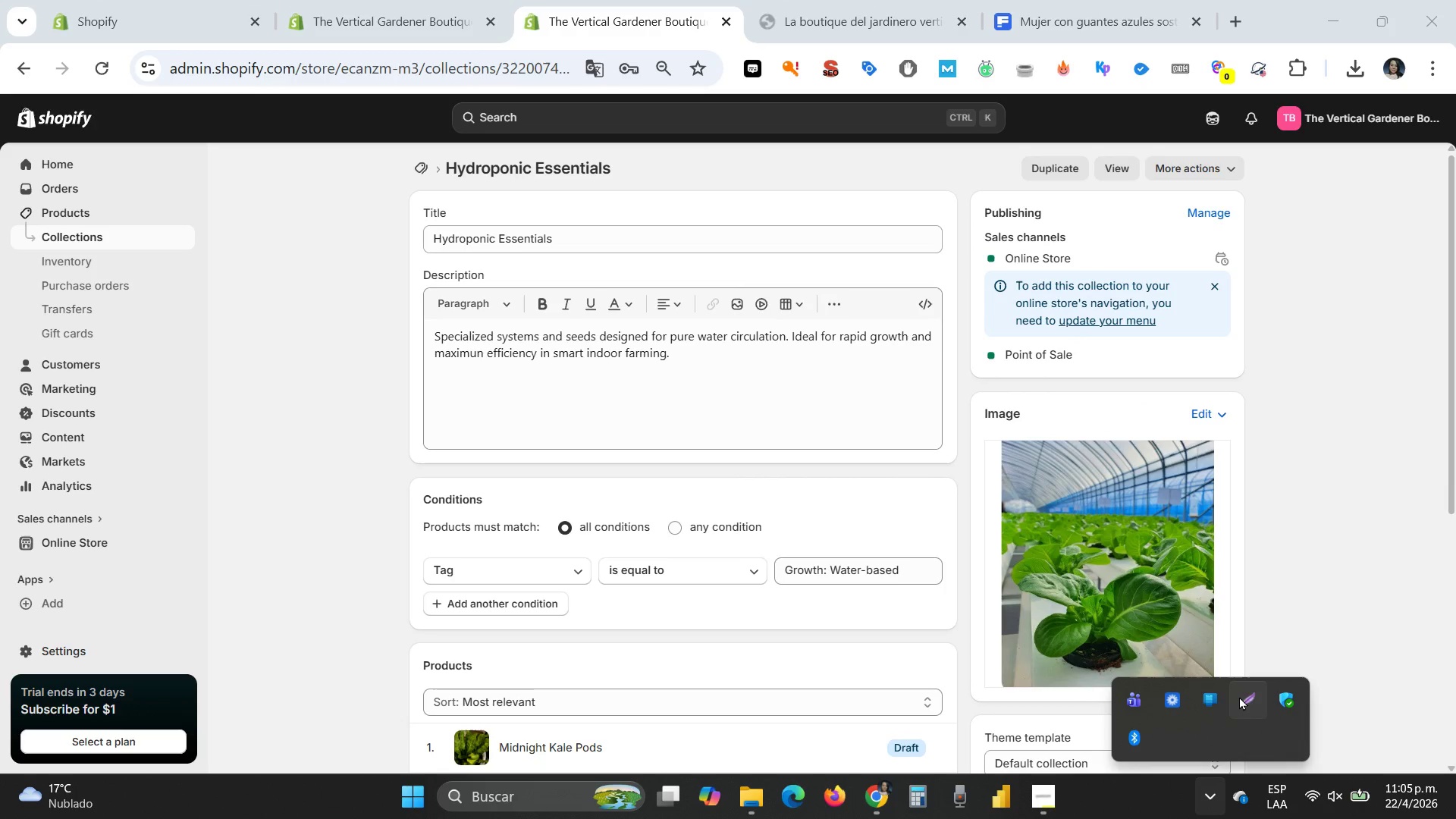 
left_click([1240, 695])
 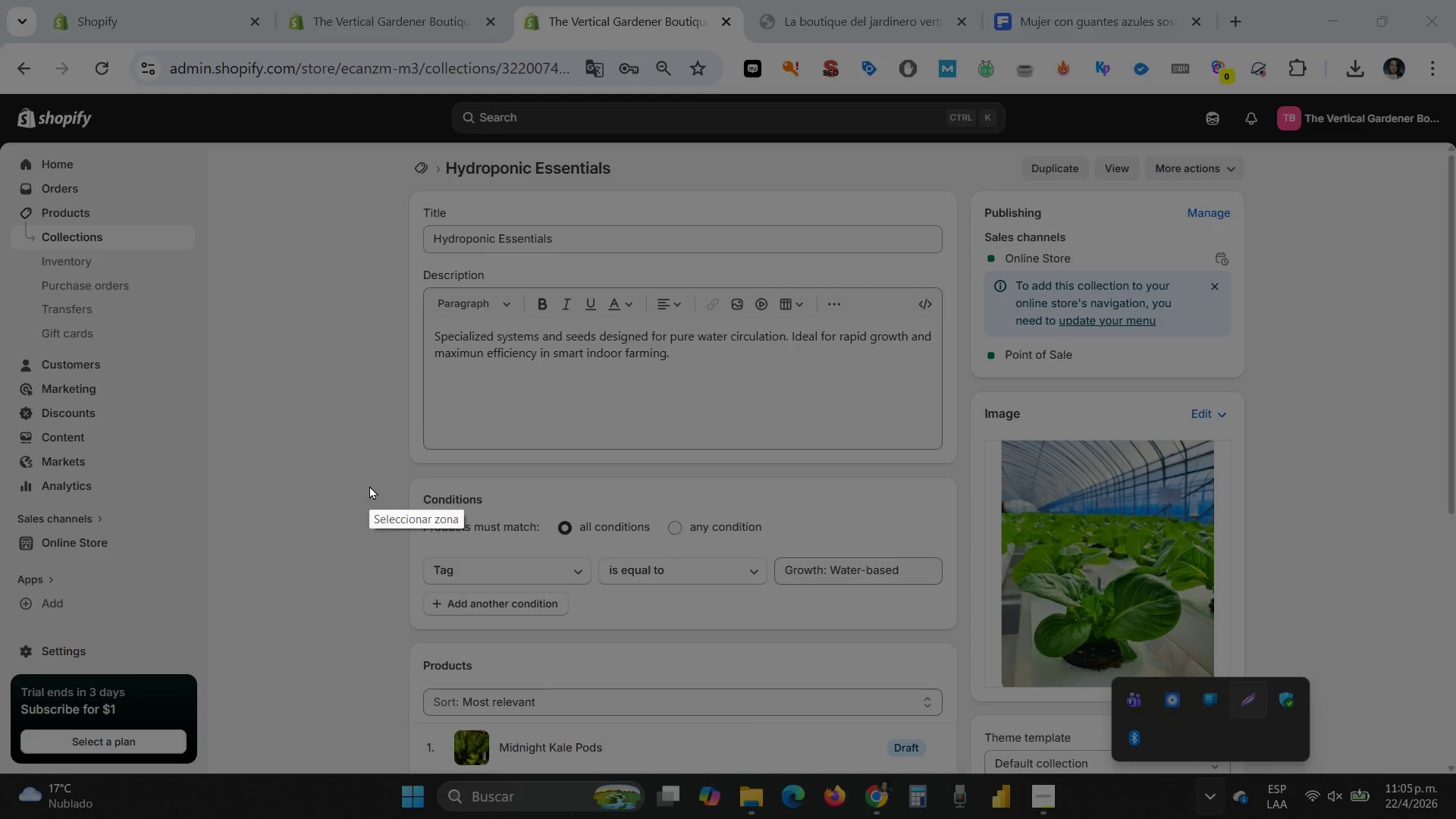 
key(Escape)
 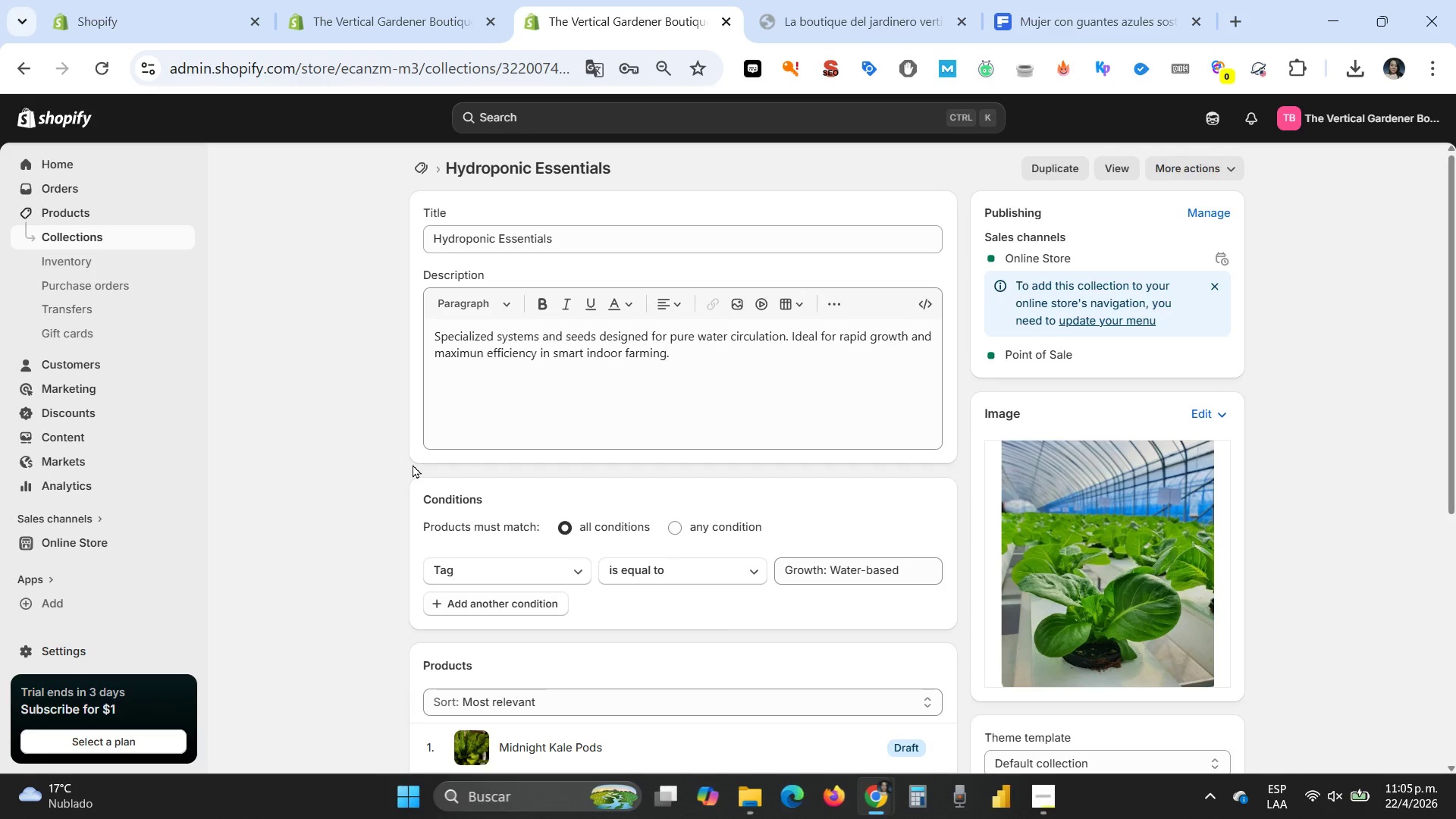 
scroll: coordinate [413, 464], scroll_direction: down, amount: 1.0
 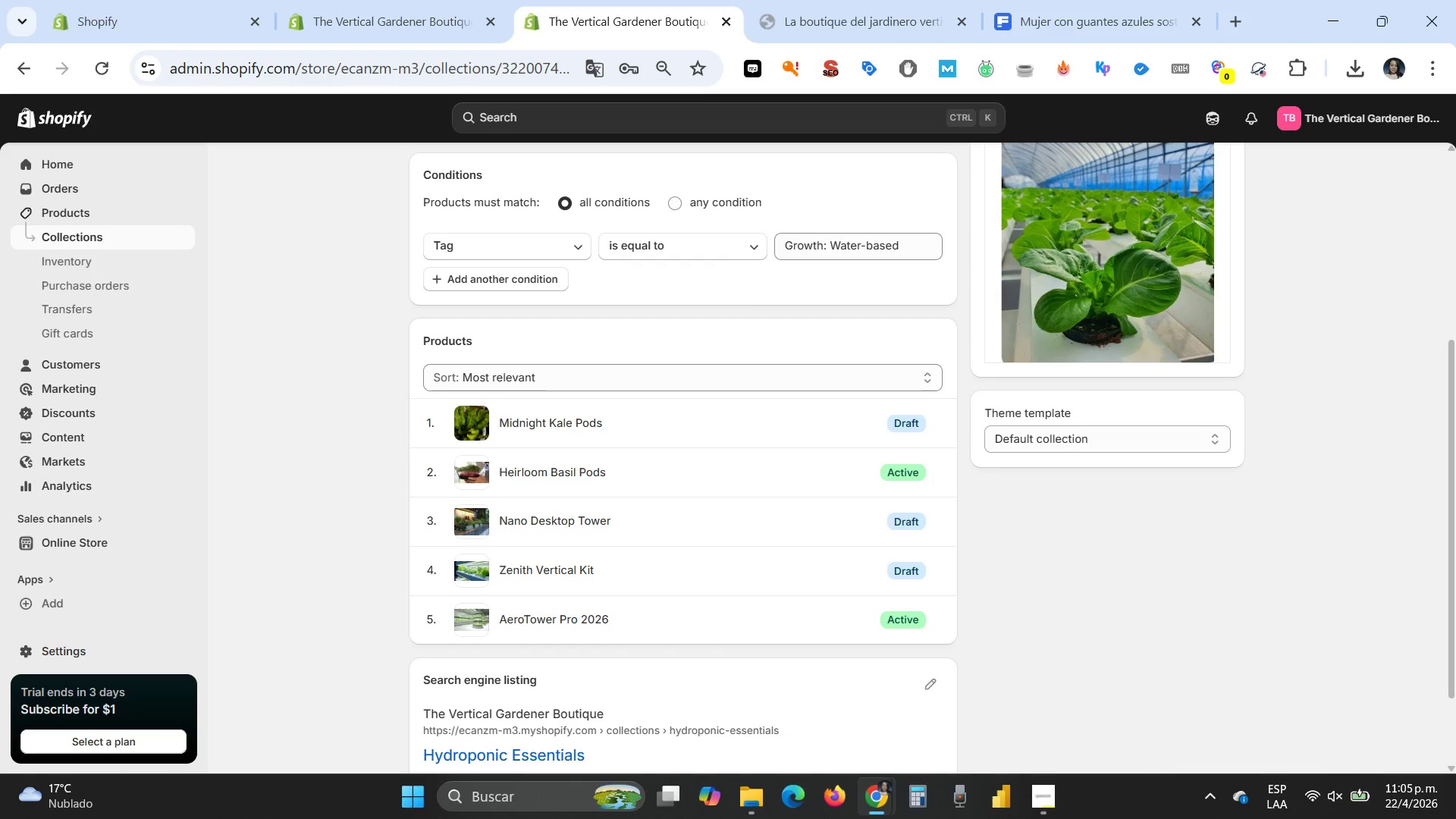 
left_click([1208, 793])
 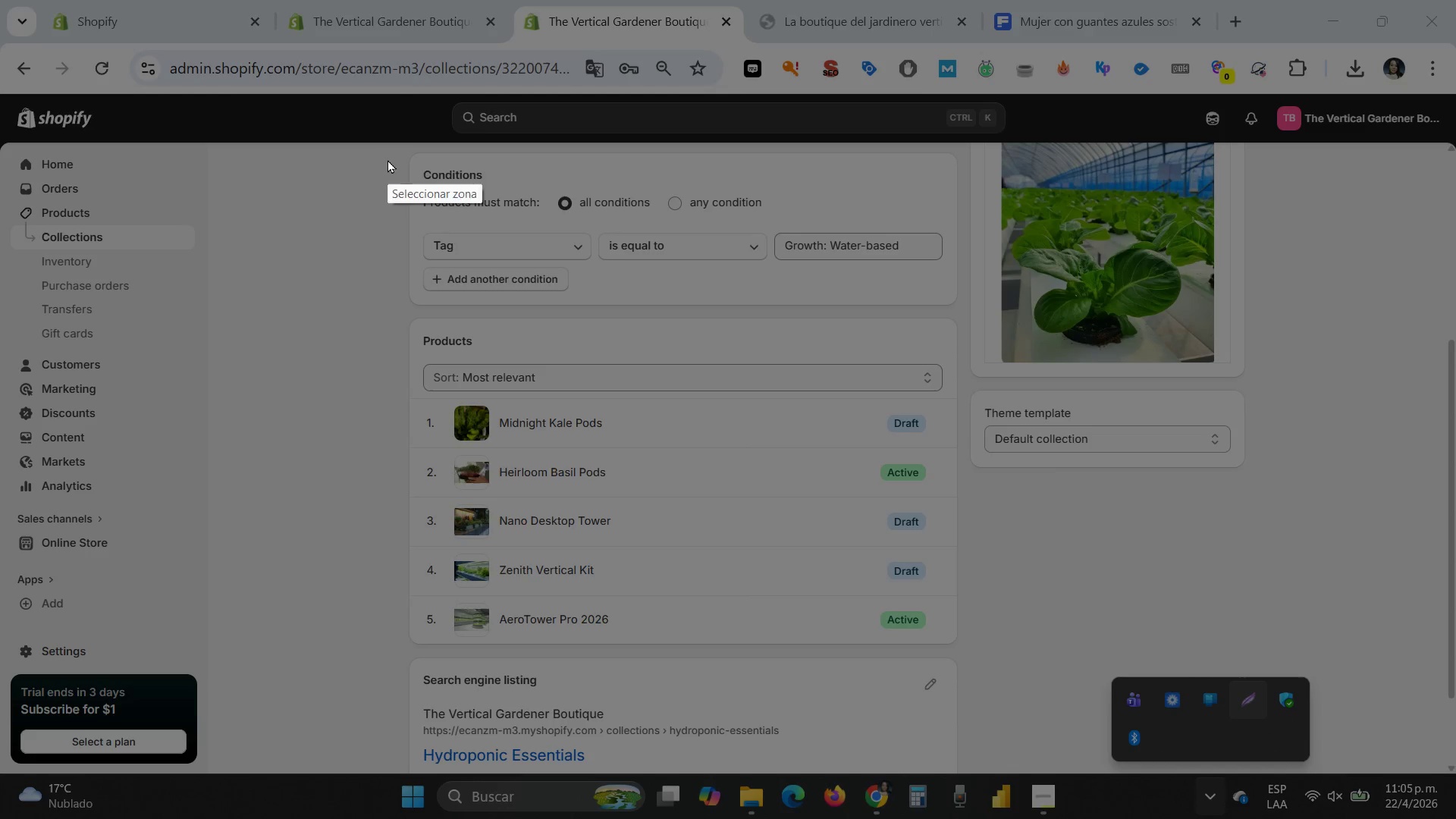 
left_click_drag(start_coordinate=[375, 151], to_coordinate=[964, 654])
 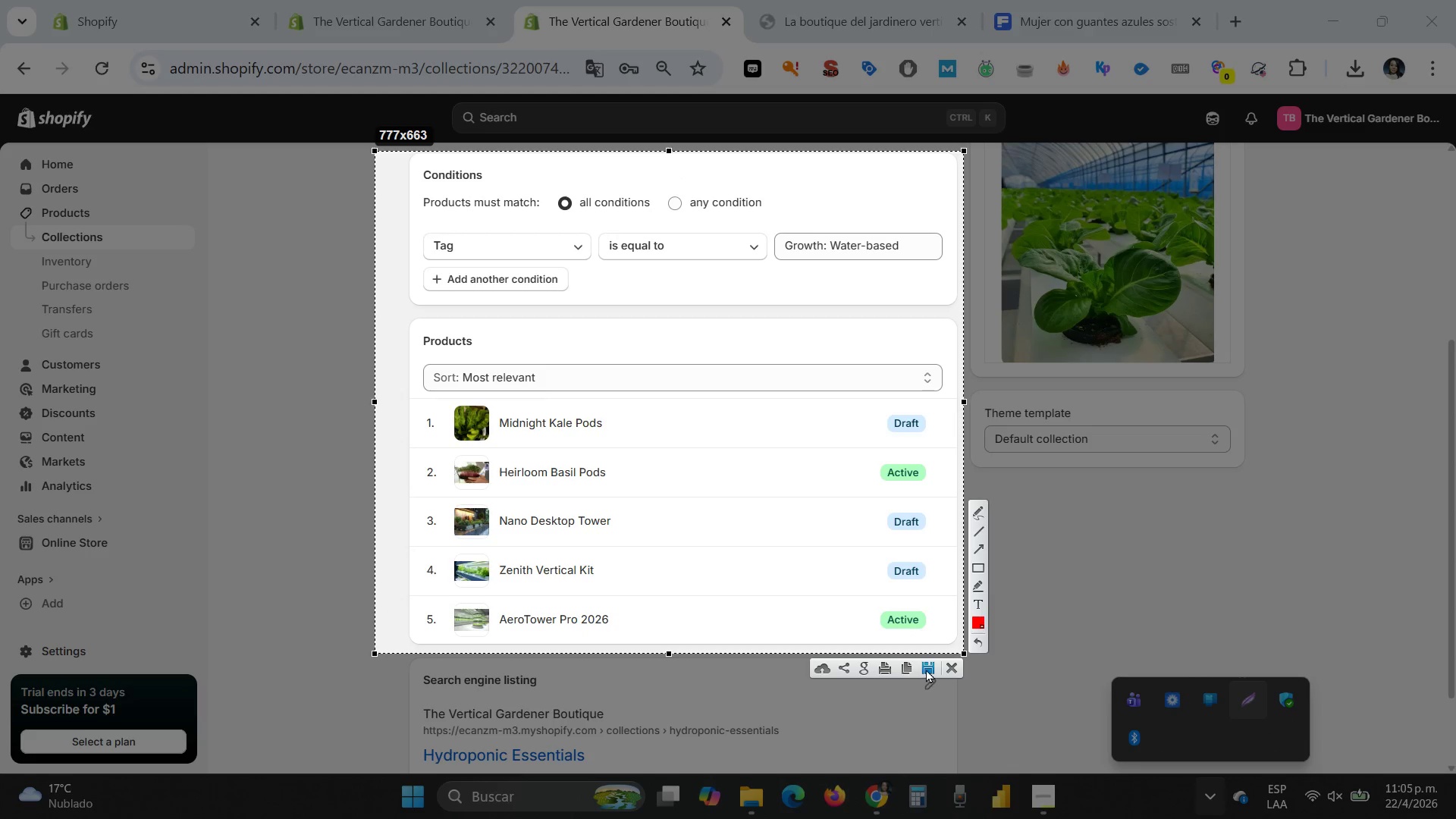 
left_click([928, 669])
 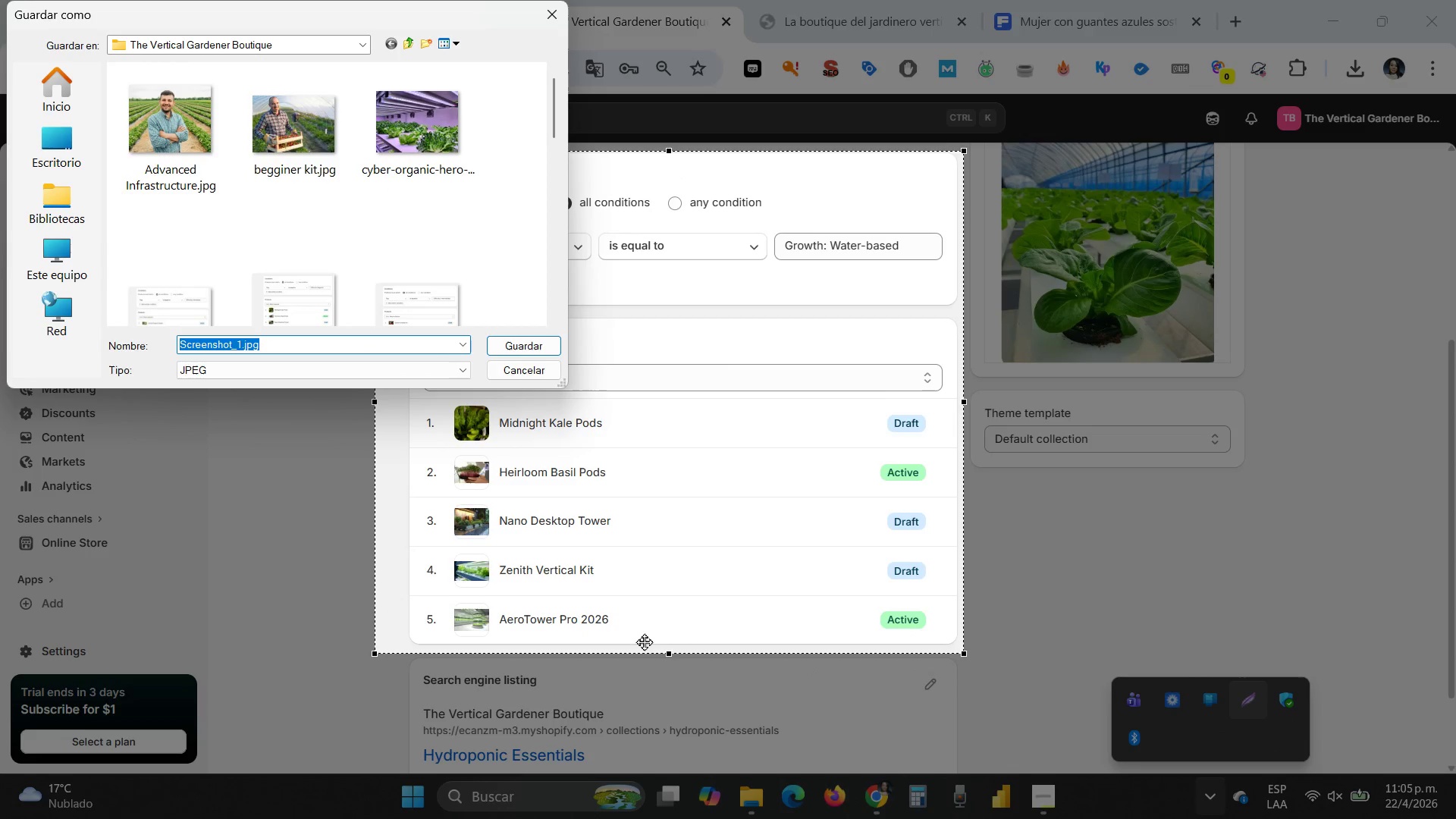 
type(Growth Watre)
key(Backspace)
key(Backspace)
key(Backspace)
type(ter based)
 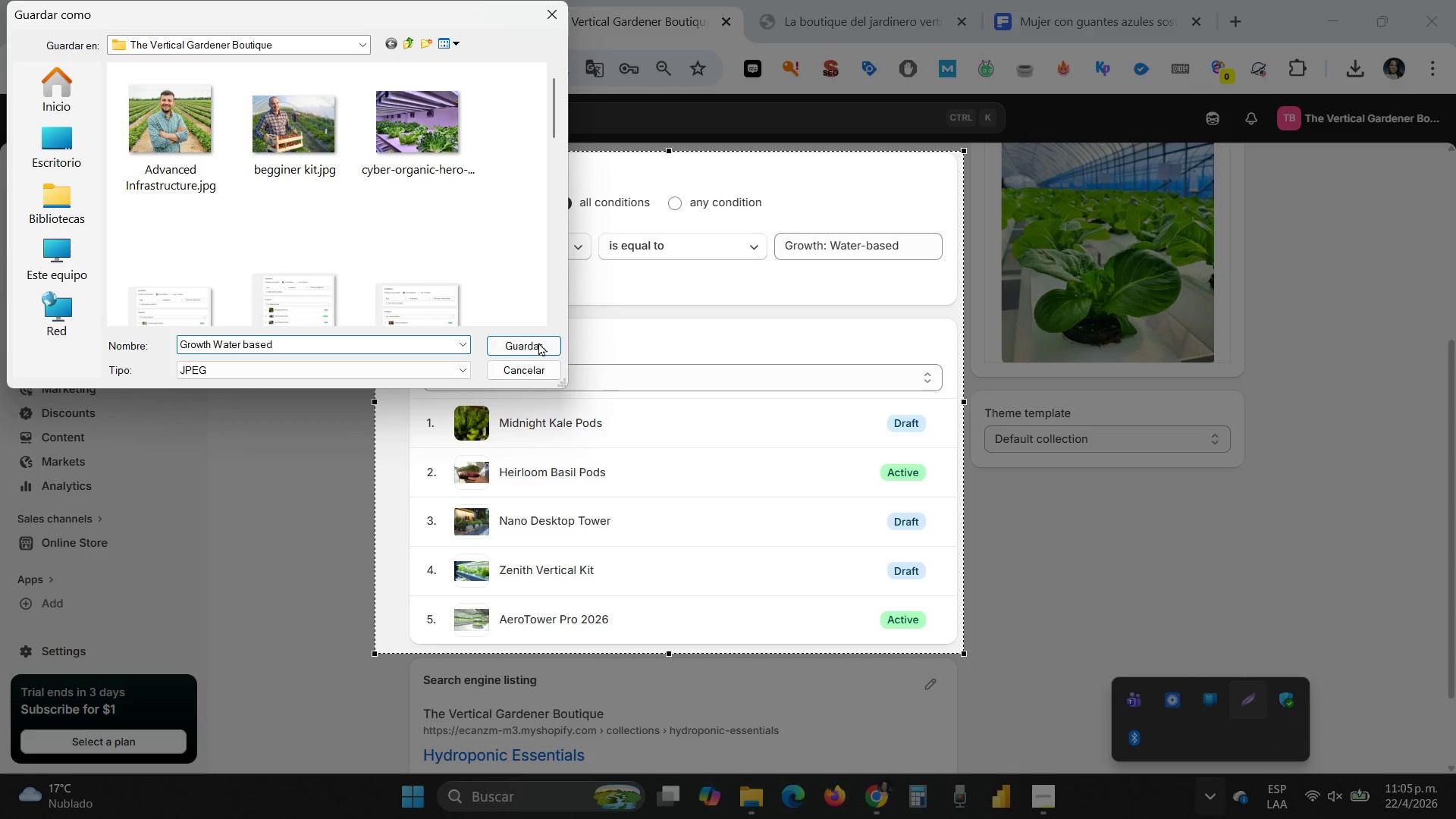 
left_click([538, 342])
 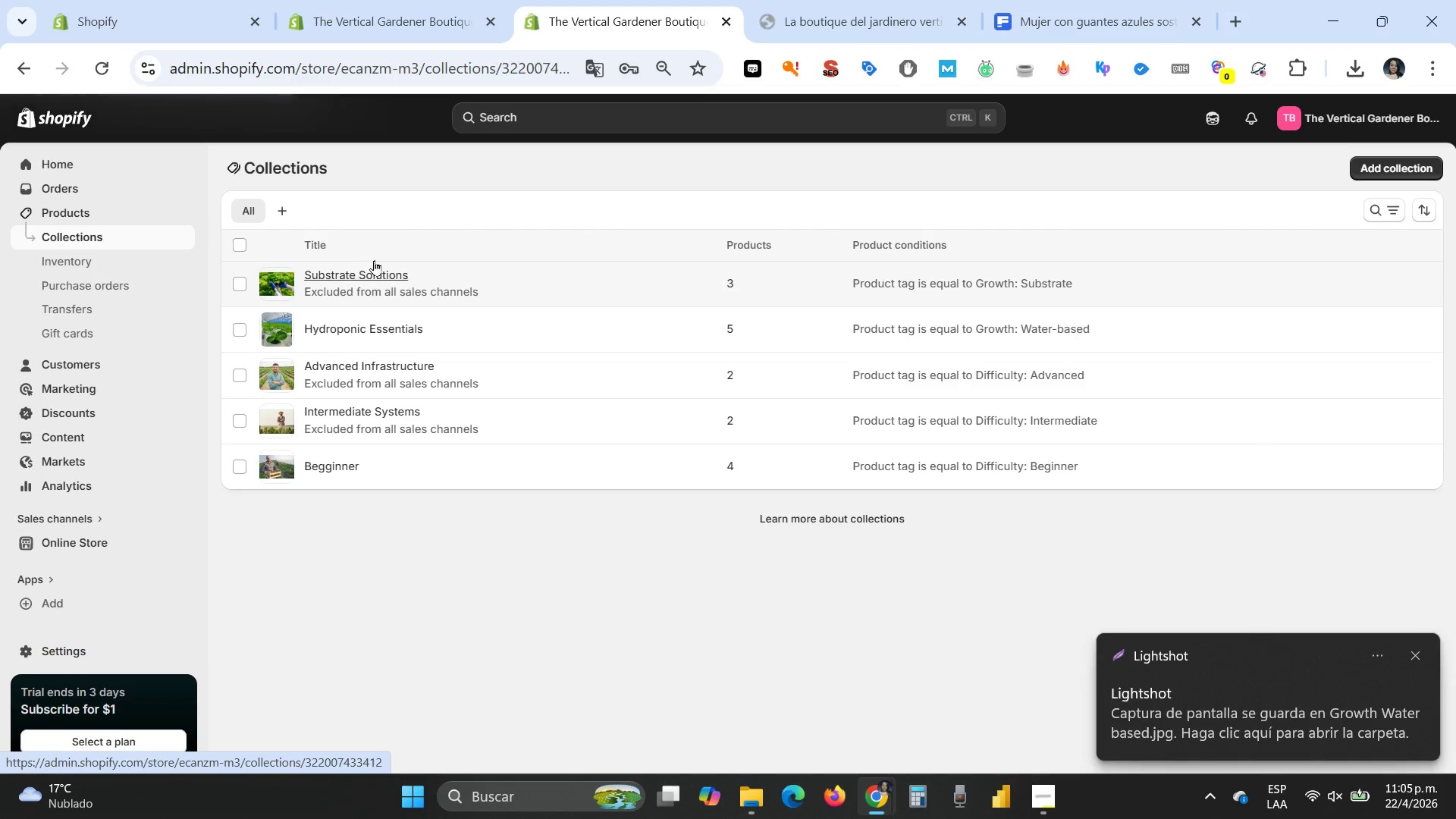 
wait(6.67)
 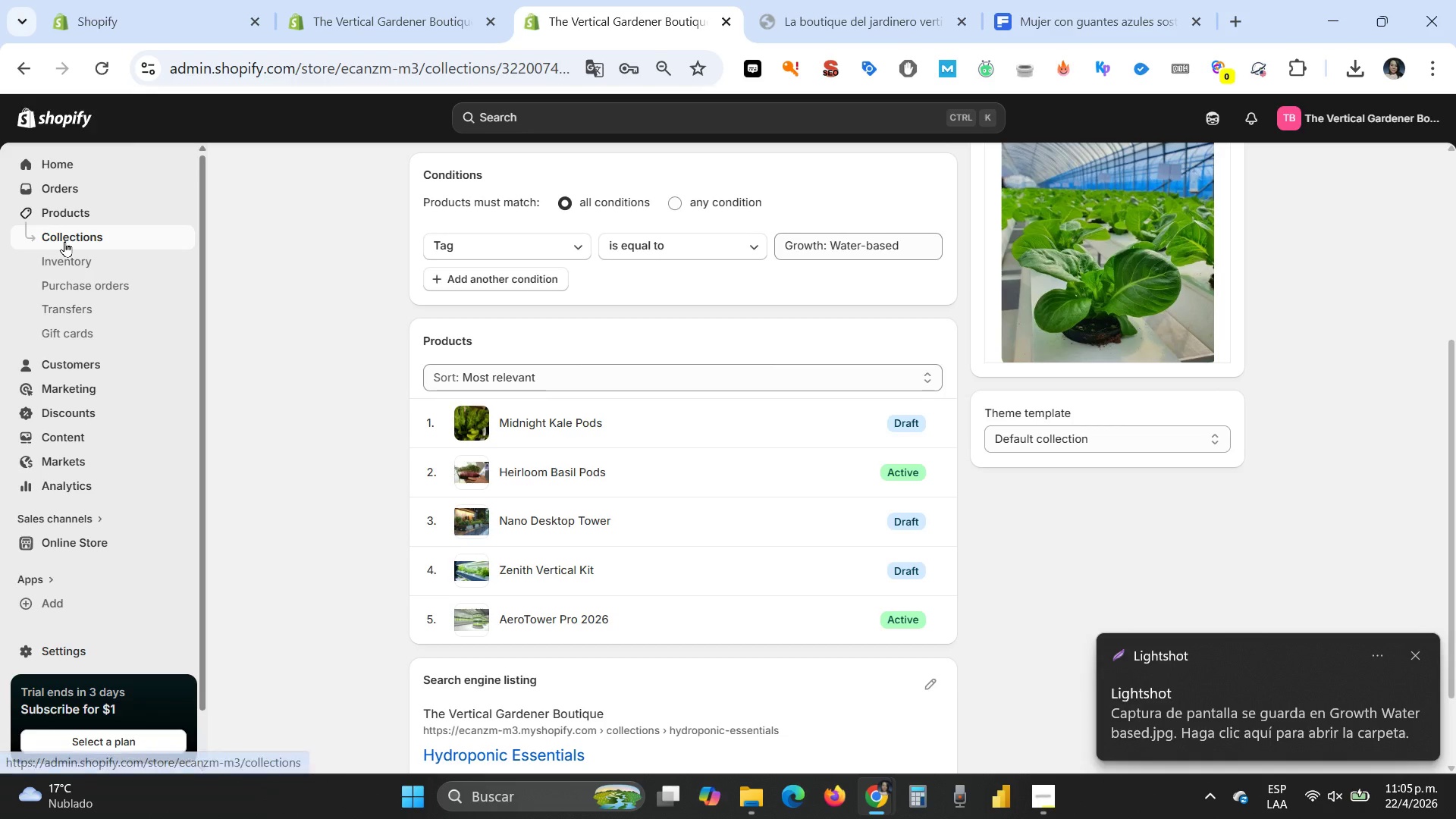 
scroll: coordinate [917, 523], scroll_direction: down, amount: 3.0
 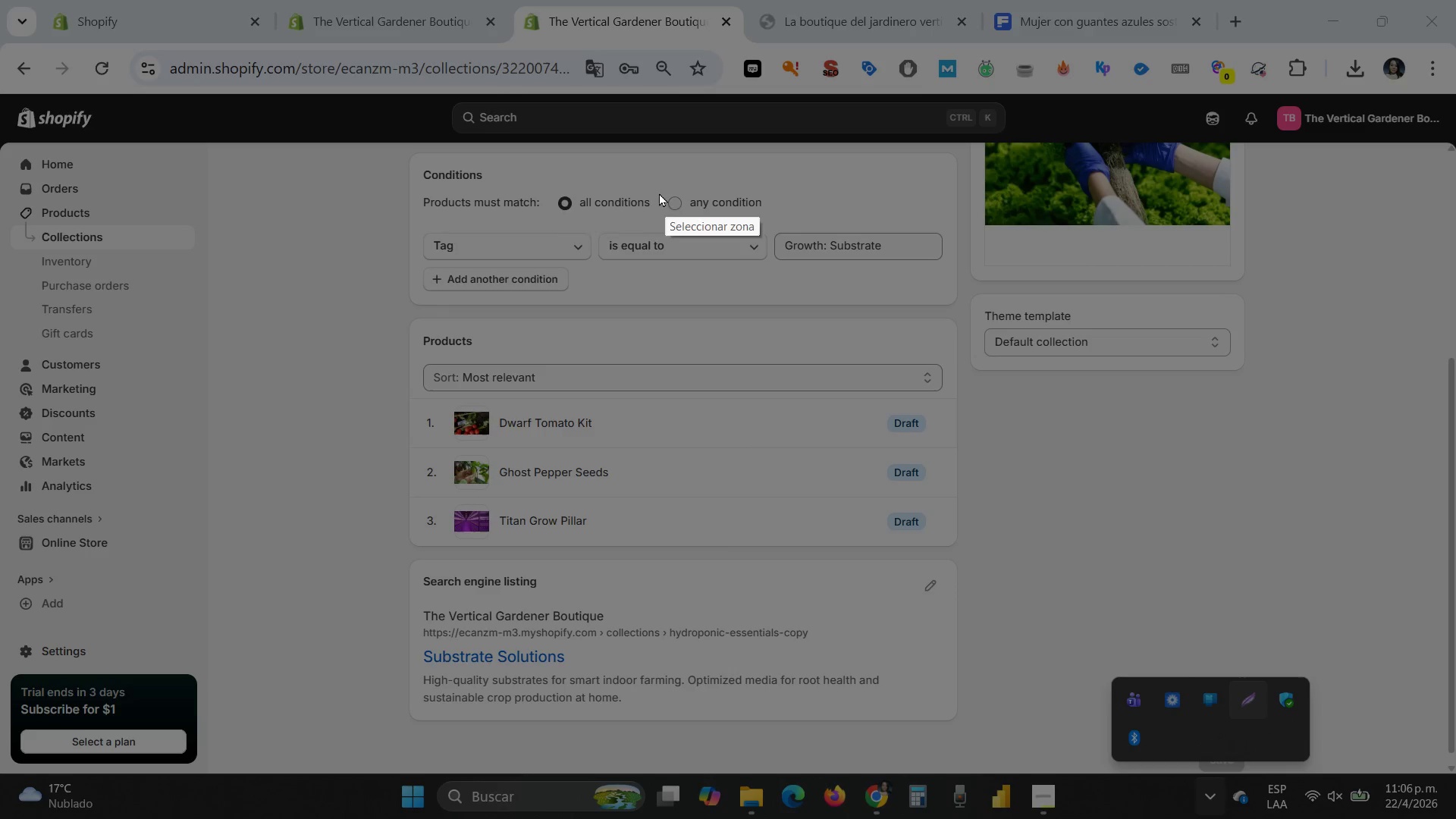 
left_click_drag(start_coordinate=[372, 148], to_coordinate=[974, 560])
 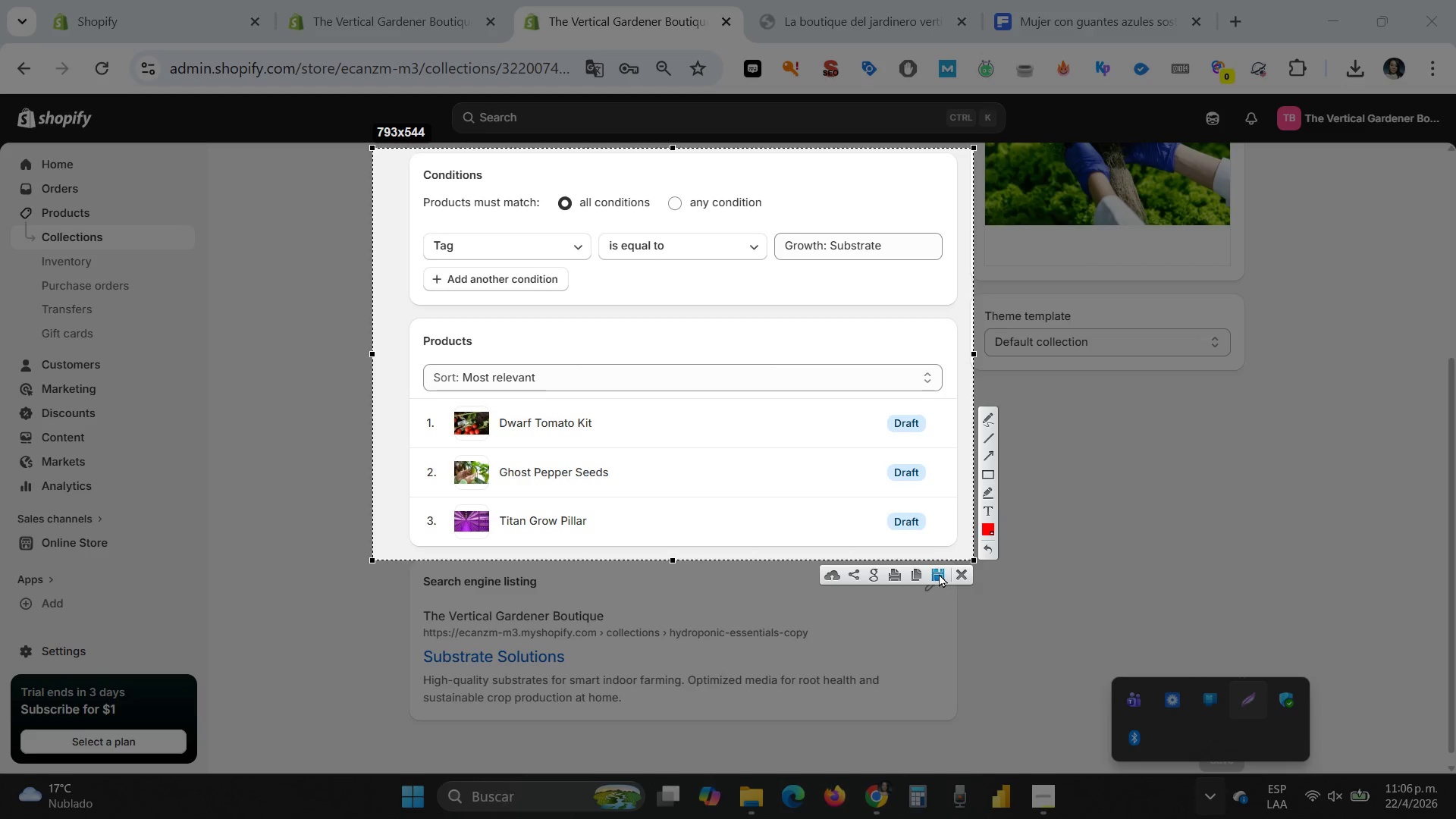 
left_click([940, 573])
 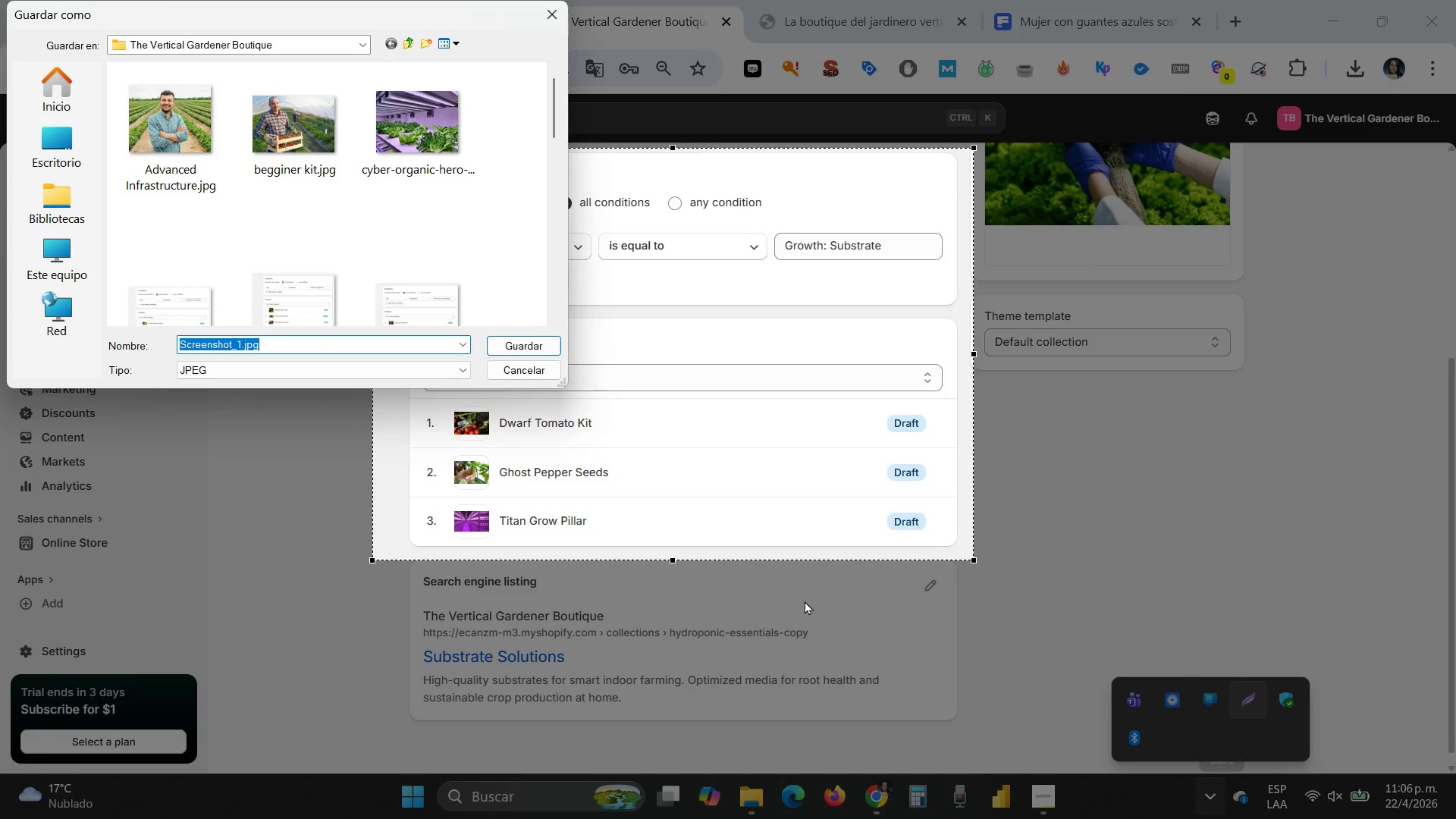 
type(Growth Substrate)
 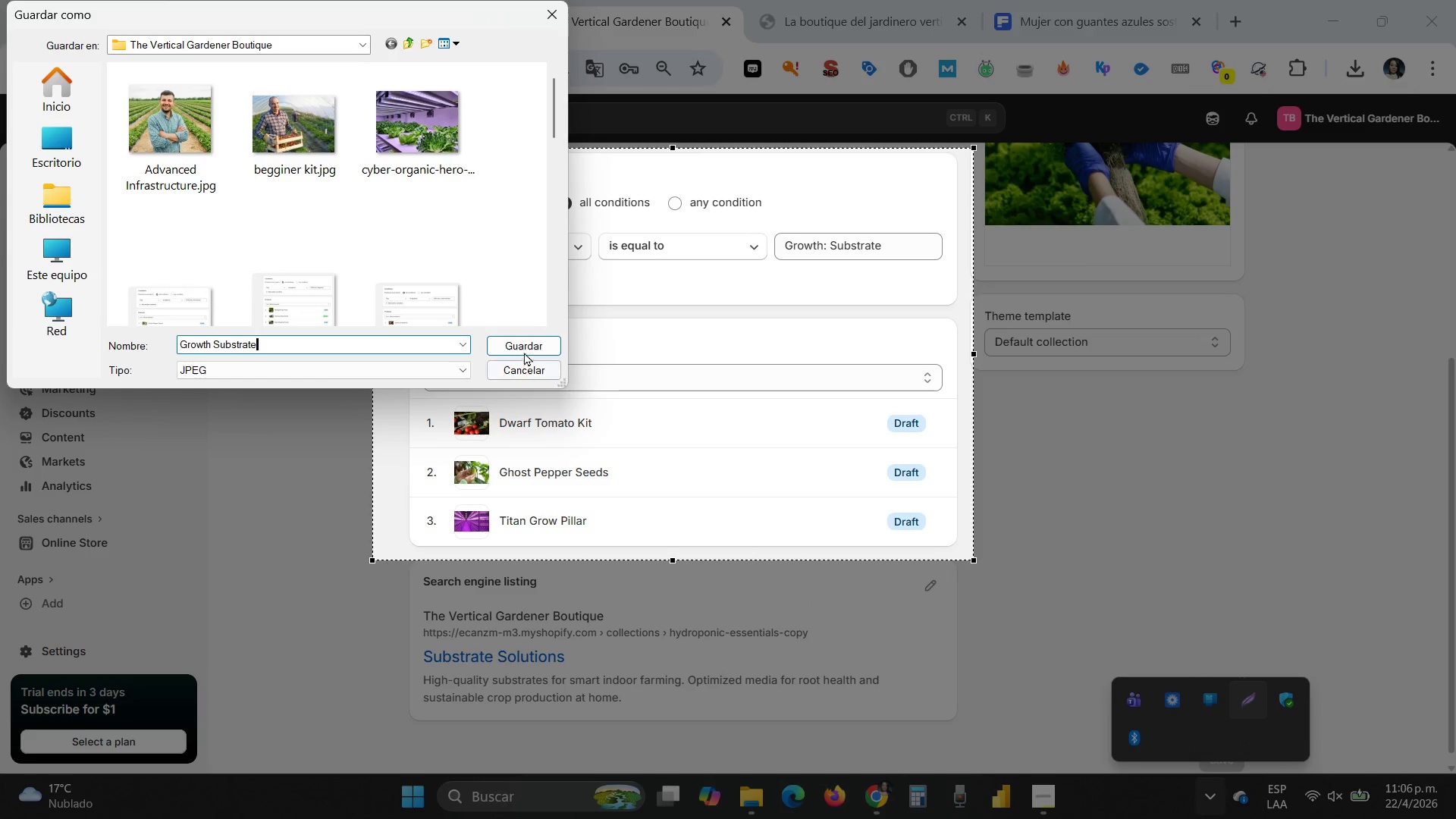 
left_click([532, 341])
 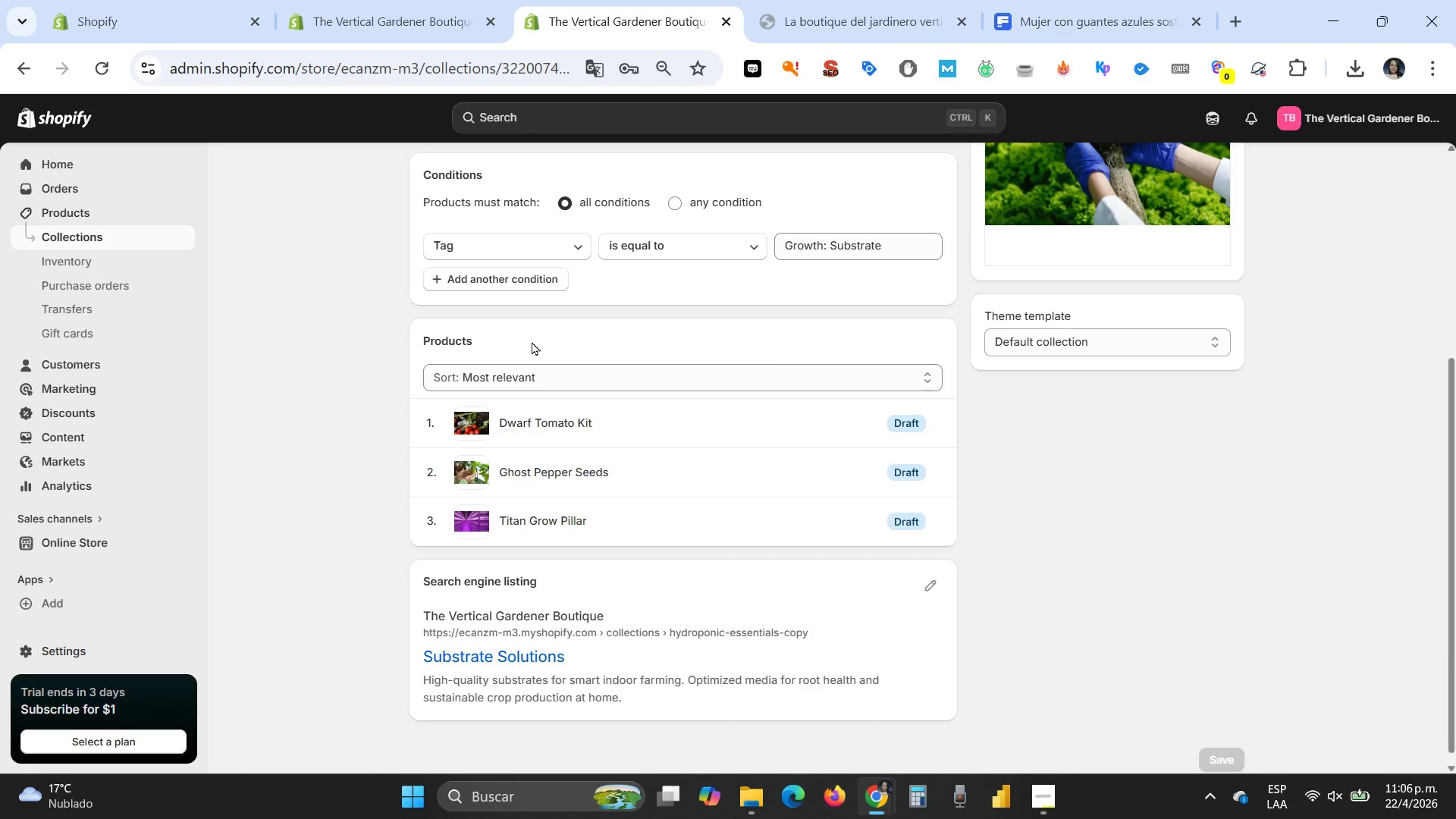 
wait(13.61)
 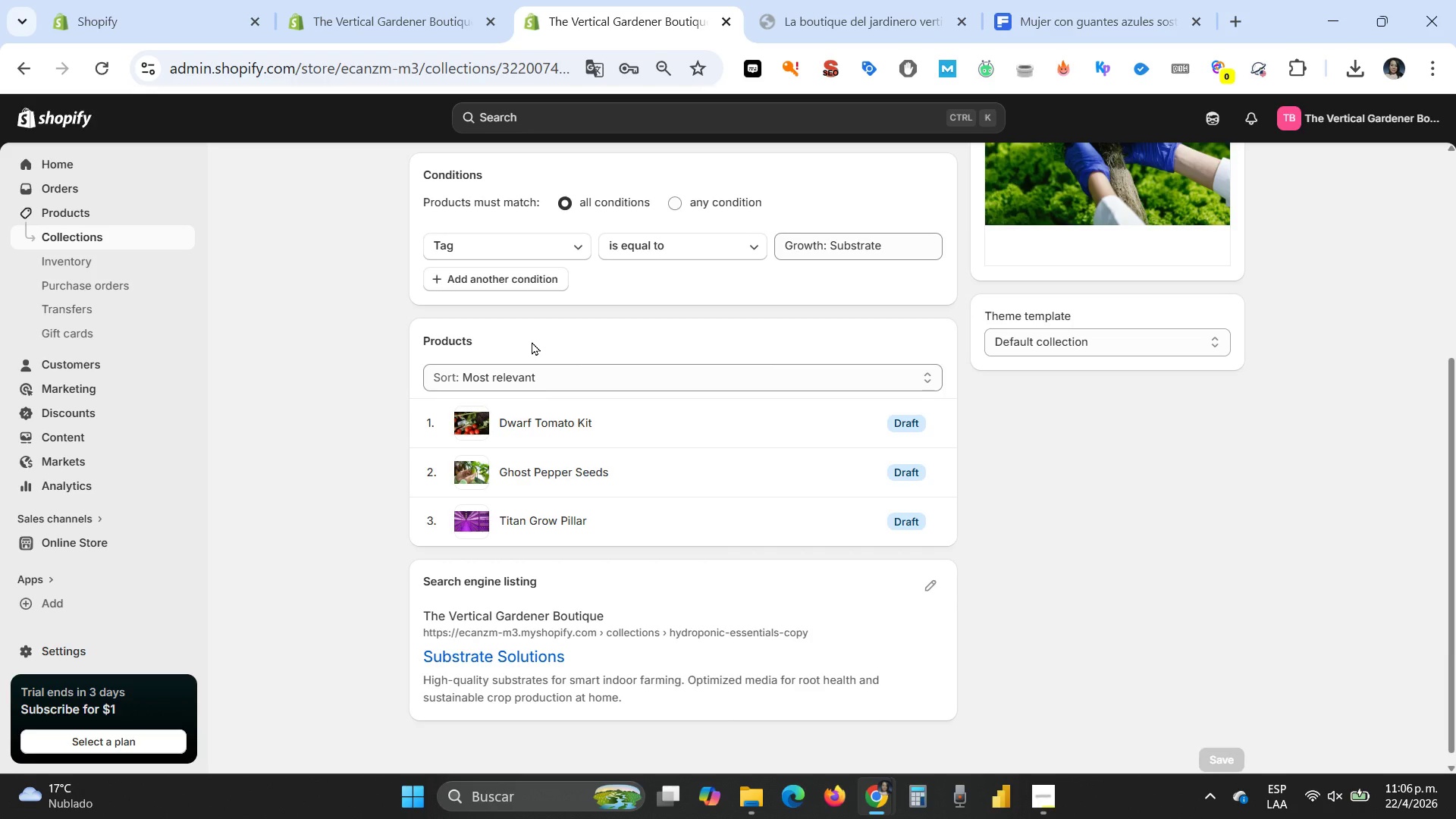 
left_click([80, 410])
 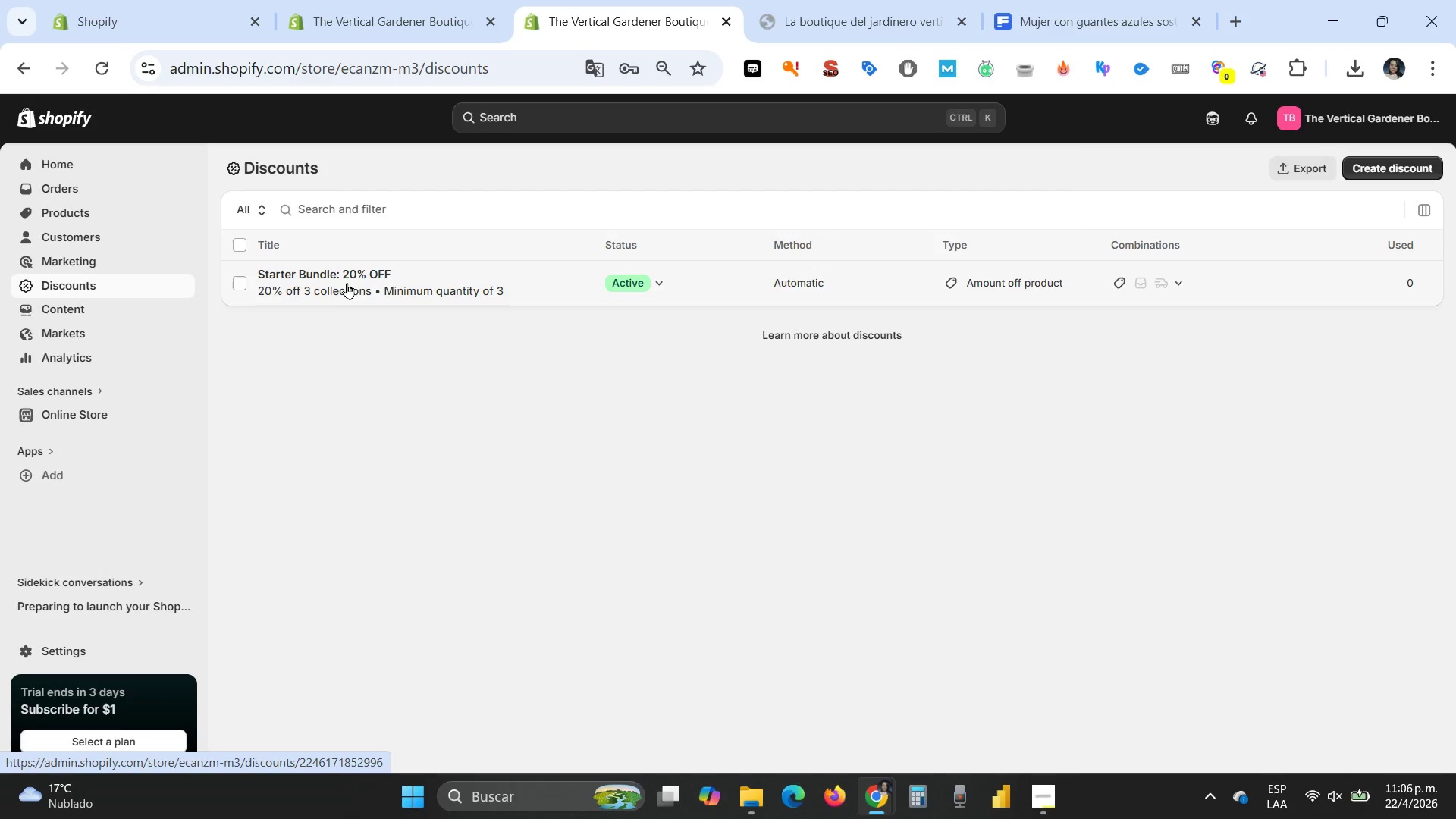 
left_click([338, 276])
 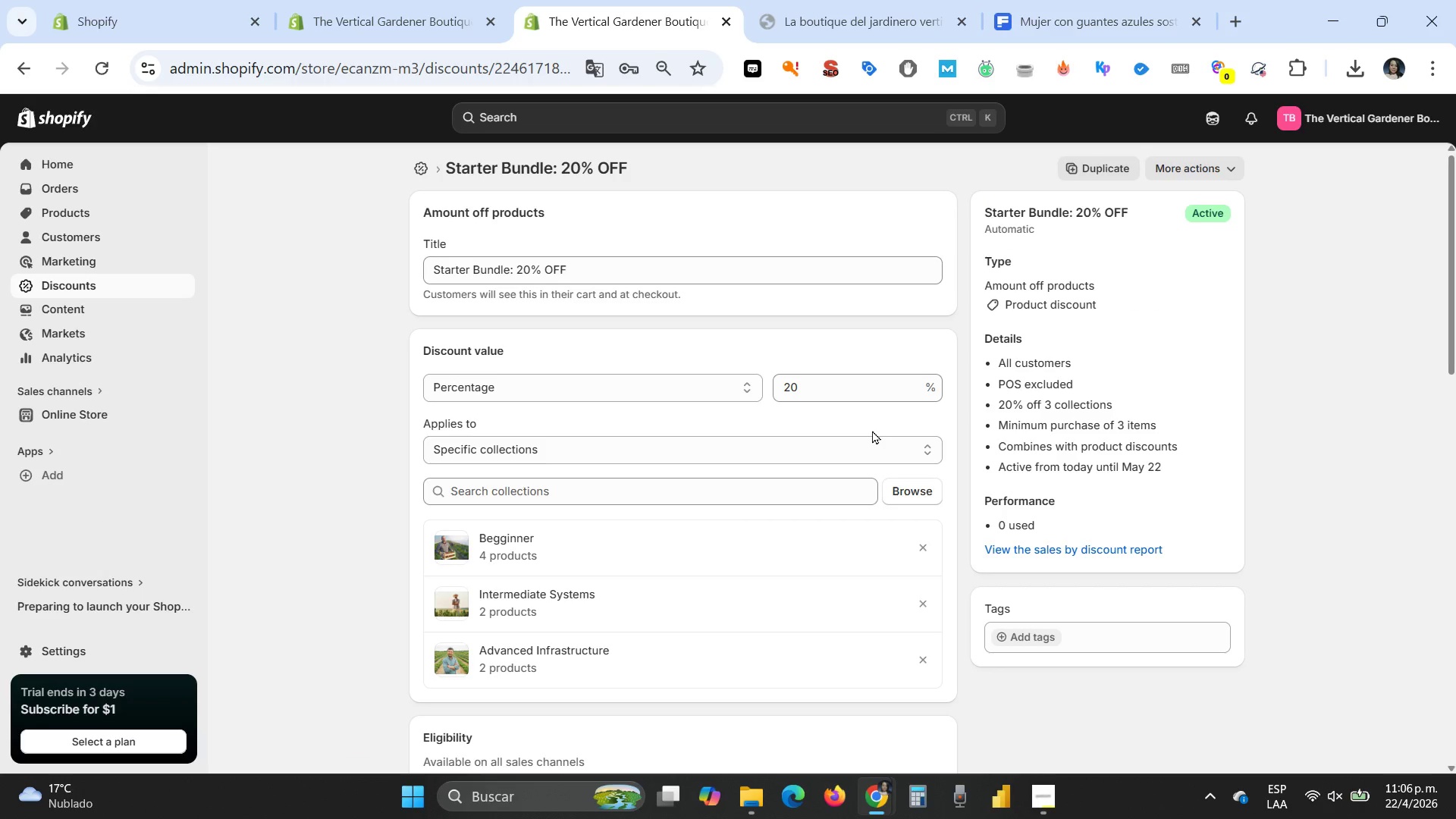 
scroll: coordinate [872, 430], scroll_direction: down, amount: 1.0
 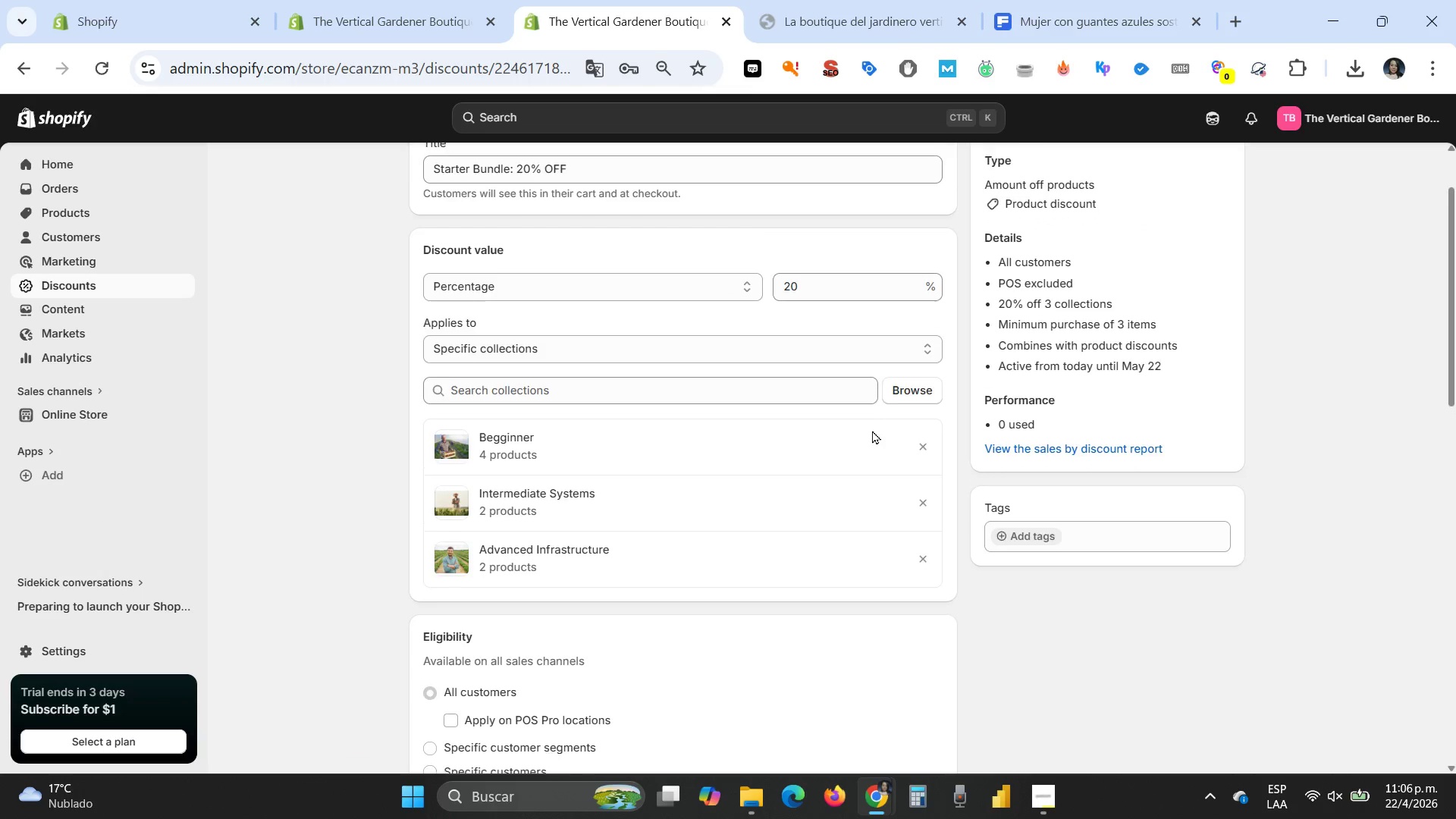 
scroll: coordinate [872, 430], scroll_direction: up, amount: 1.0
 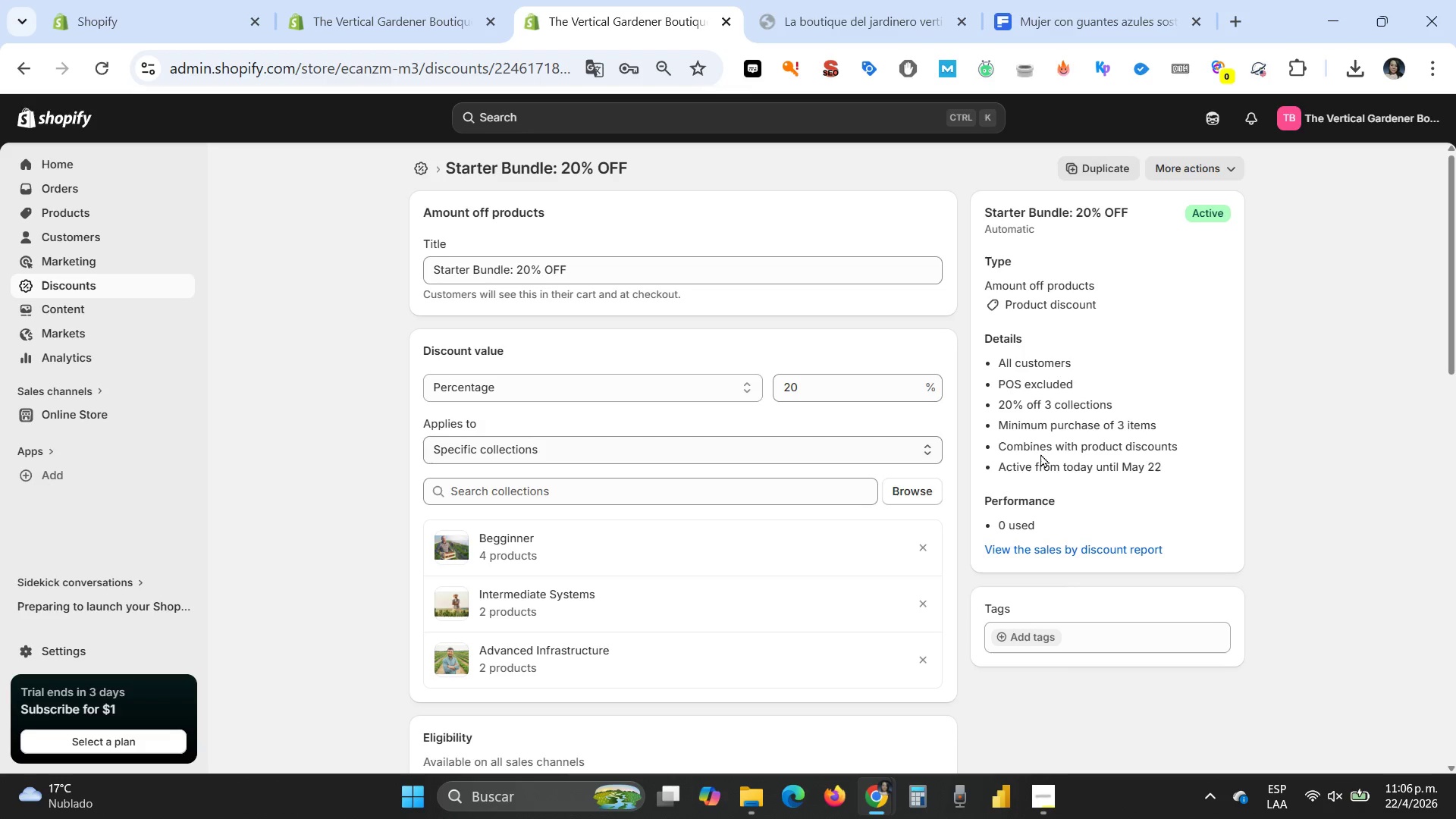 
left_click([1211, 797])
 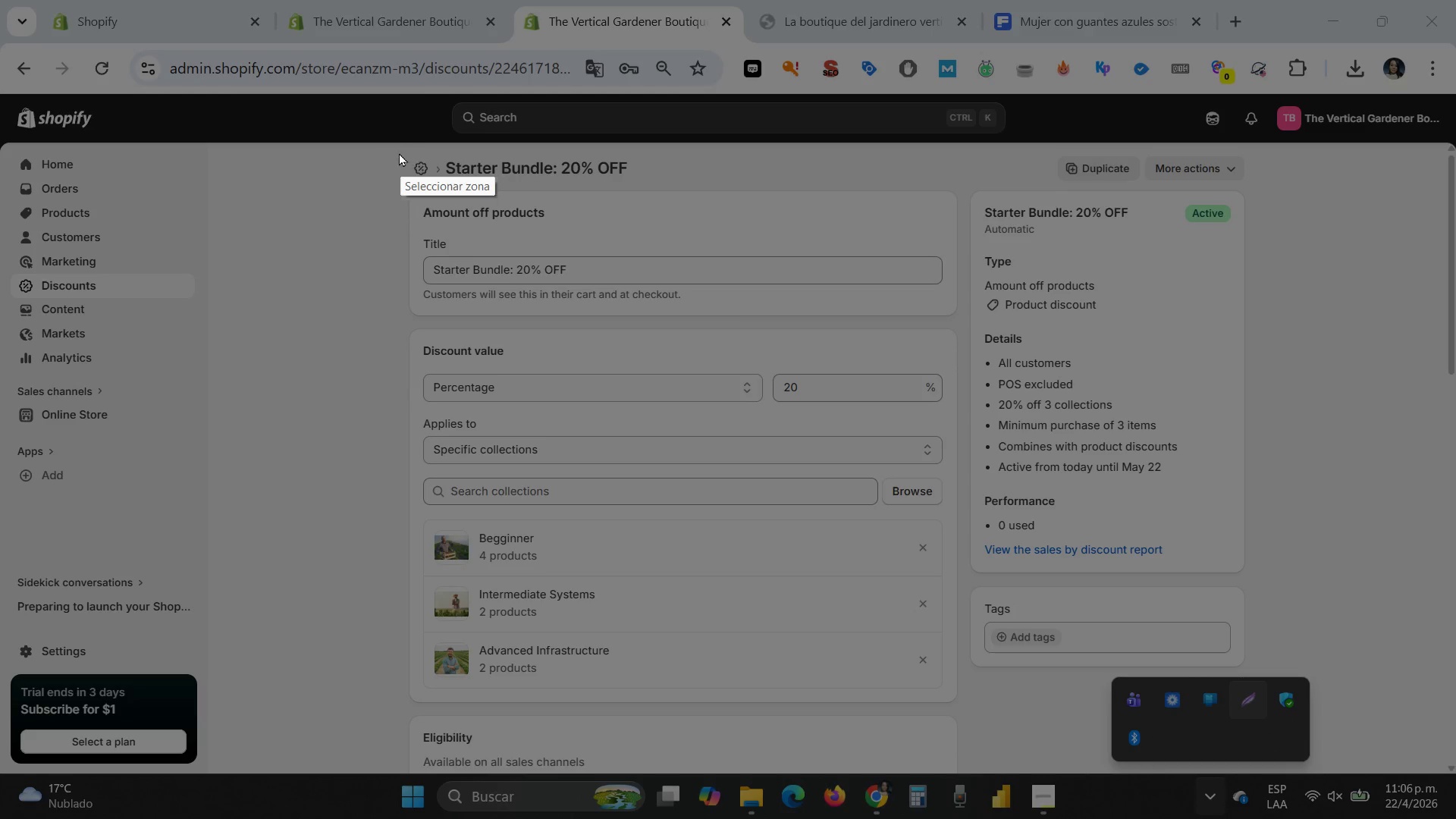 
left_click_drag(start_coordinate=[375, 149], to_coordinate=[966, 717])
 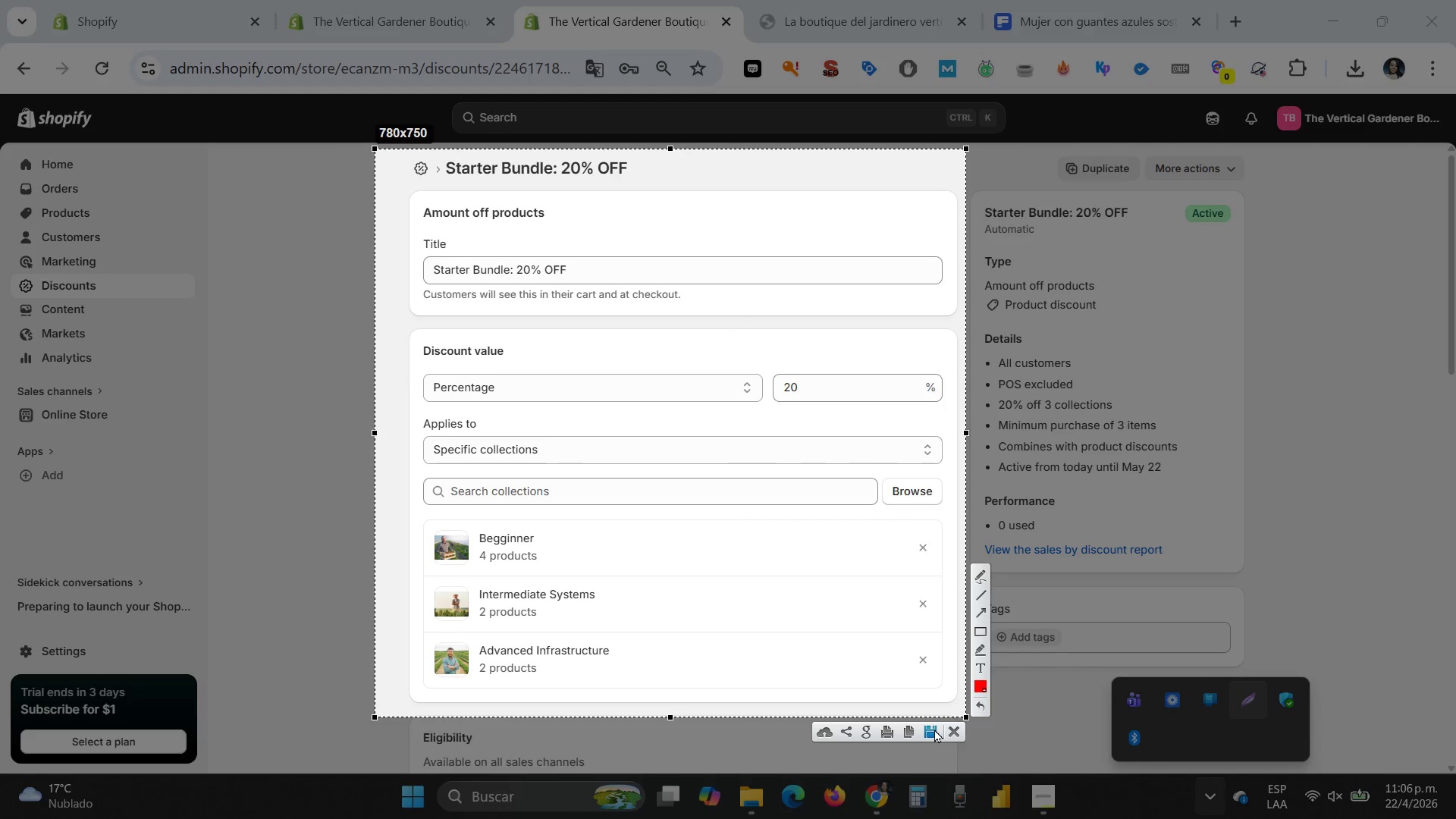 
left_click([934, 729])
 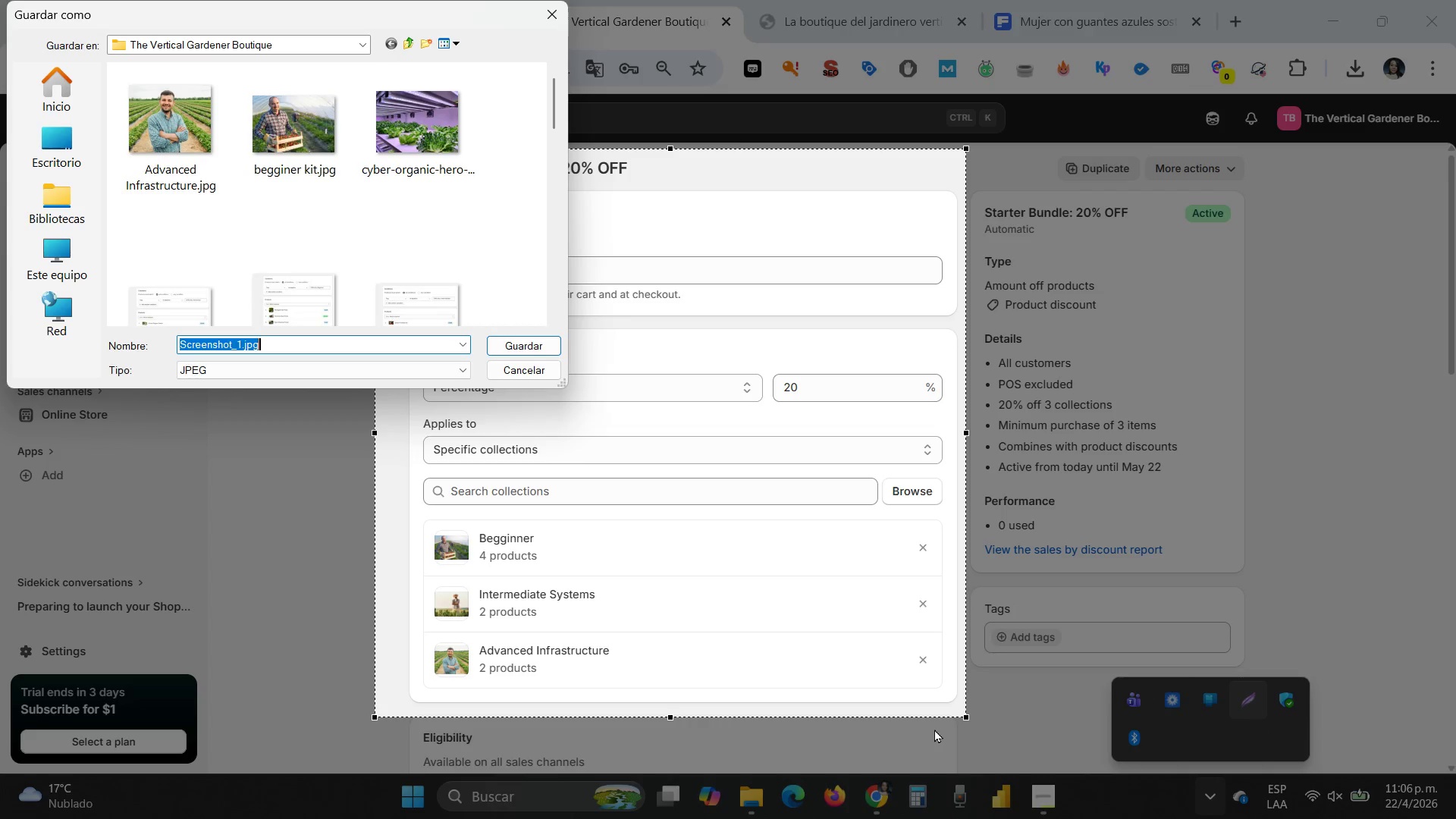 
type(Discount)
 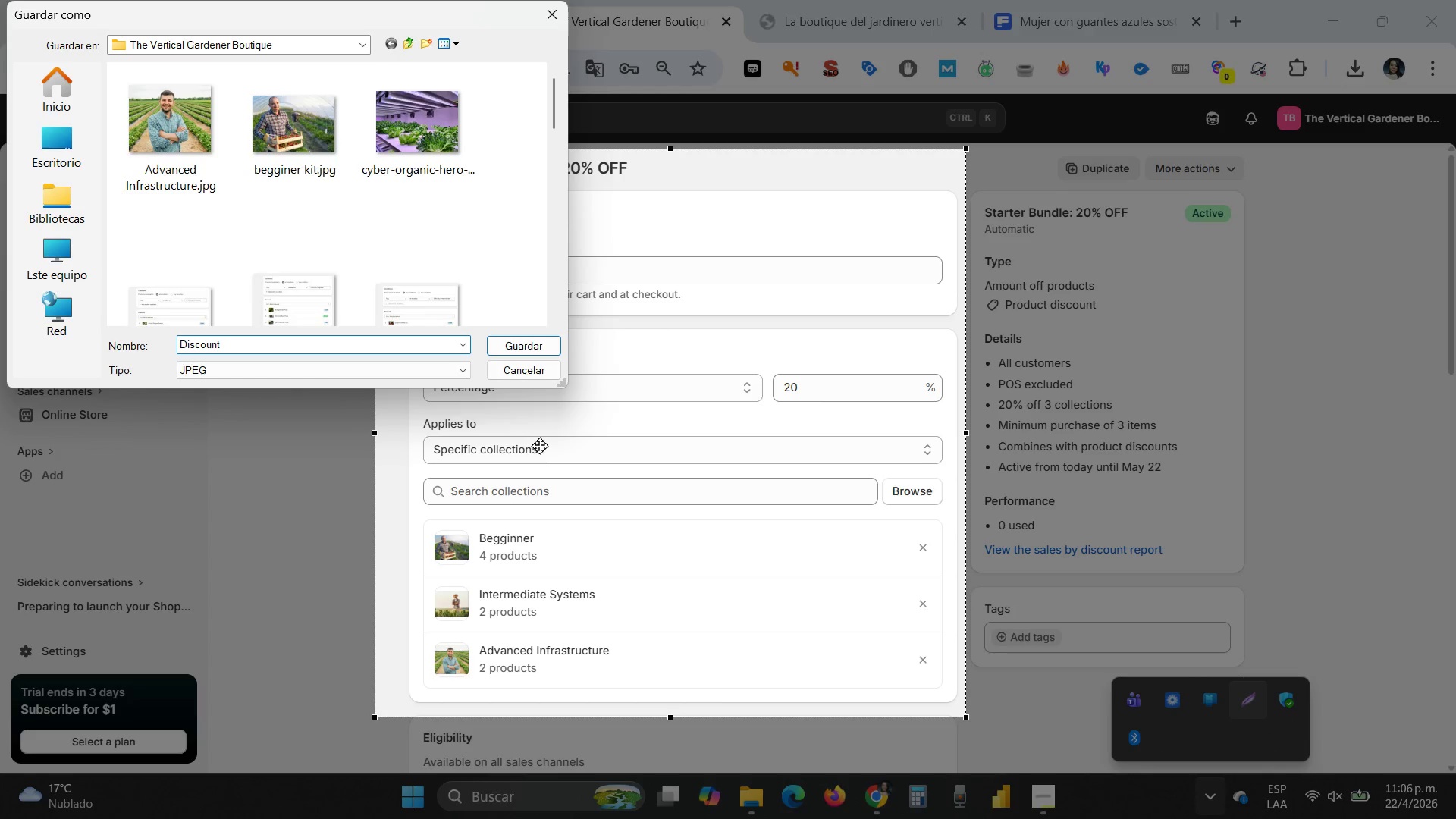 
key(Space)
 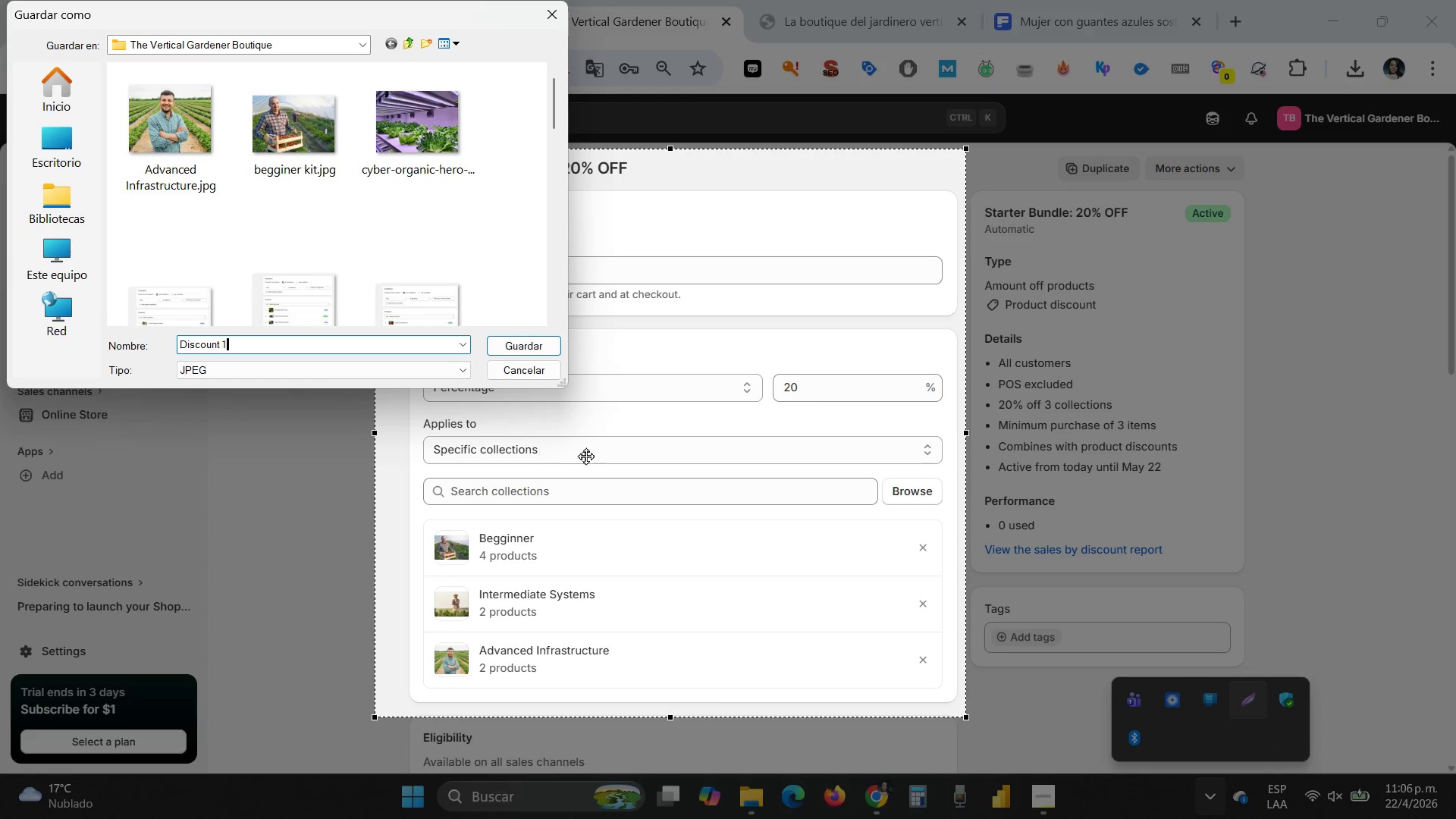 
key(1)
 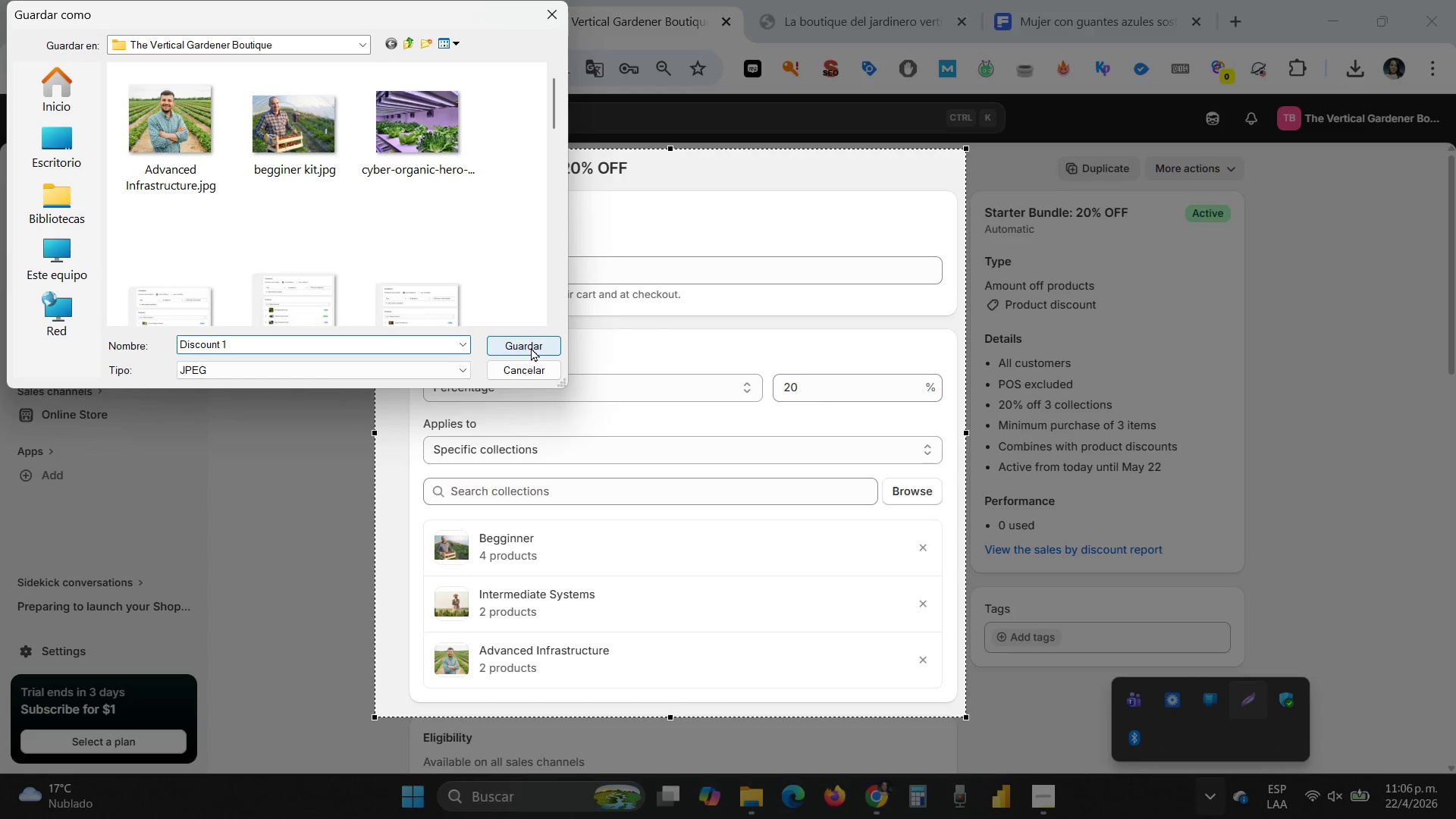 
left_click([529, 347])
 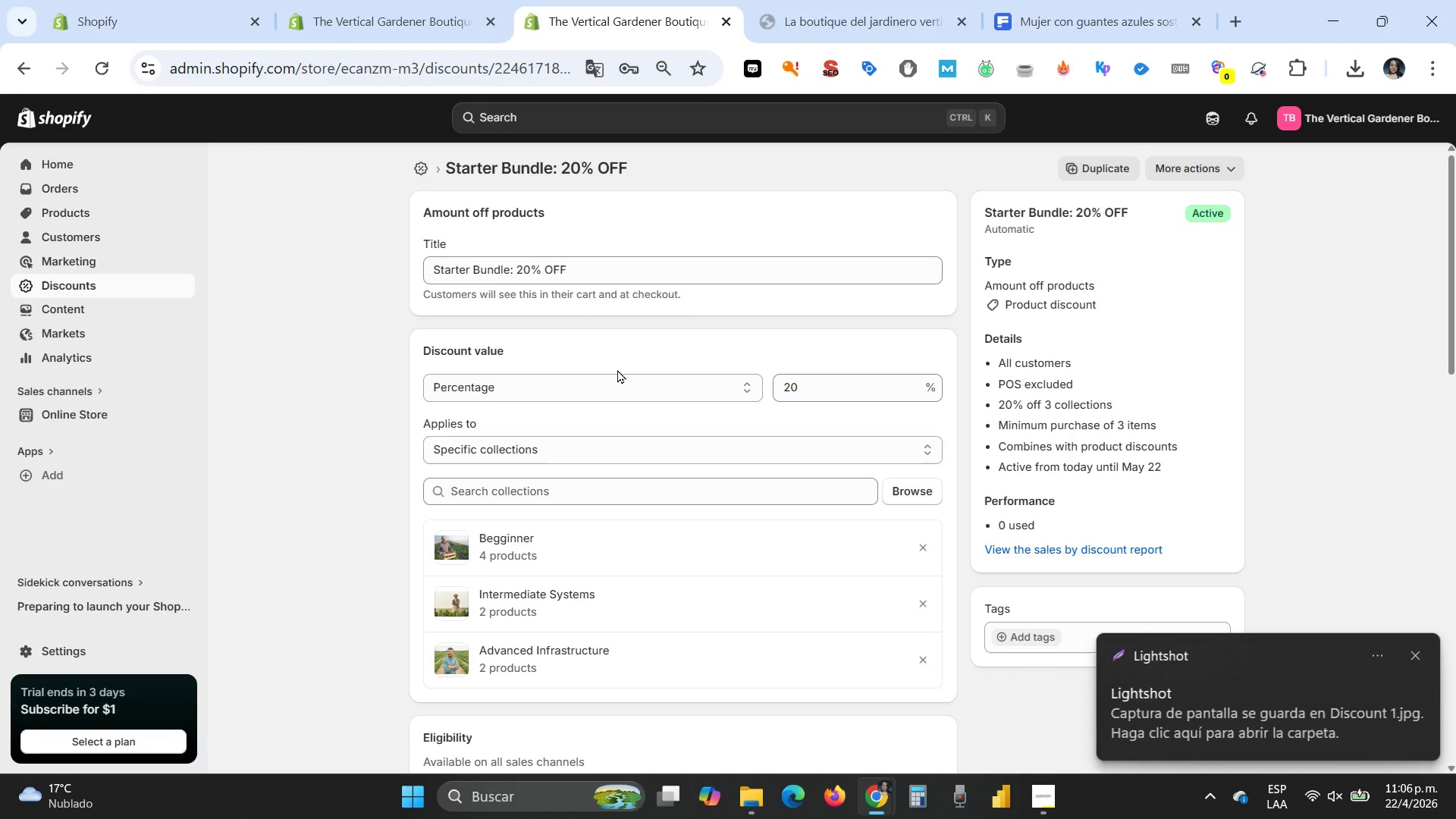 
scroll: coordinate [620, 371], scroll_direction: down, amount: 5.0
 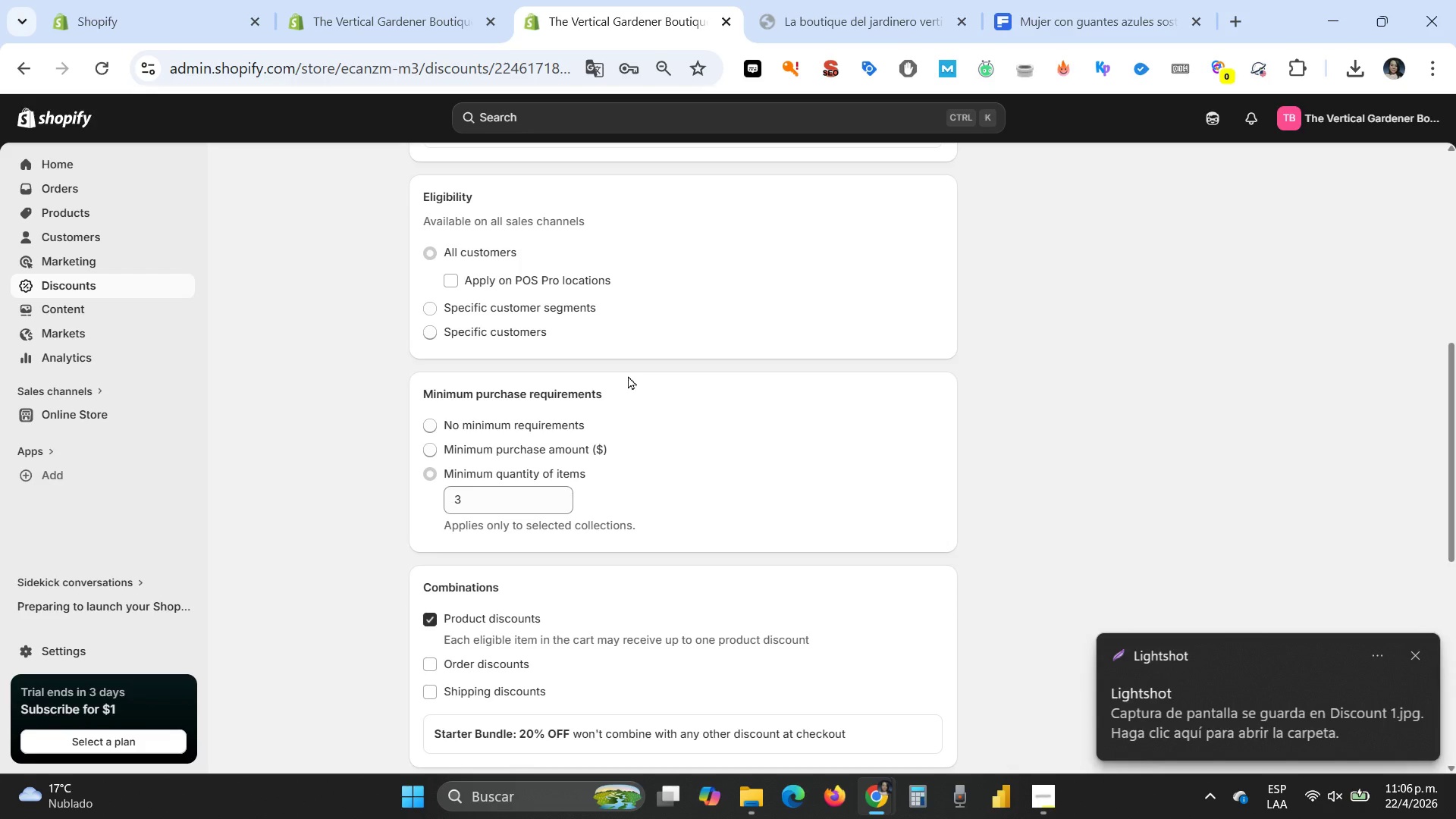 
left_click([1210, 799])
 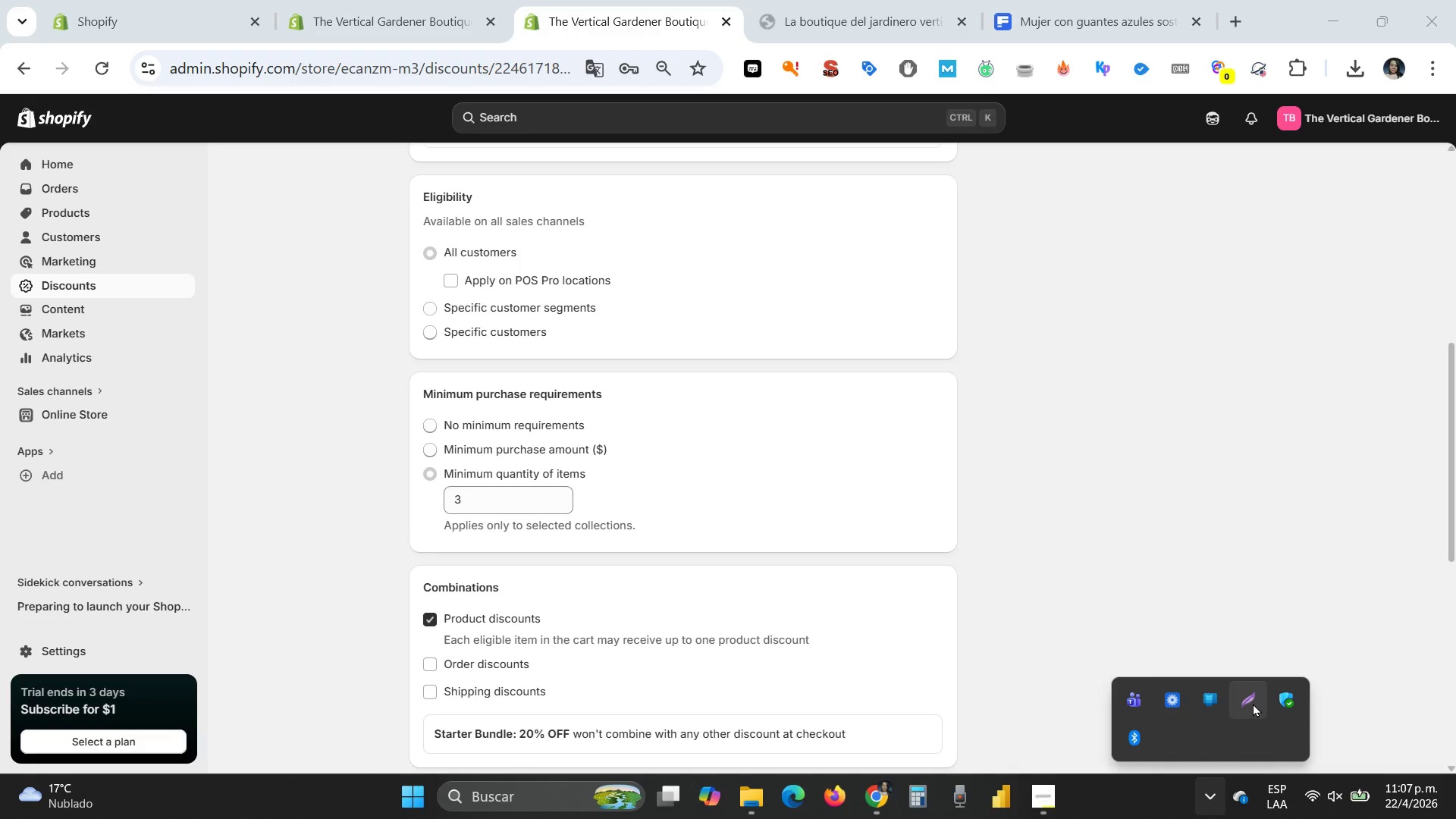 
left_click([1252, 702])
 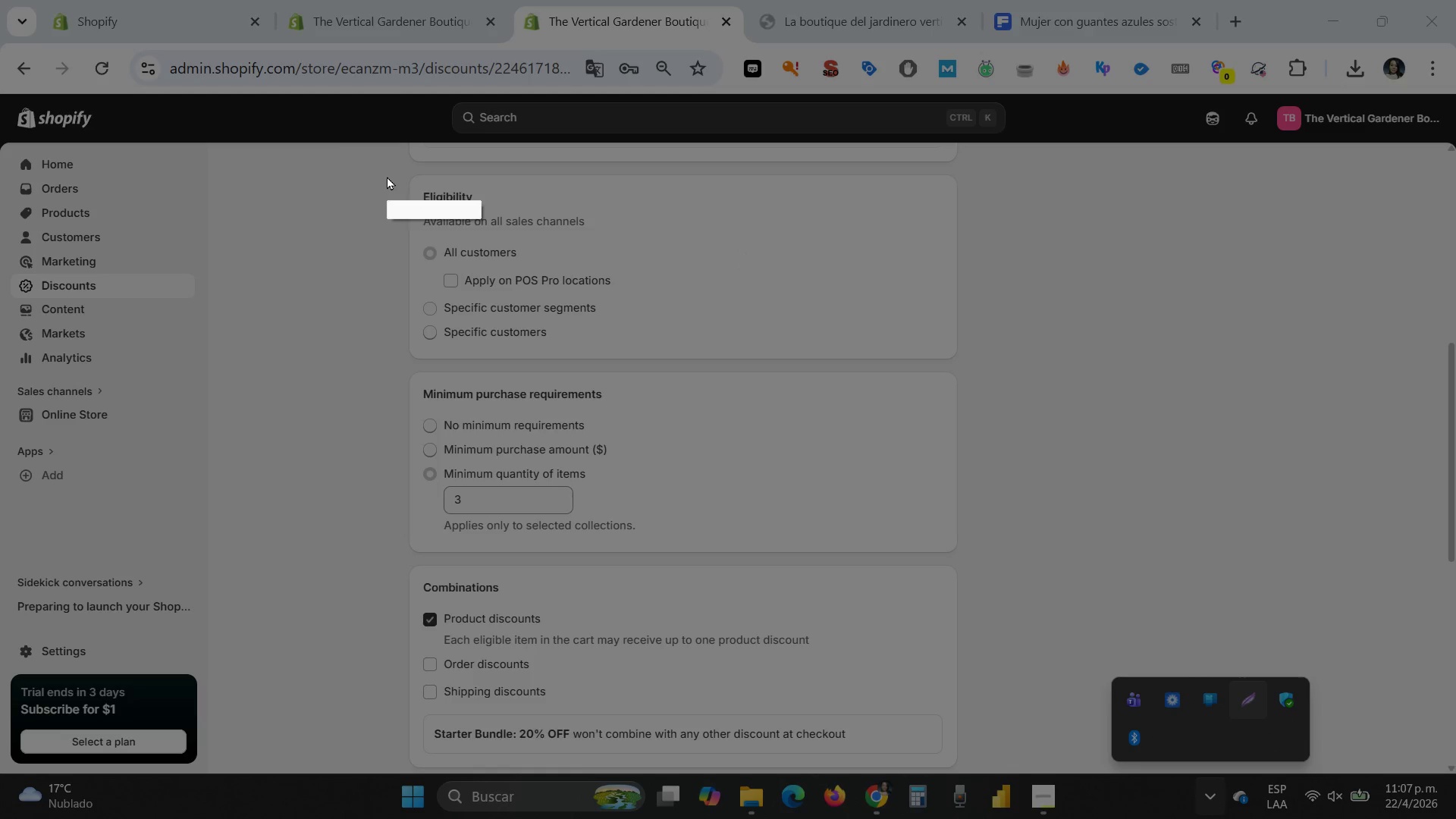 
left_click_drag(start_coordinate=[381, 168], to_coordinate=[966, 771])
 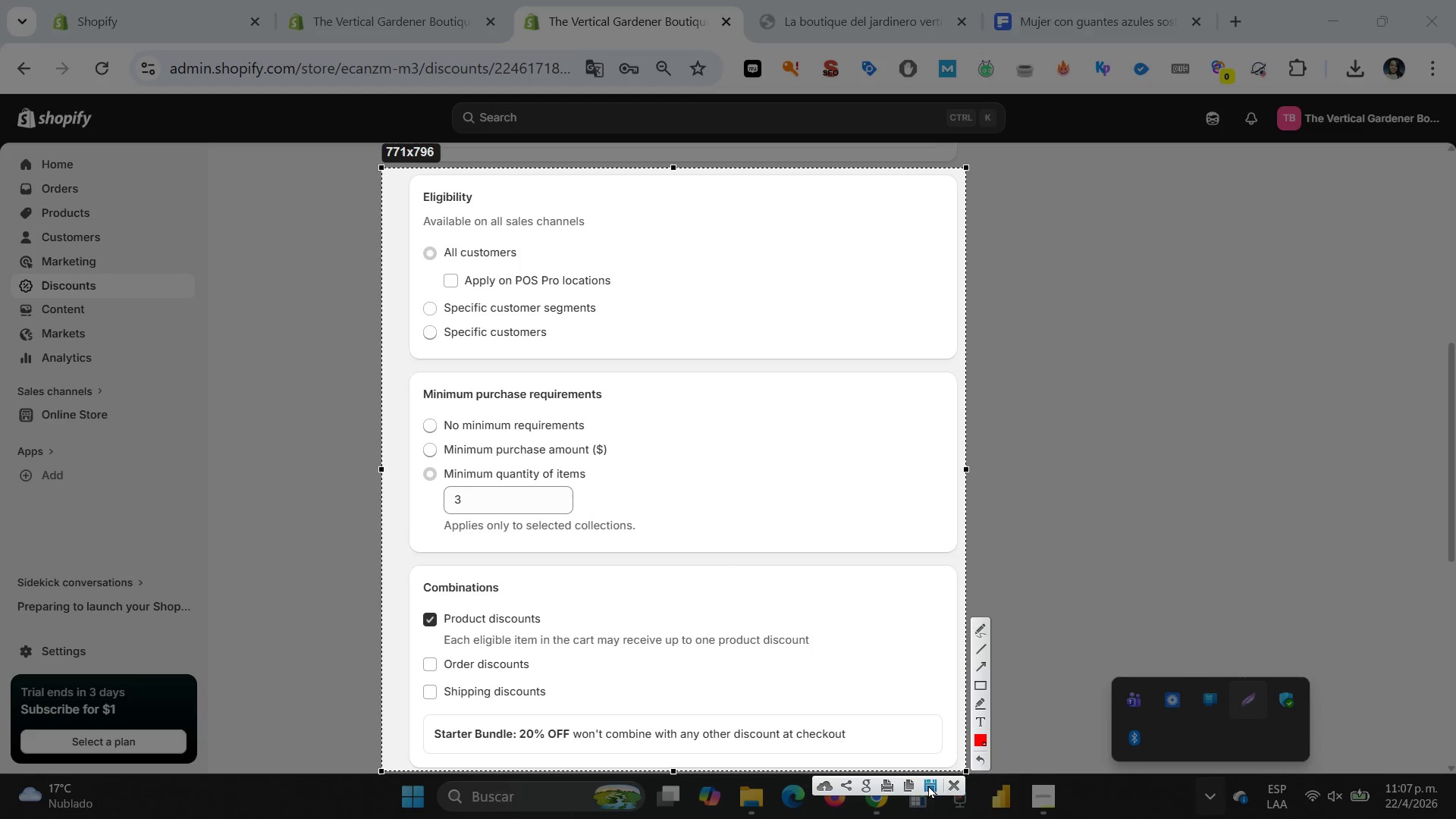 
left_click([935, 785])
 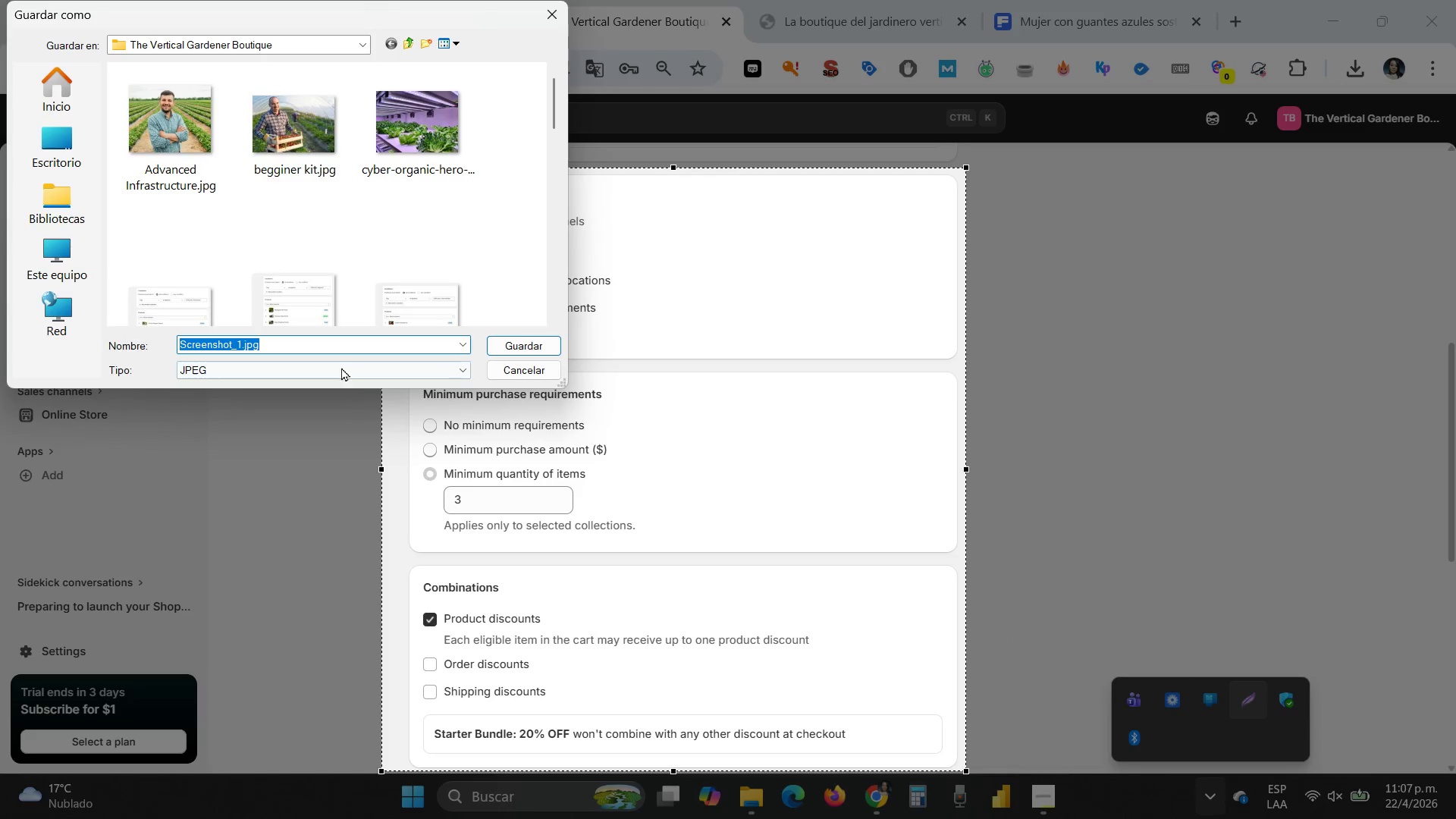 
scroll: coordinate [347, 259], scroll_direction: down, amount: 2.0
 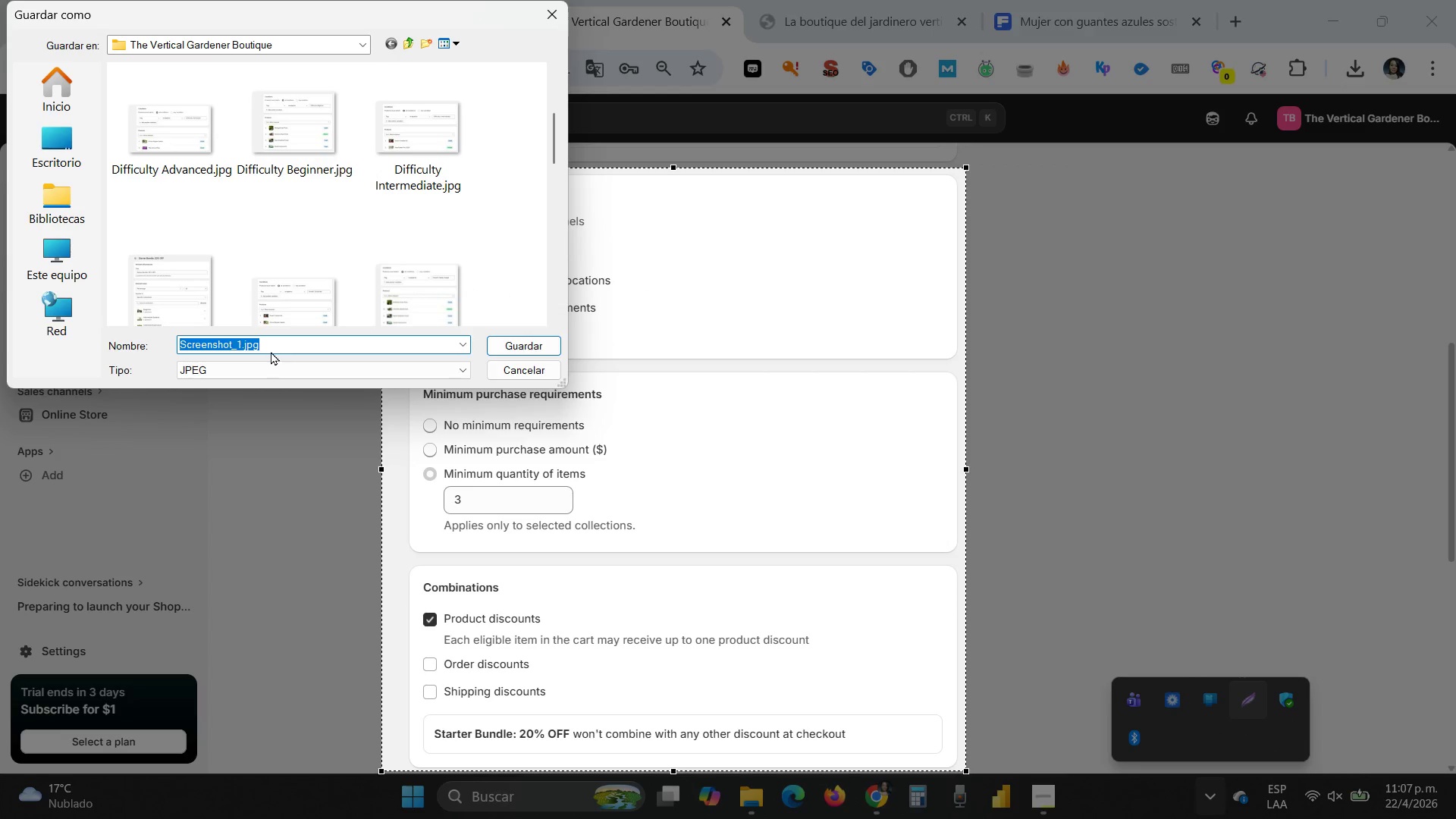 
type(Discoun)
 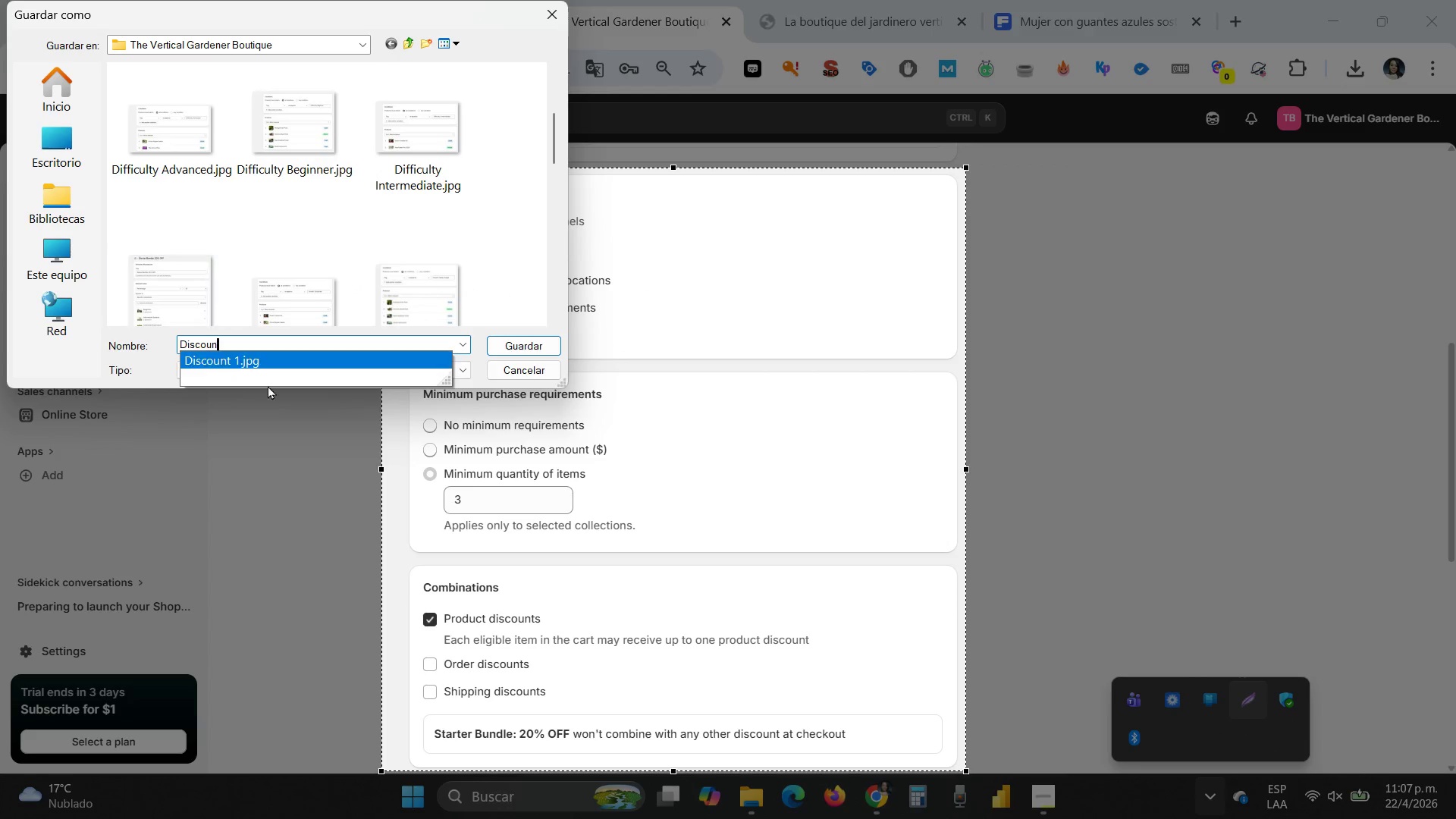 
key(T)
 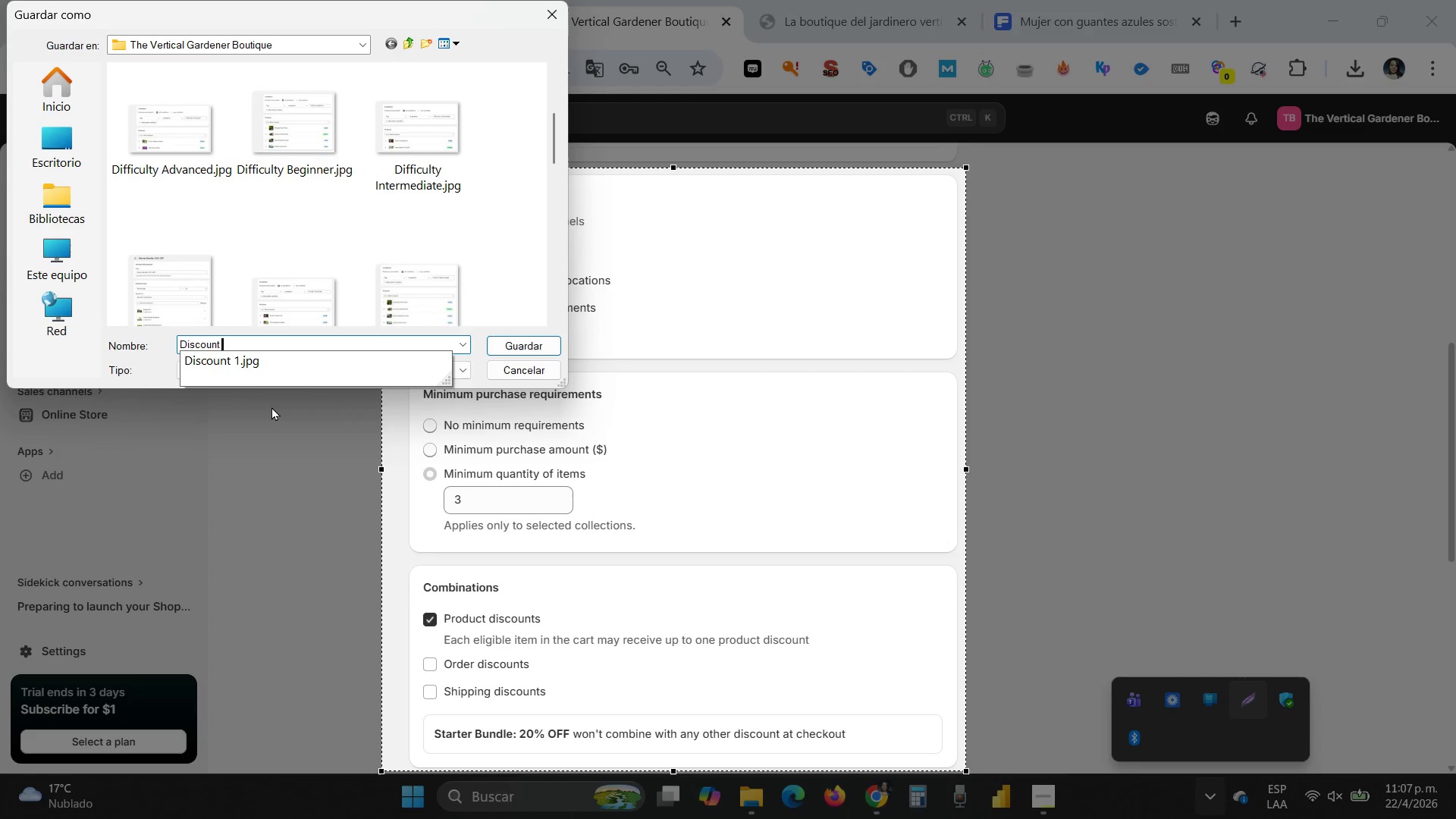 
key(Space)
 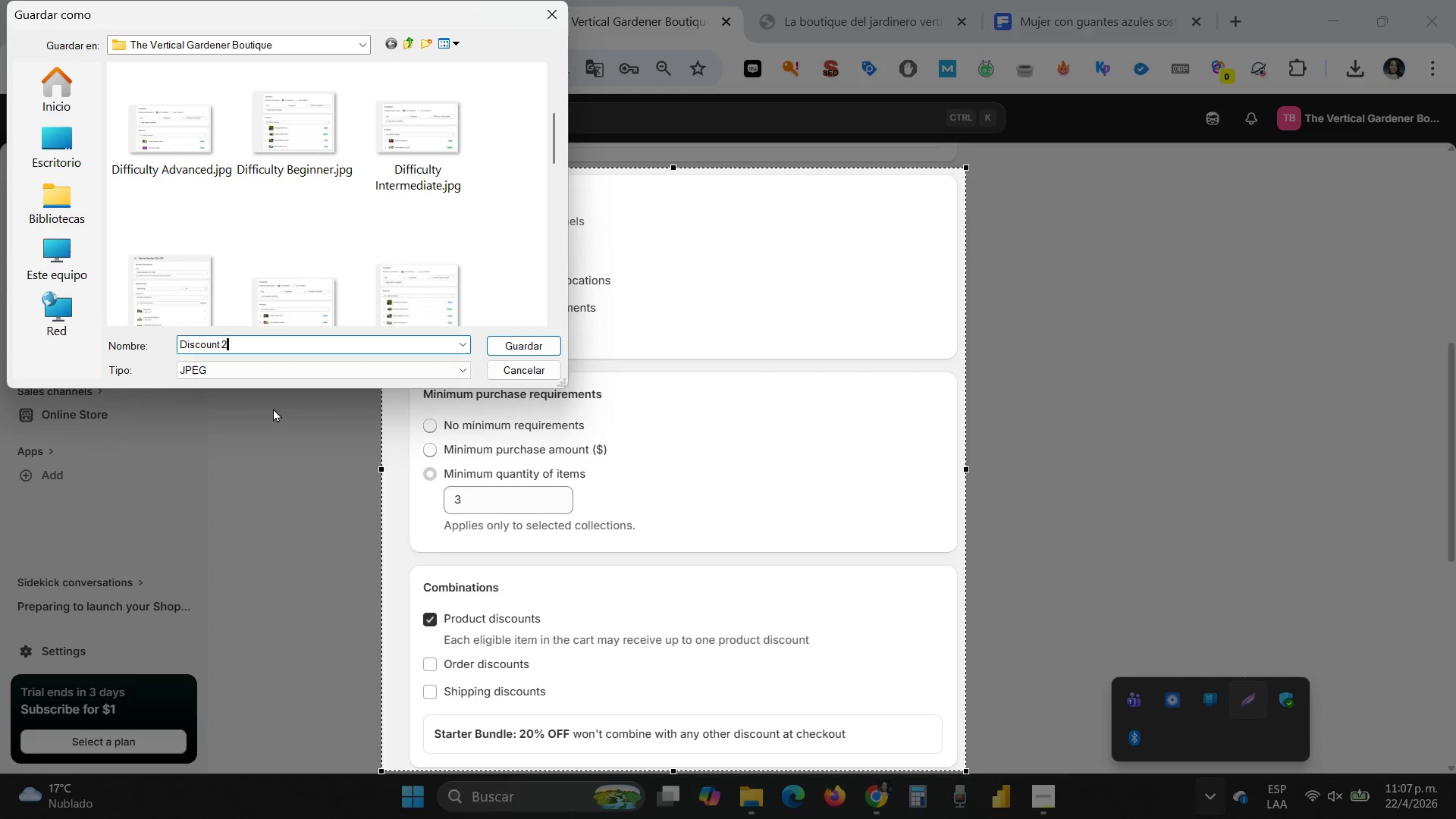 
key(2)
 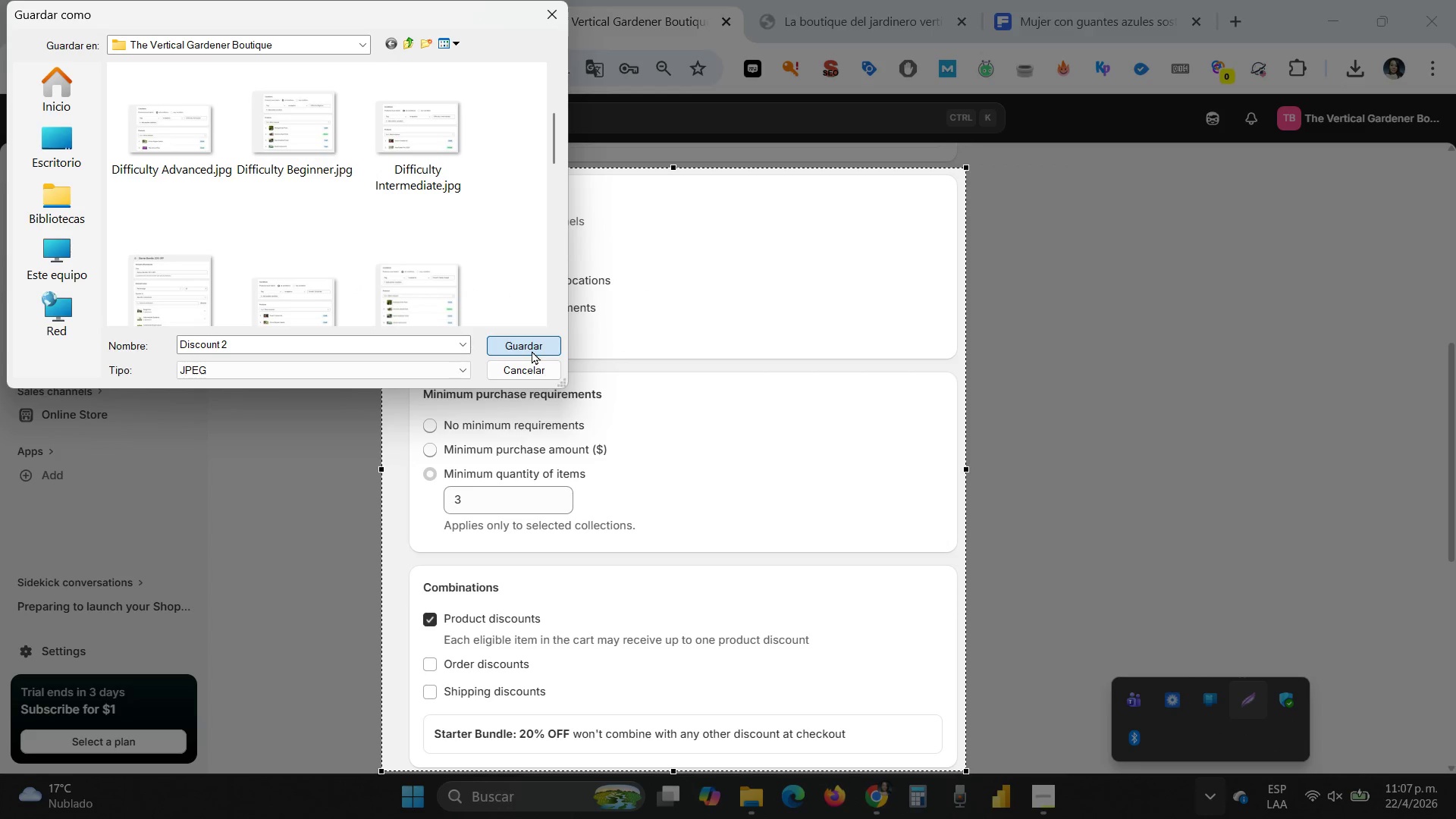 
left_click([532, 350])
 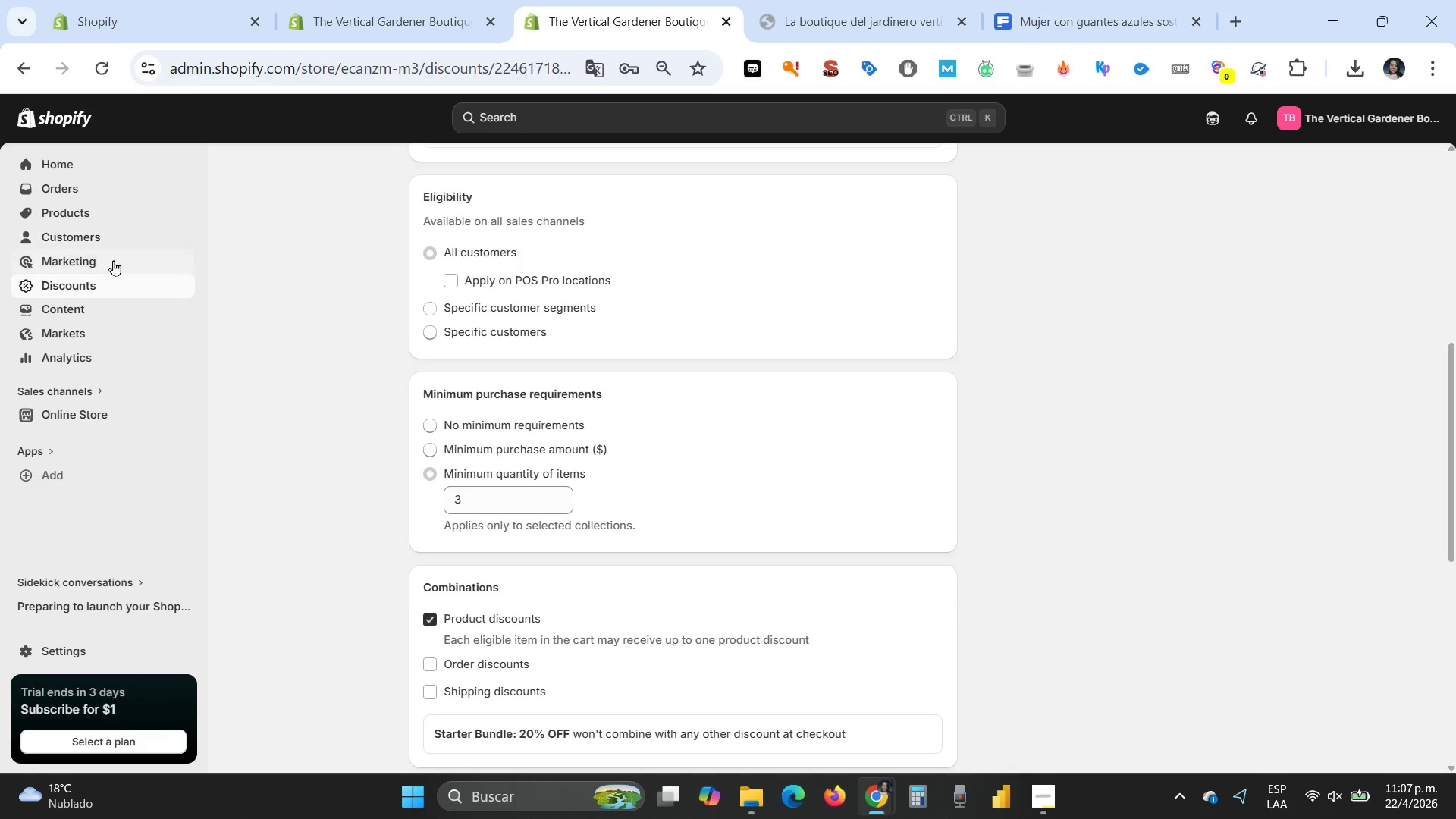 
wait(12.83)
 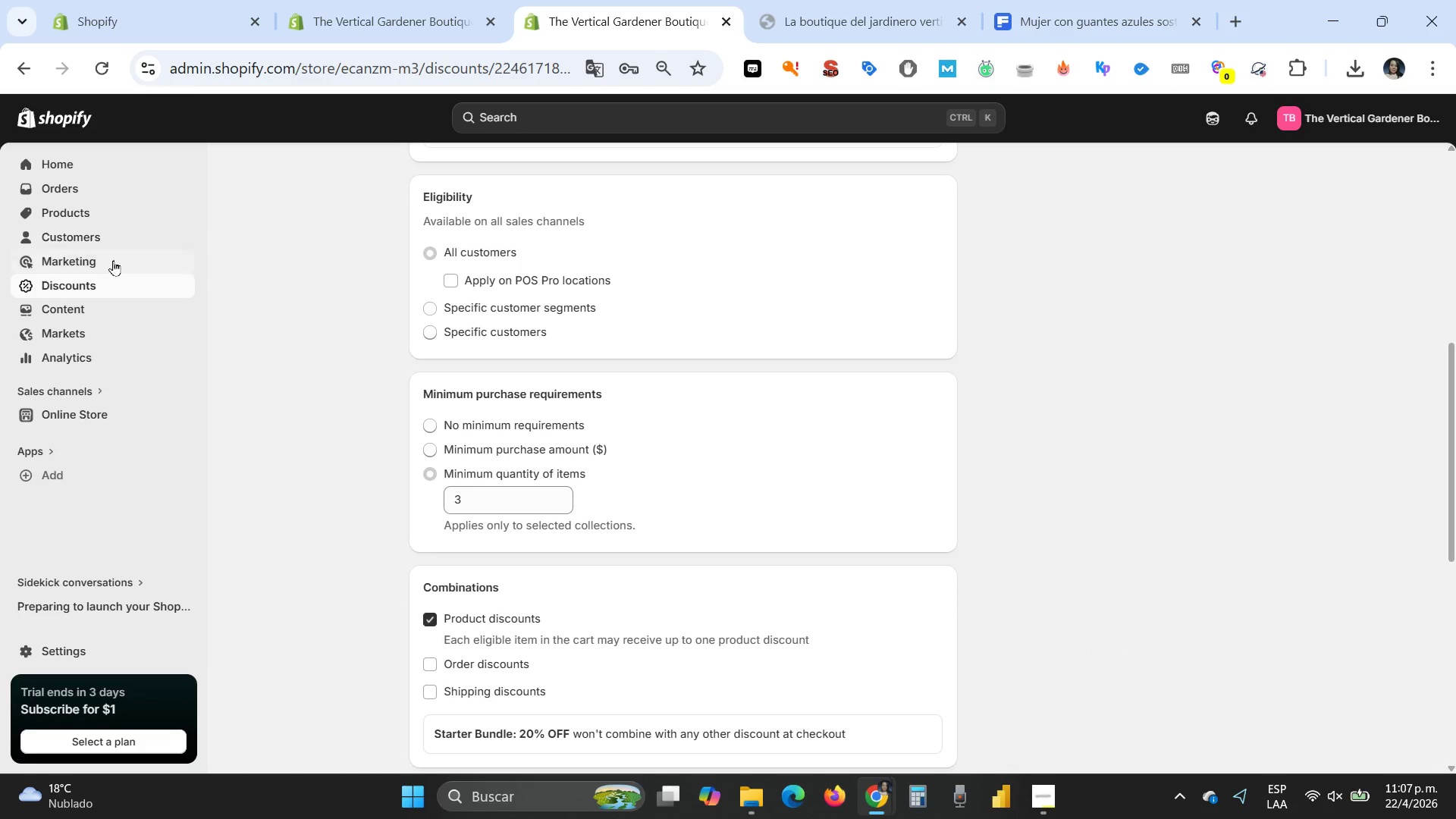 
left_click([55, 212])
 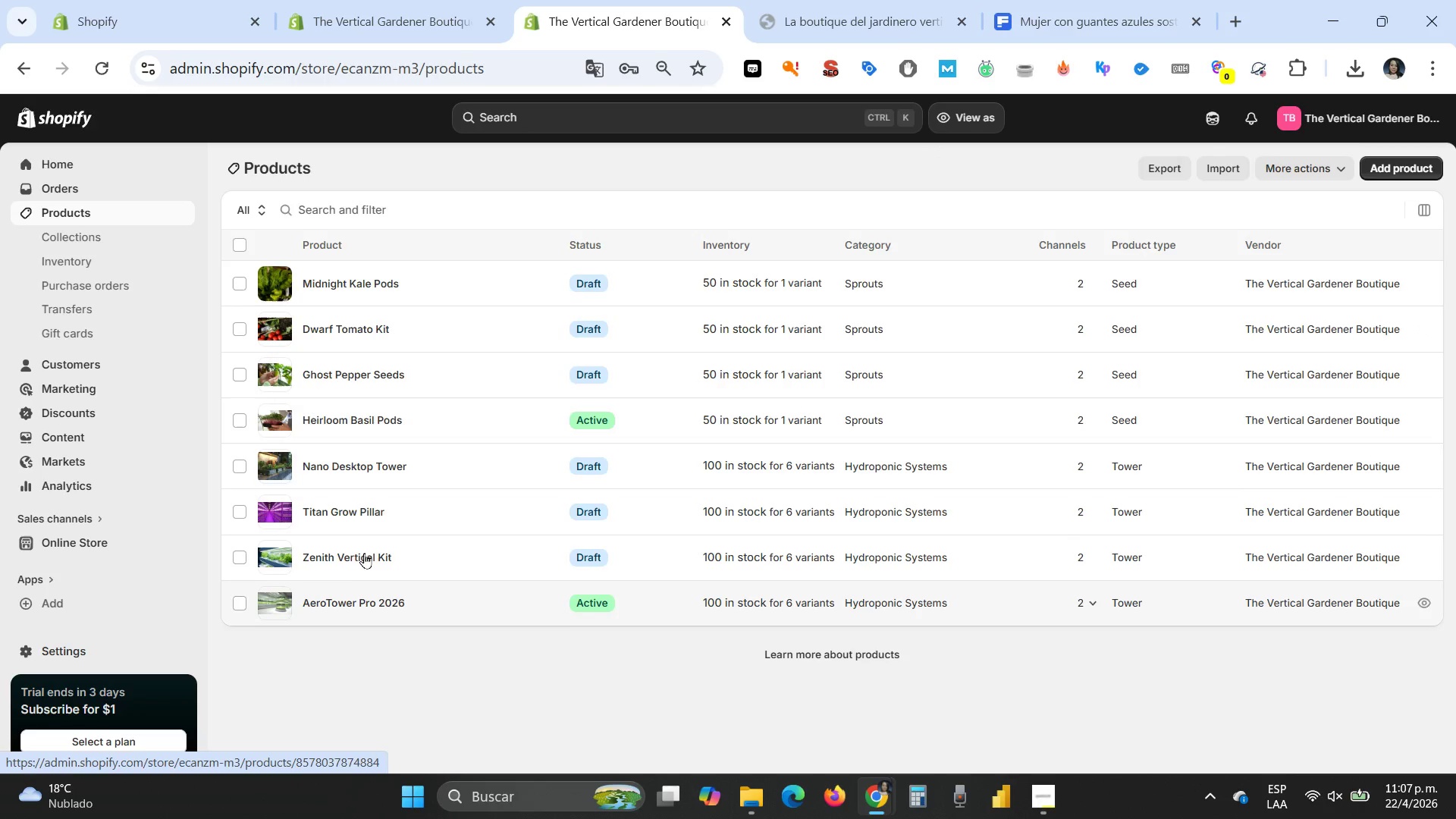 
left_click([340, 286])
 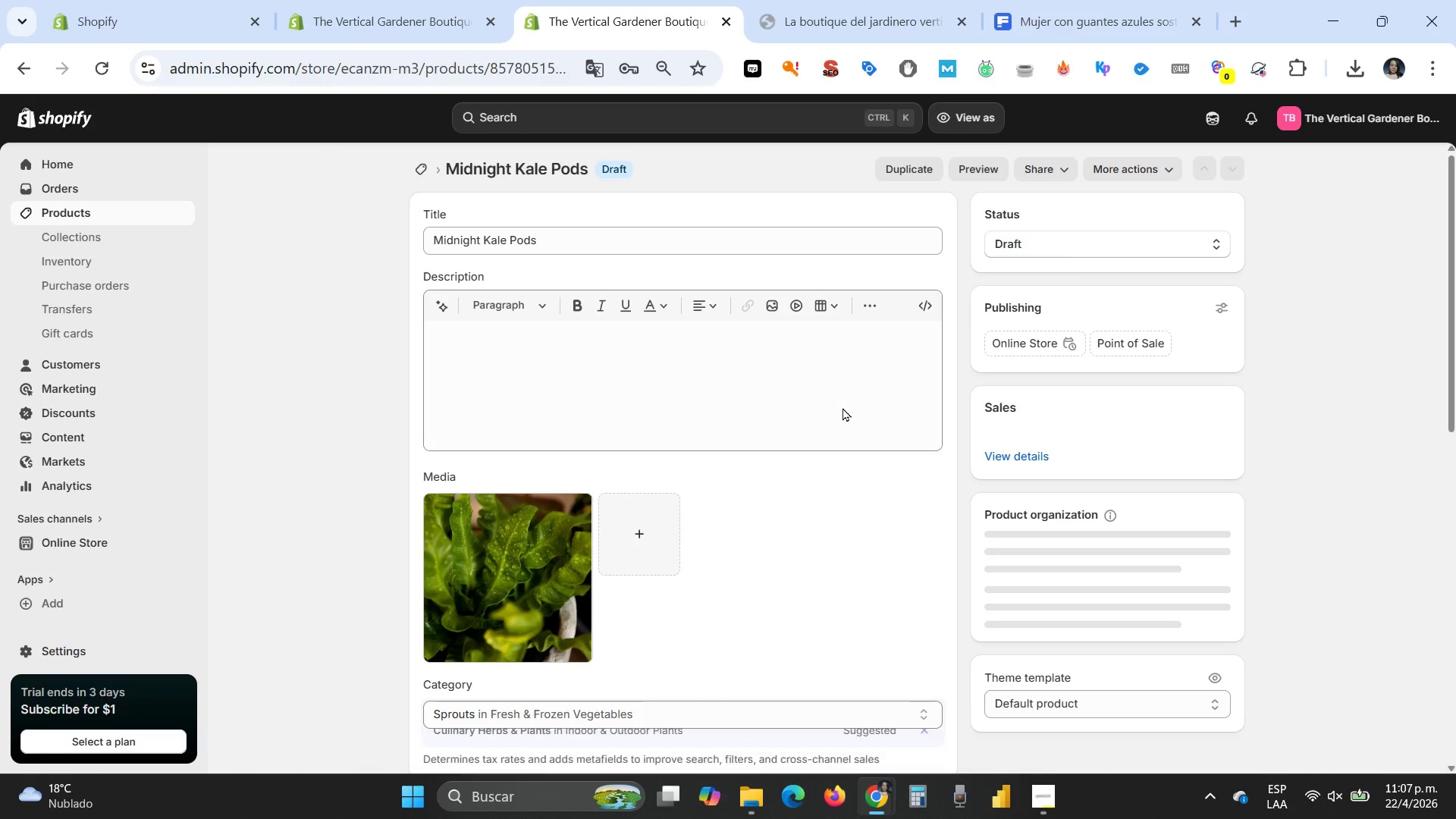 
scroll: coordinate [915, 471], scroll_direction: down, amount: 8.0
 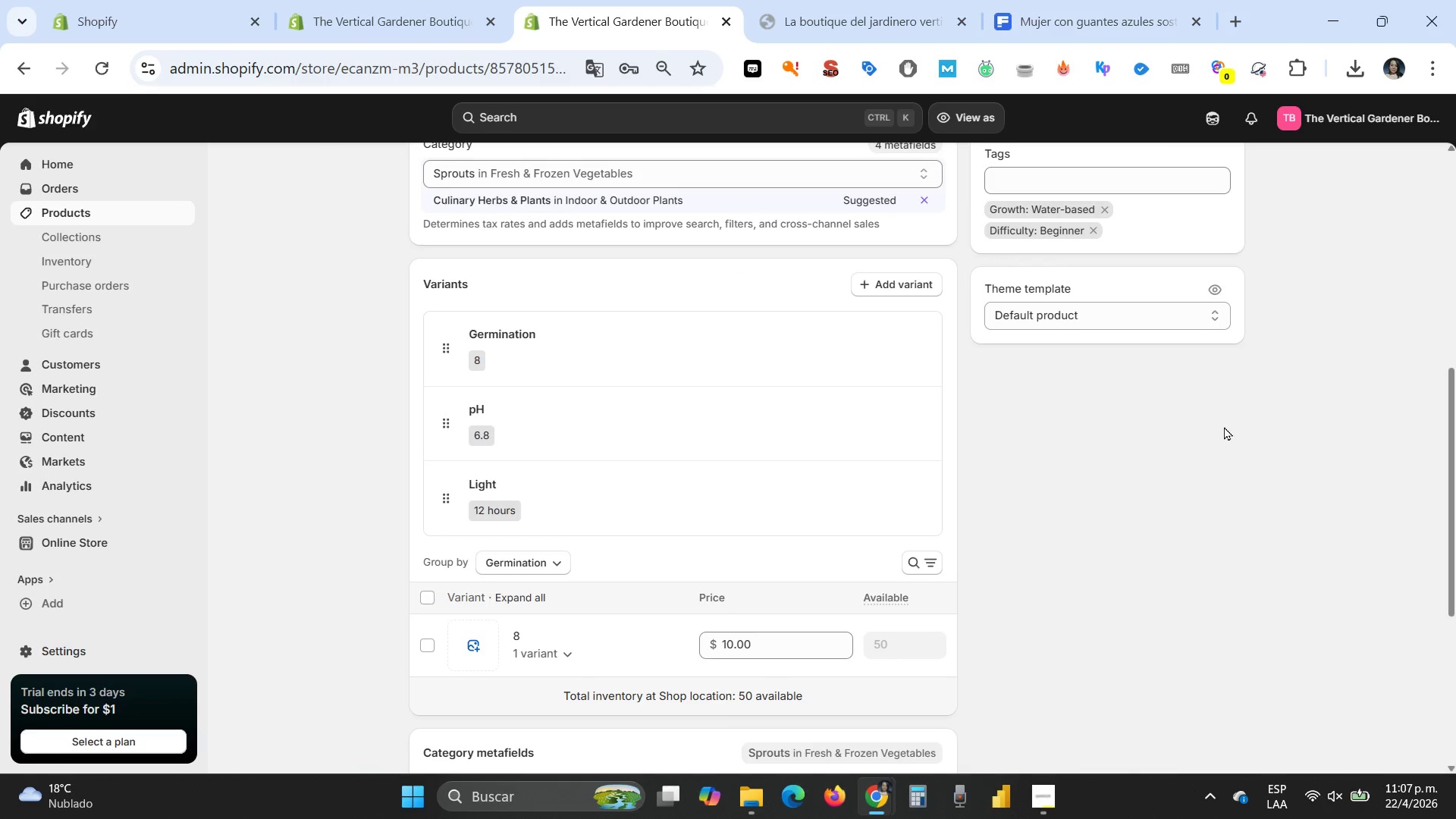 
scroll: coordinate [1222, 428], scroll_direction: up, amount: 2.0
 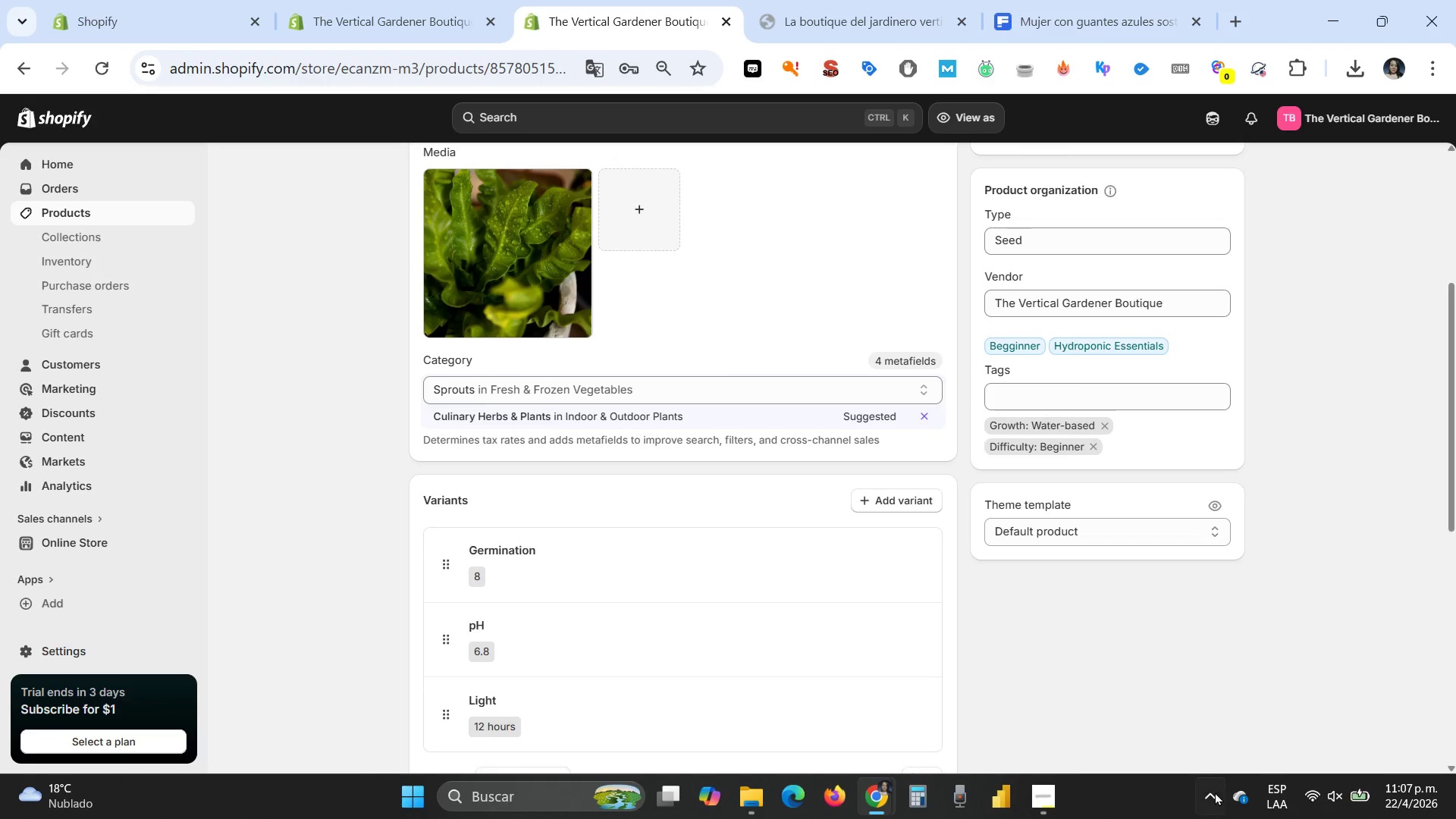 
left_click([1213, 797])
 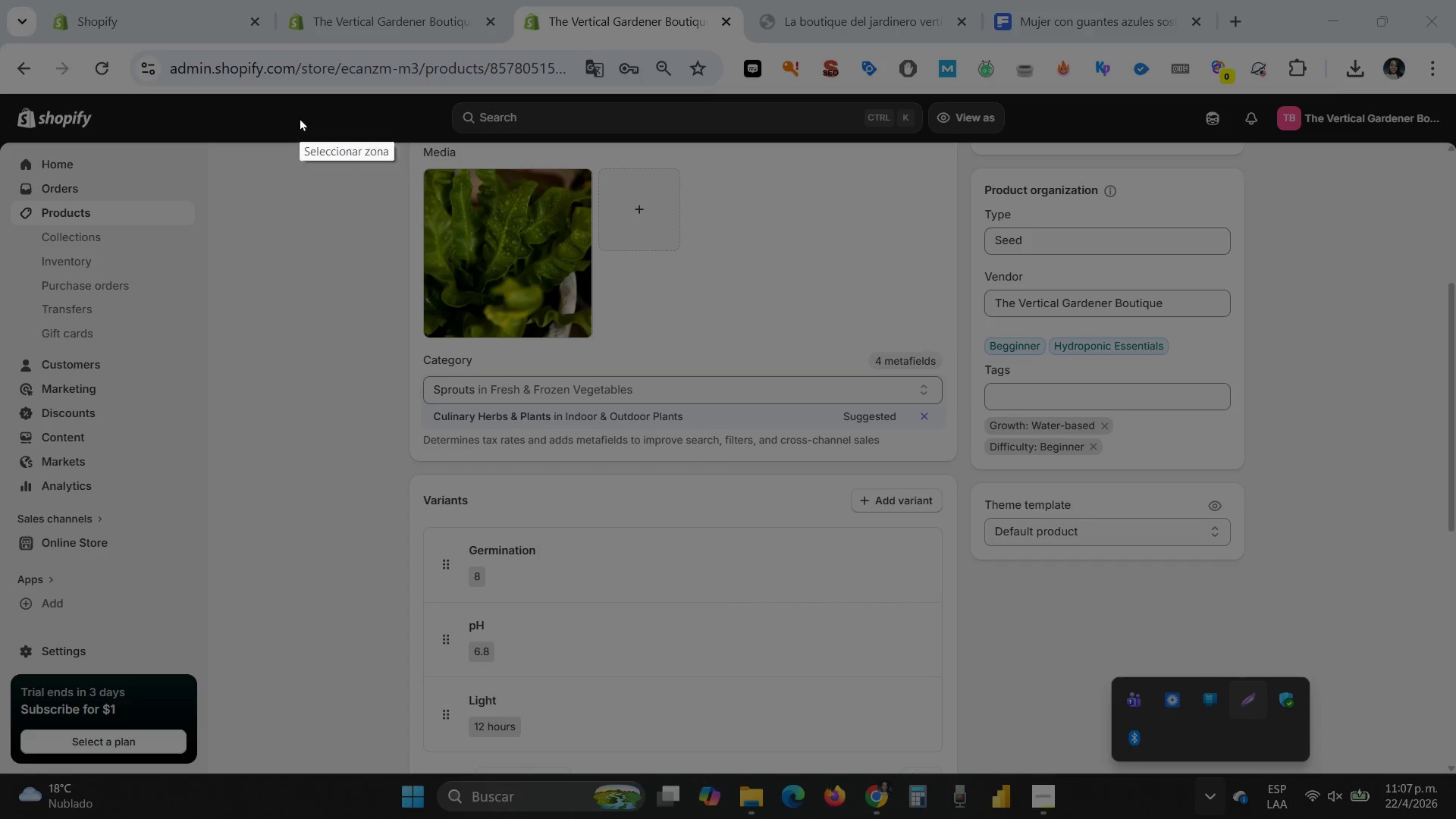 
left_click_drag(start_coordinate=[359, 140], to_coordinate=[1253, 767])
 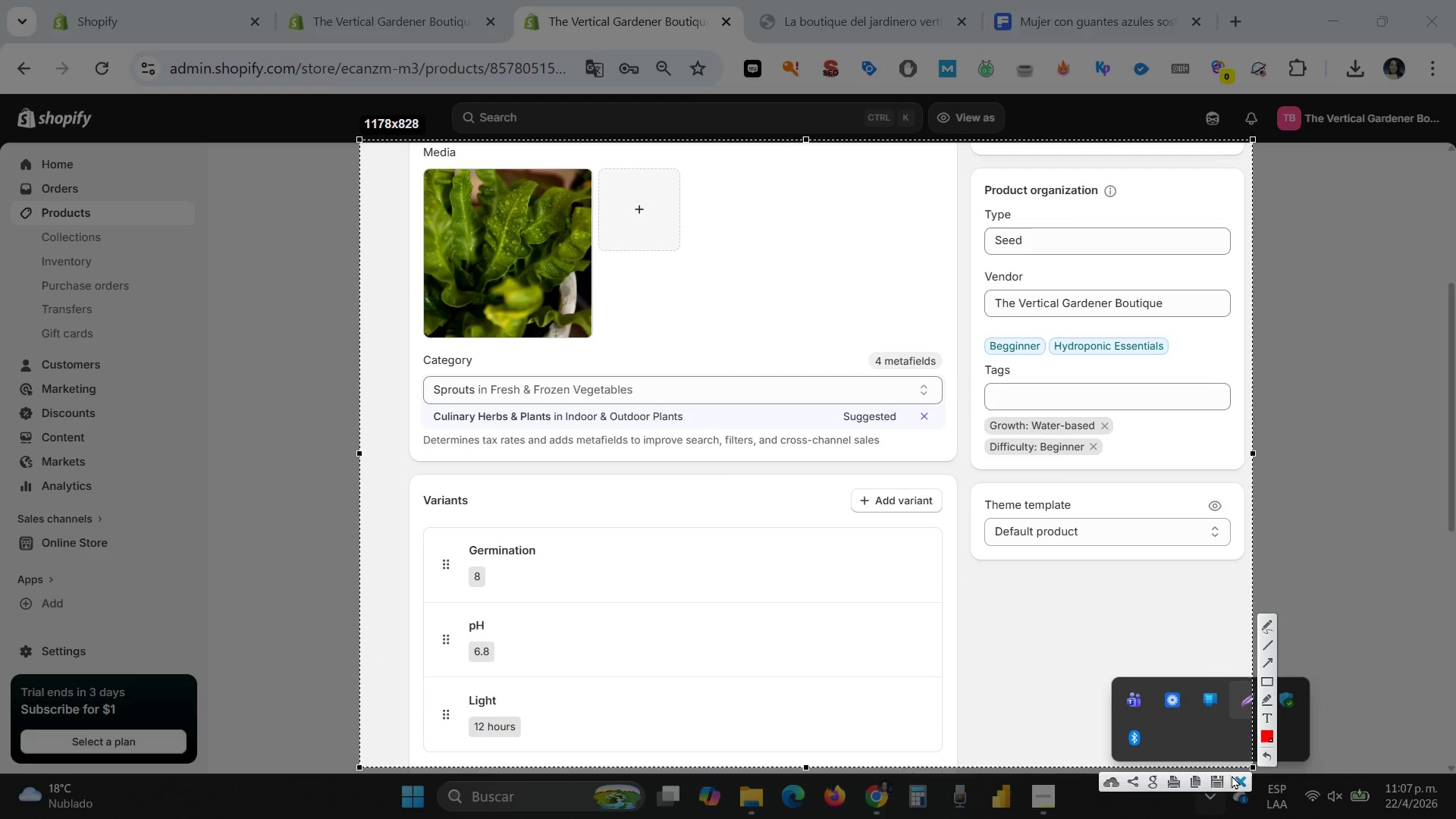 
left_click([1213, 777])
 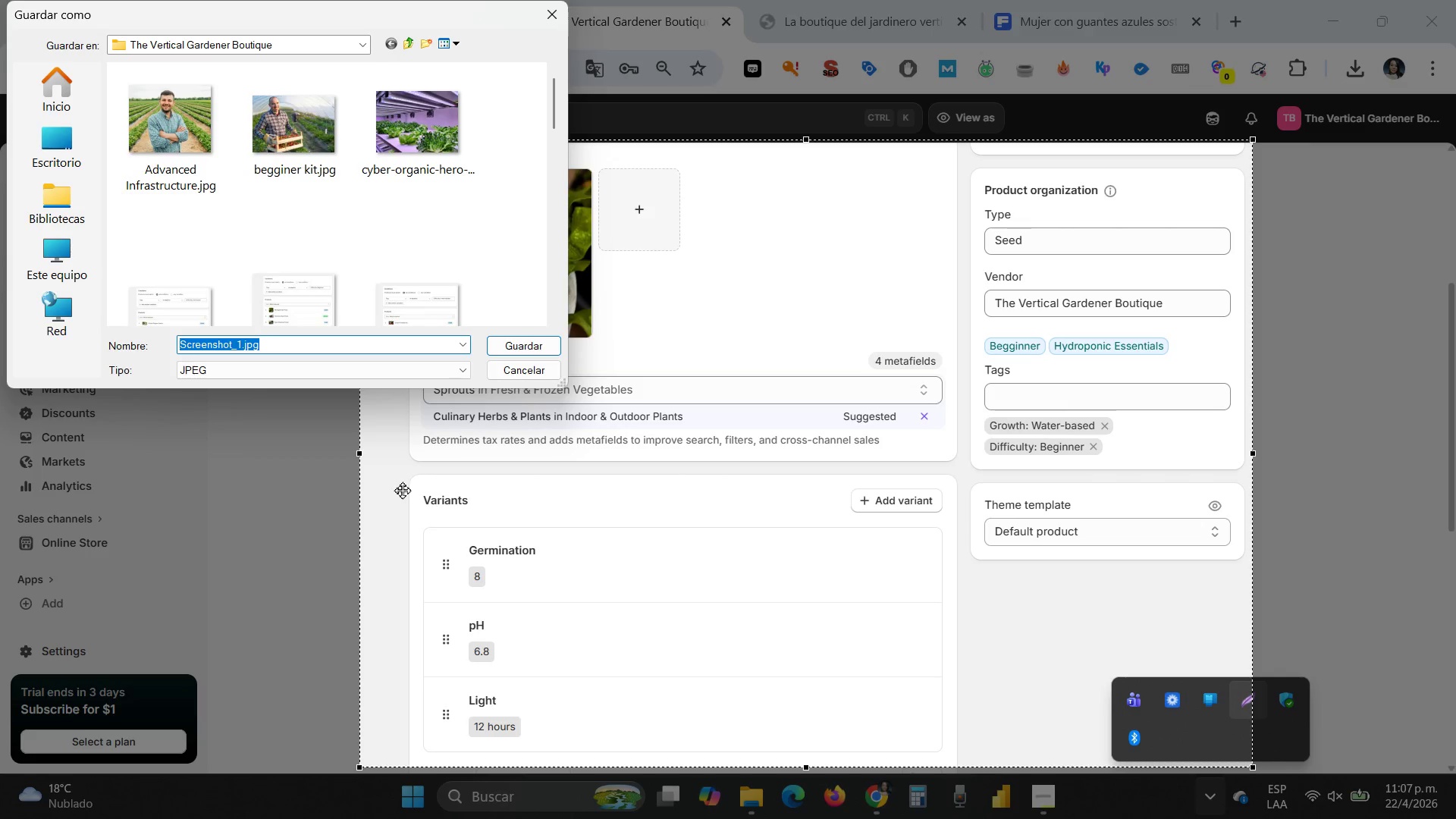 
wait(7.05)
 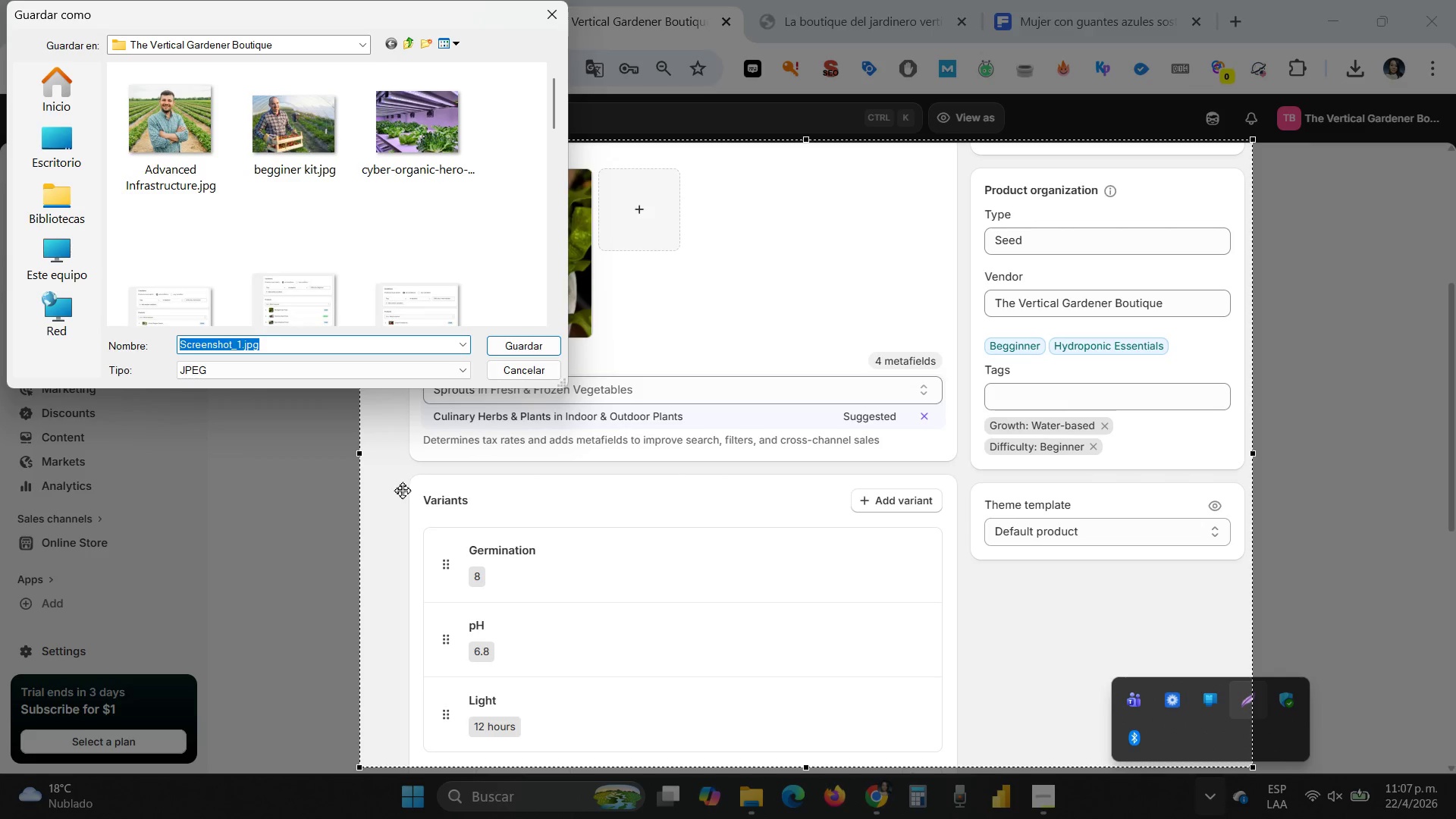 
type(Metacampos)
 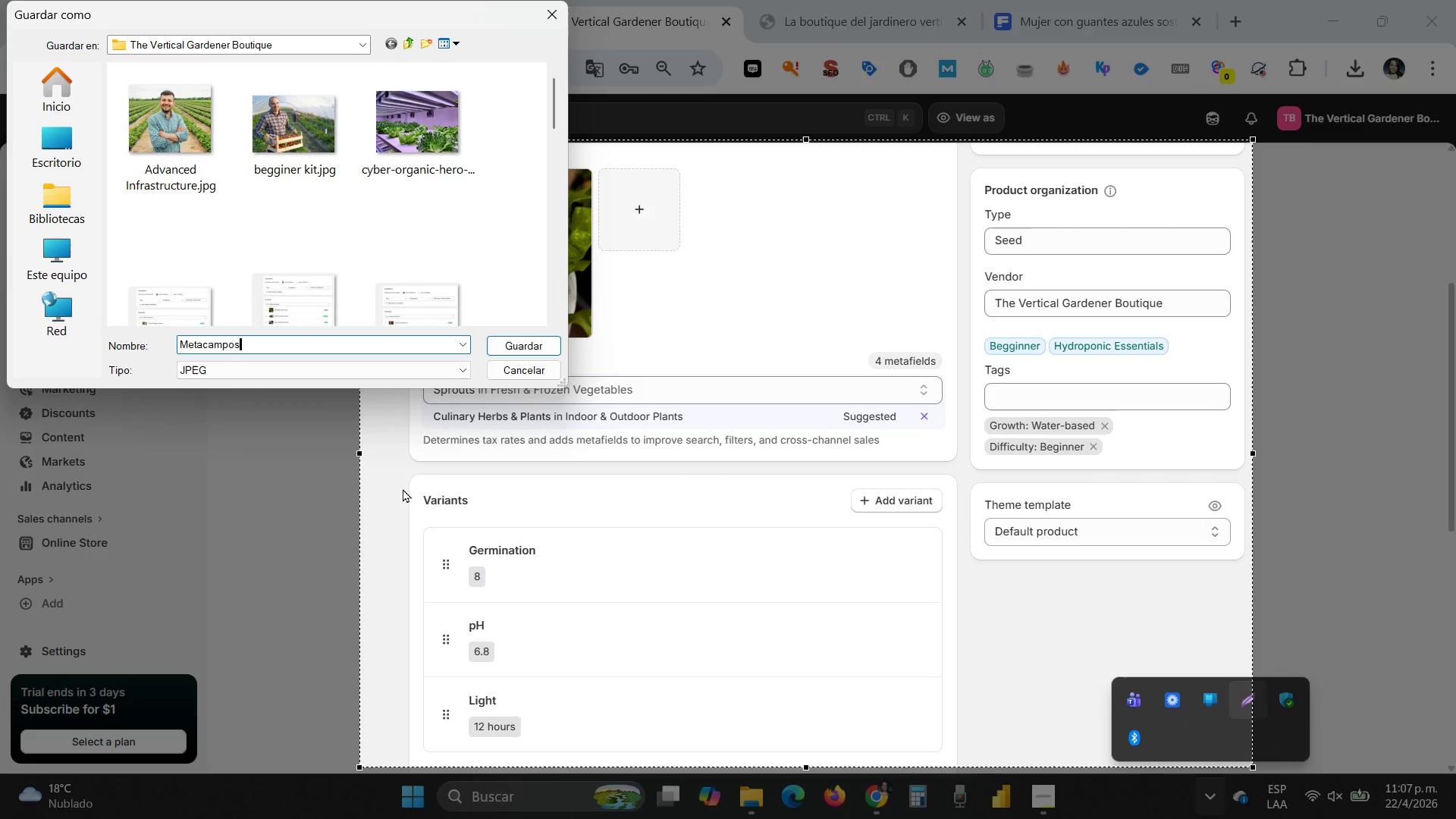 
key(Backspace)
key(Backspace)
key(Backspace)
key(Backspace)
key(Backspace)
key(Backspace)
type(data 1)
 